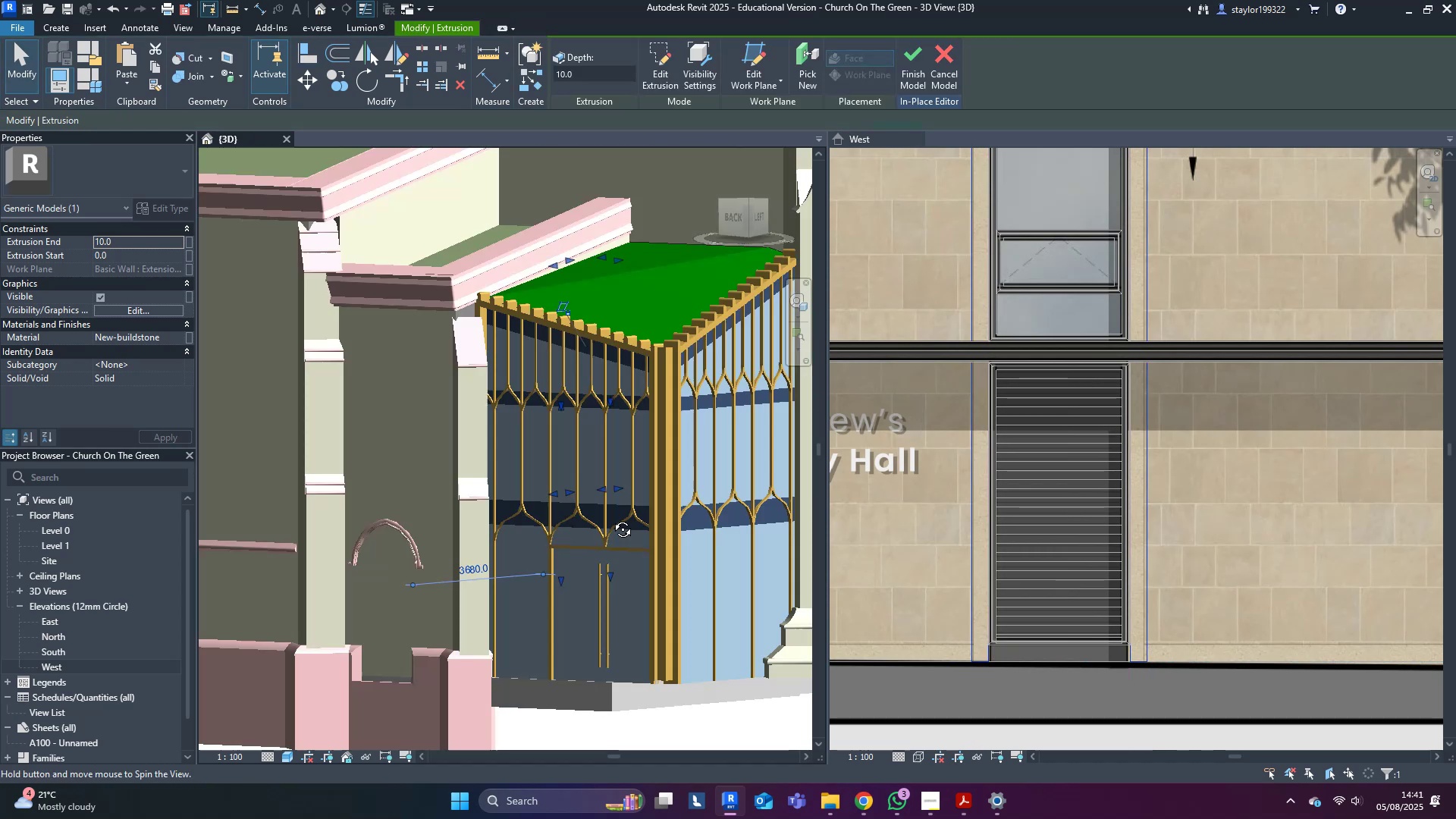 
key(Escape)
 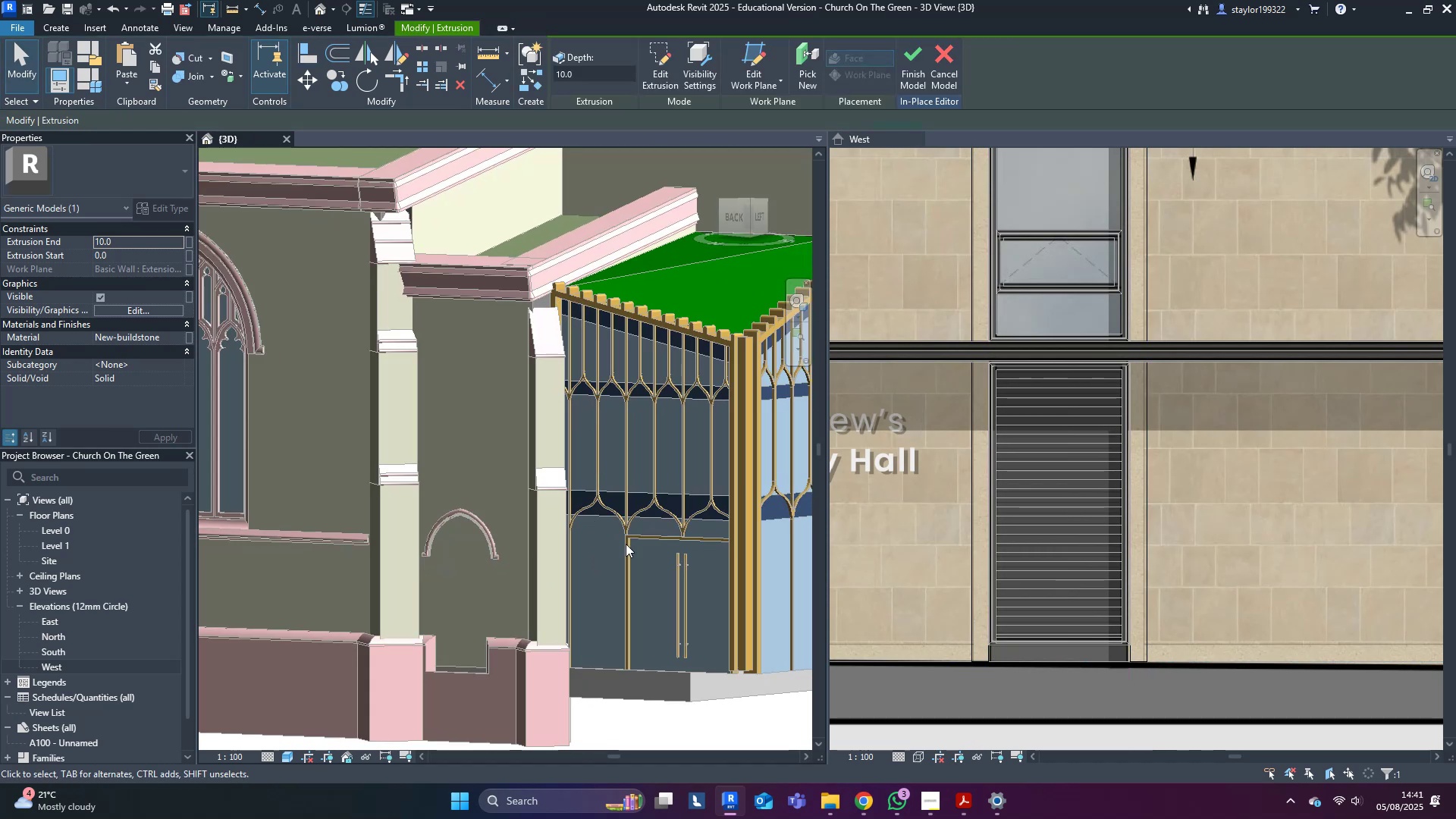 
scroll: coordinate [731, 556], scroll_direction: down, amount: 1.0
 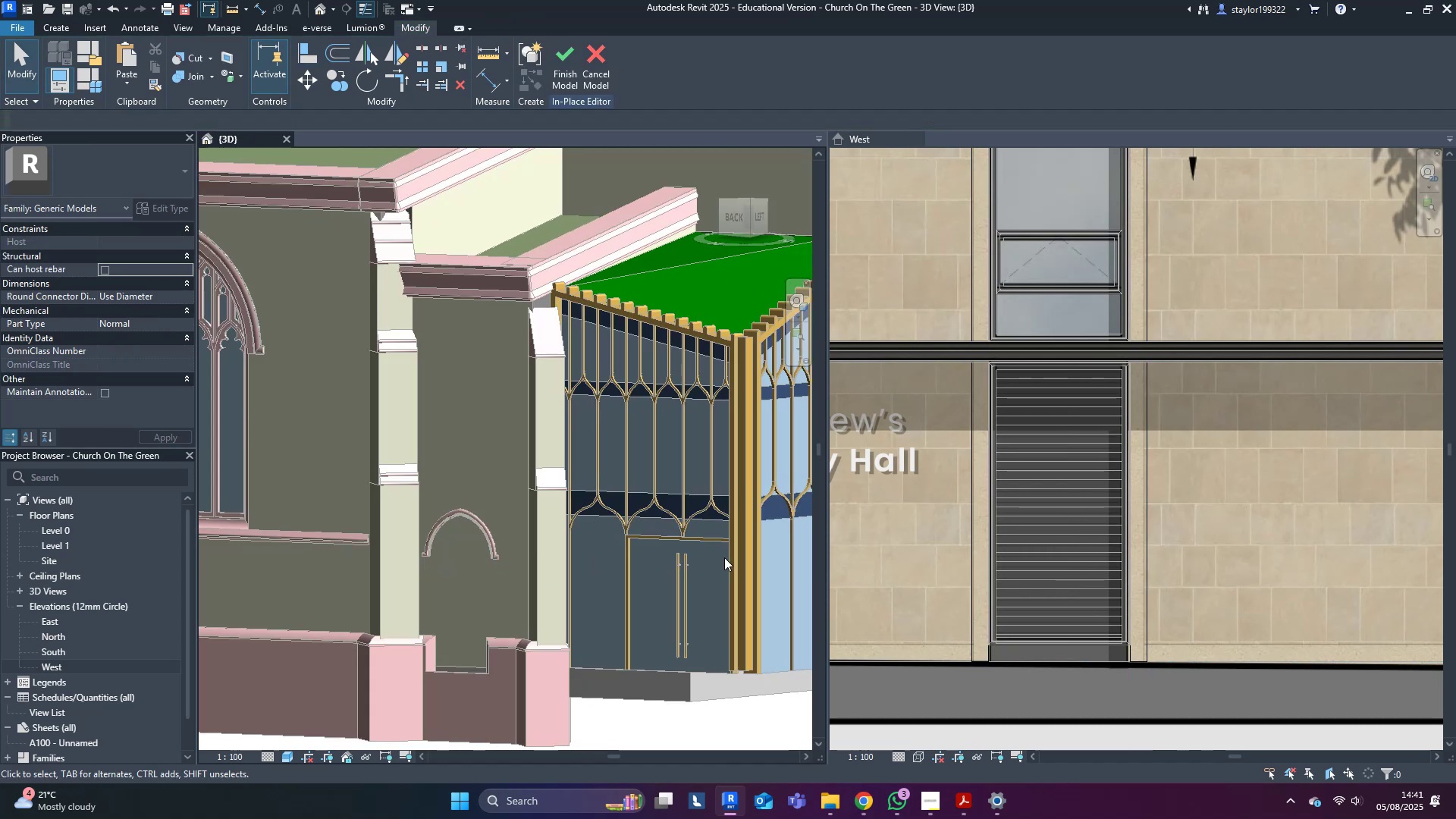 
hold_key(key=ShiftLeft, duration=0.46)
 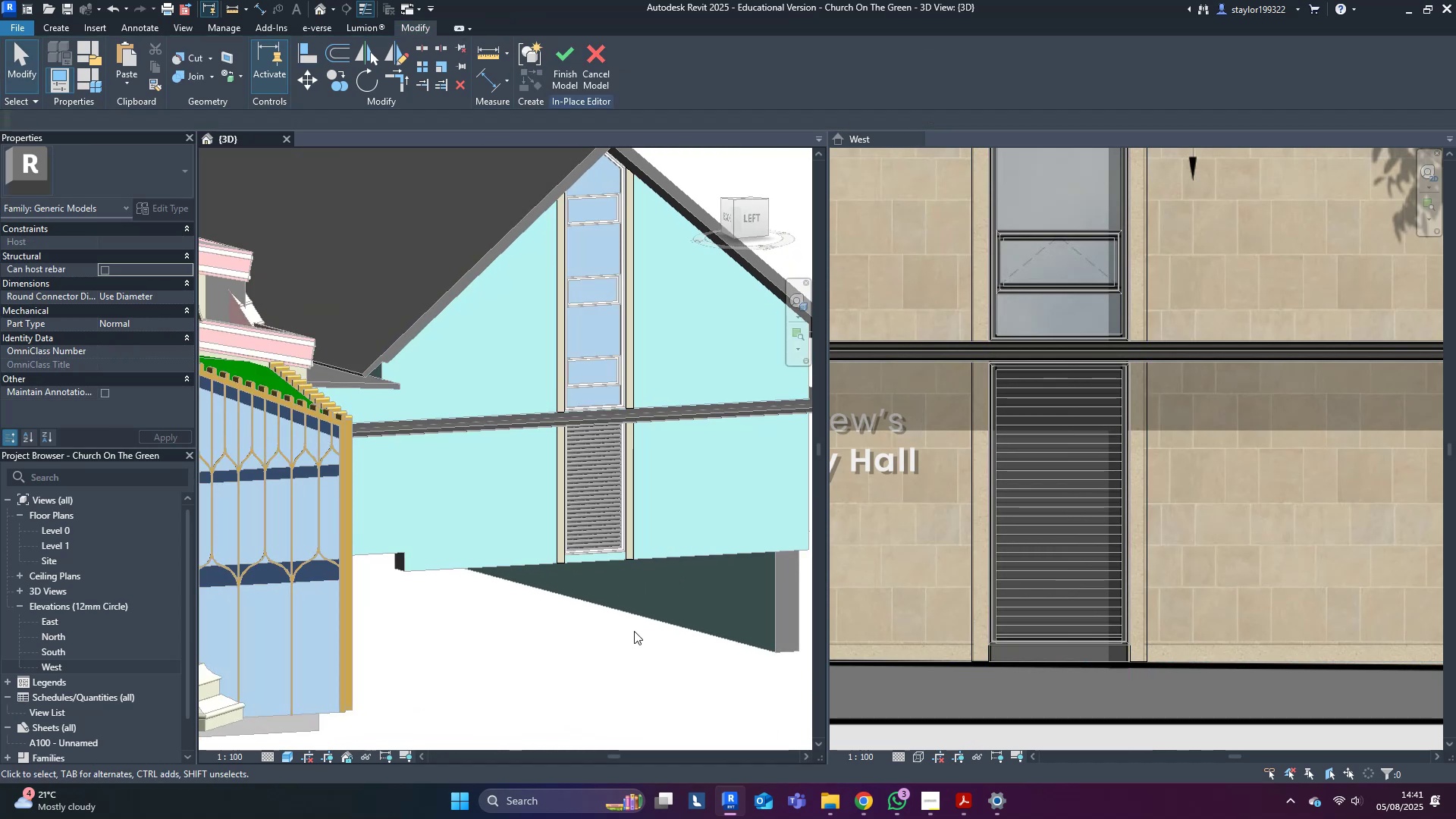 
left_click_drag(start_coordinate=[631, 632], to_coordinate=[630, 626])
 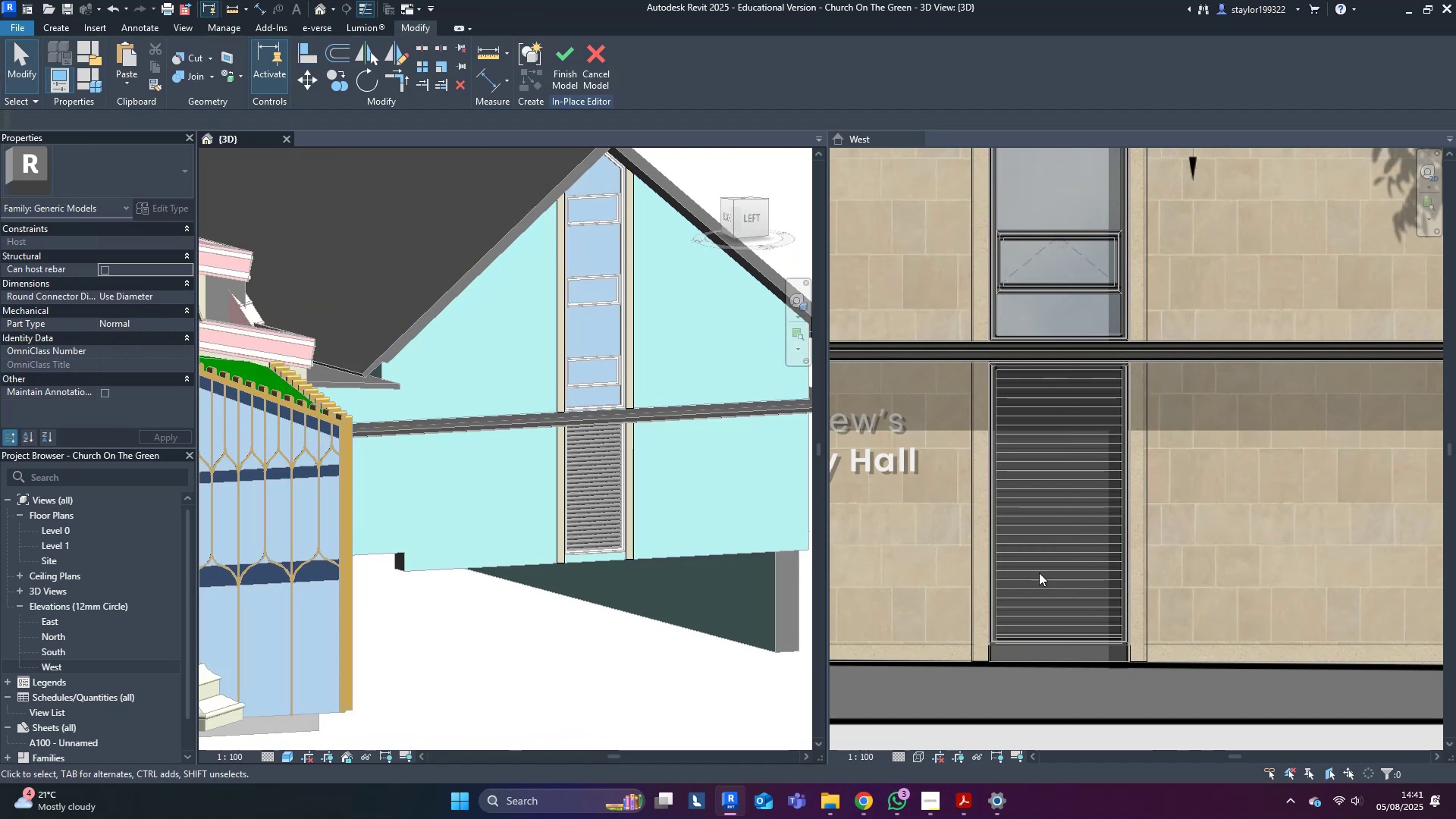 
scroll: coordinate [1236, 544], scroll_direction: down, amount: 3.0
 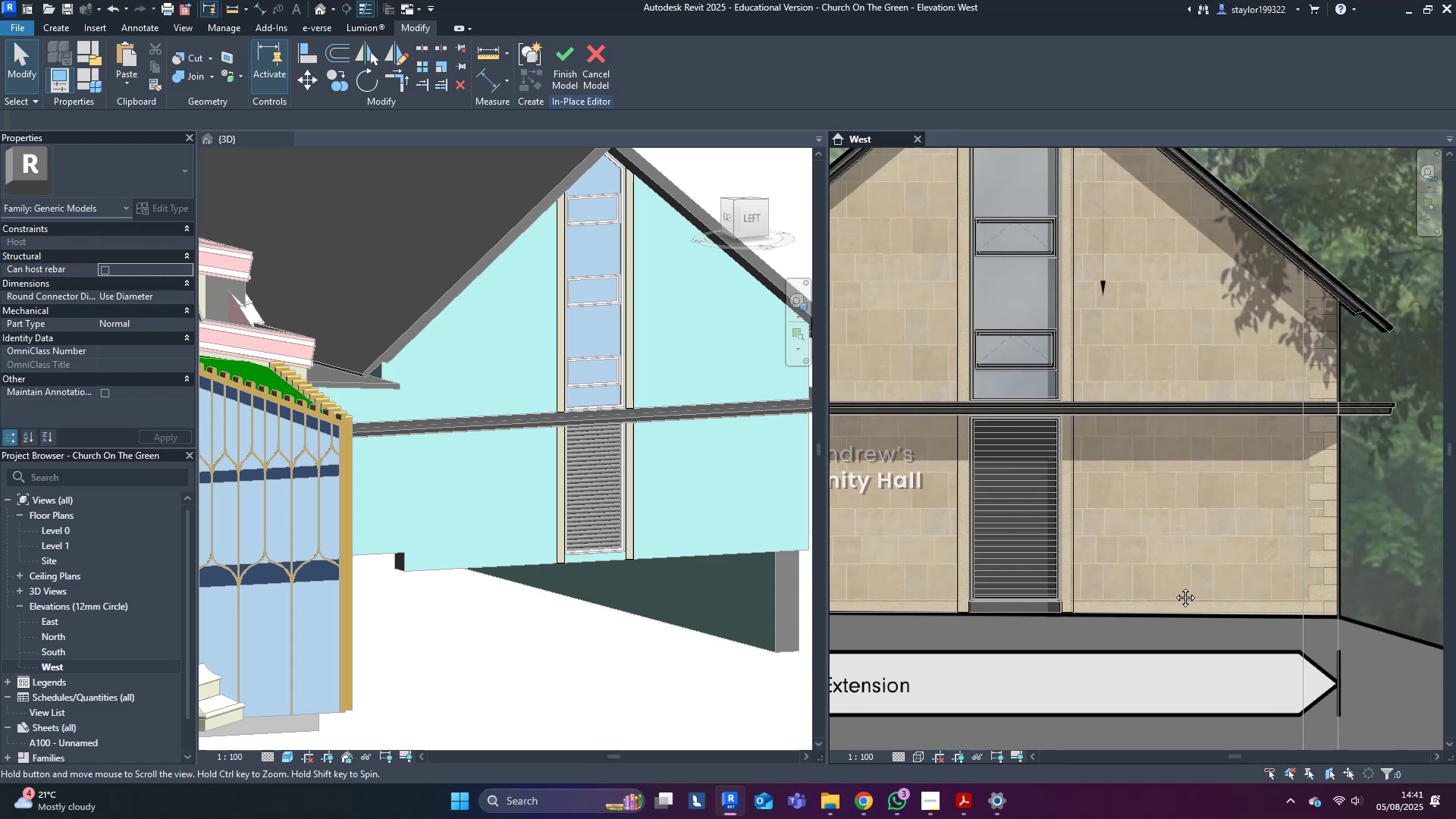 
scroll: coordinate [1292, 605], scroll_direction: up, amount: 4.0
 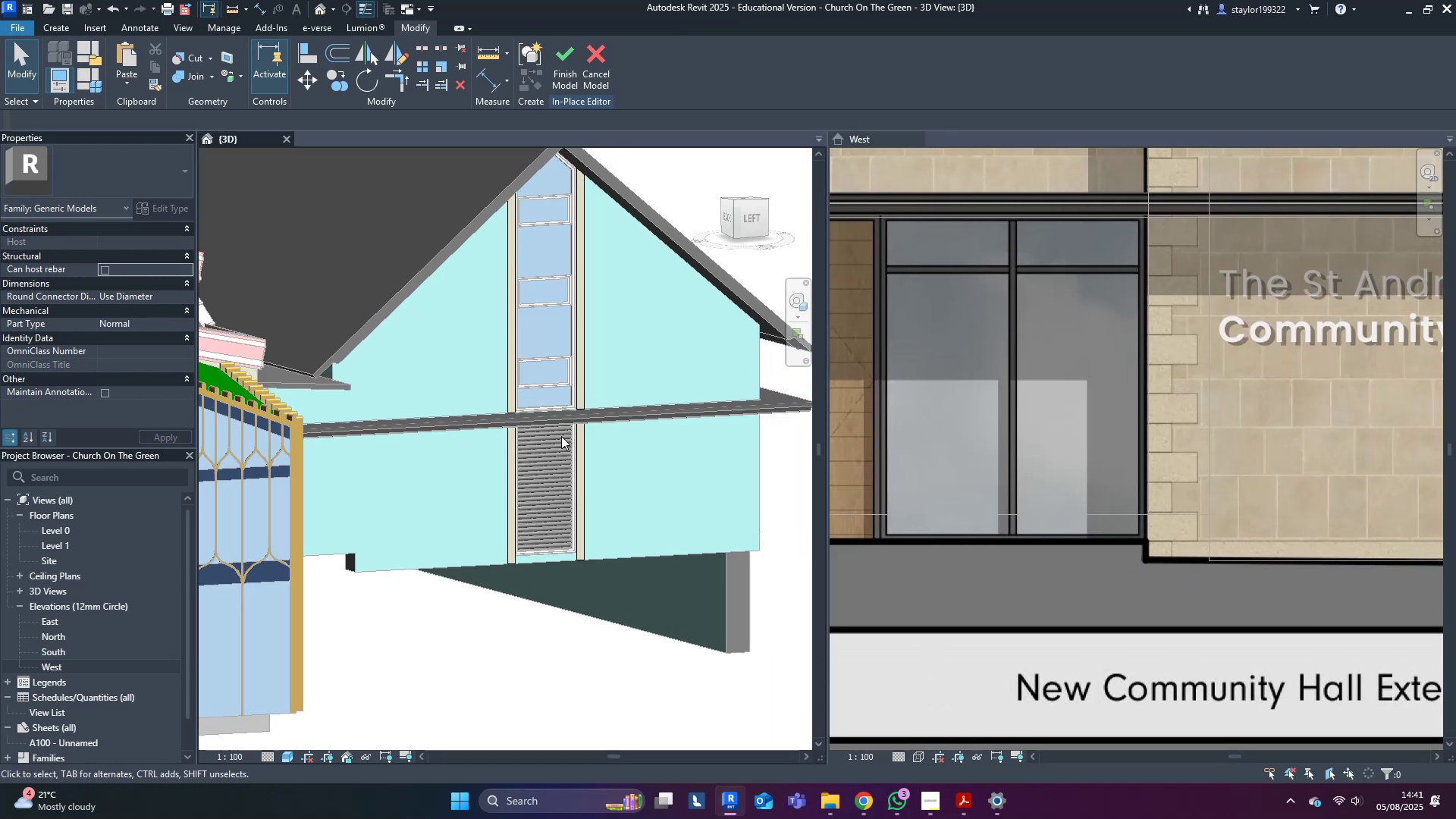 
wait(5.54)
 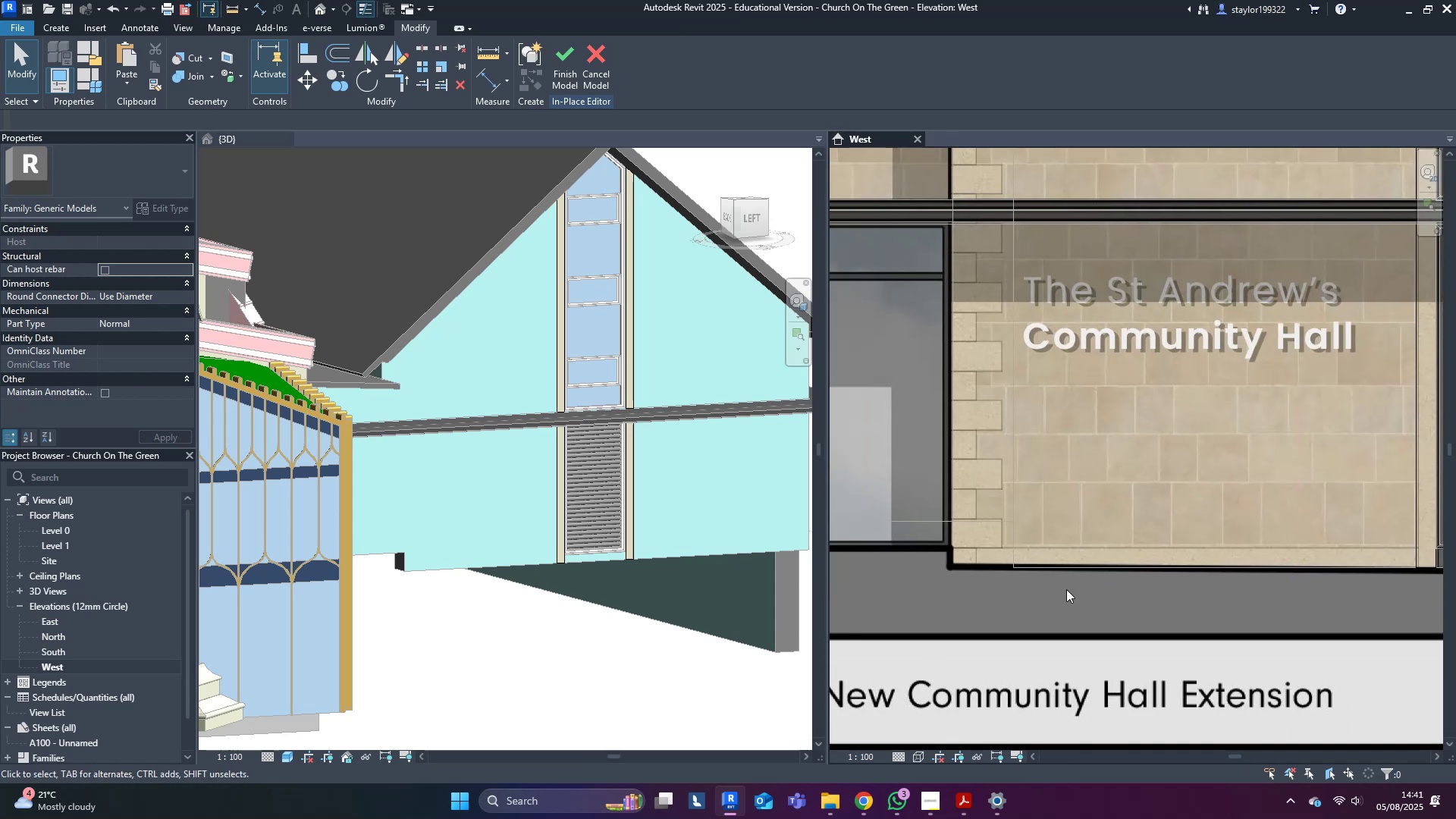 
middle_click([1345, 554])
 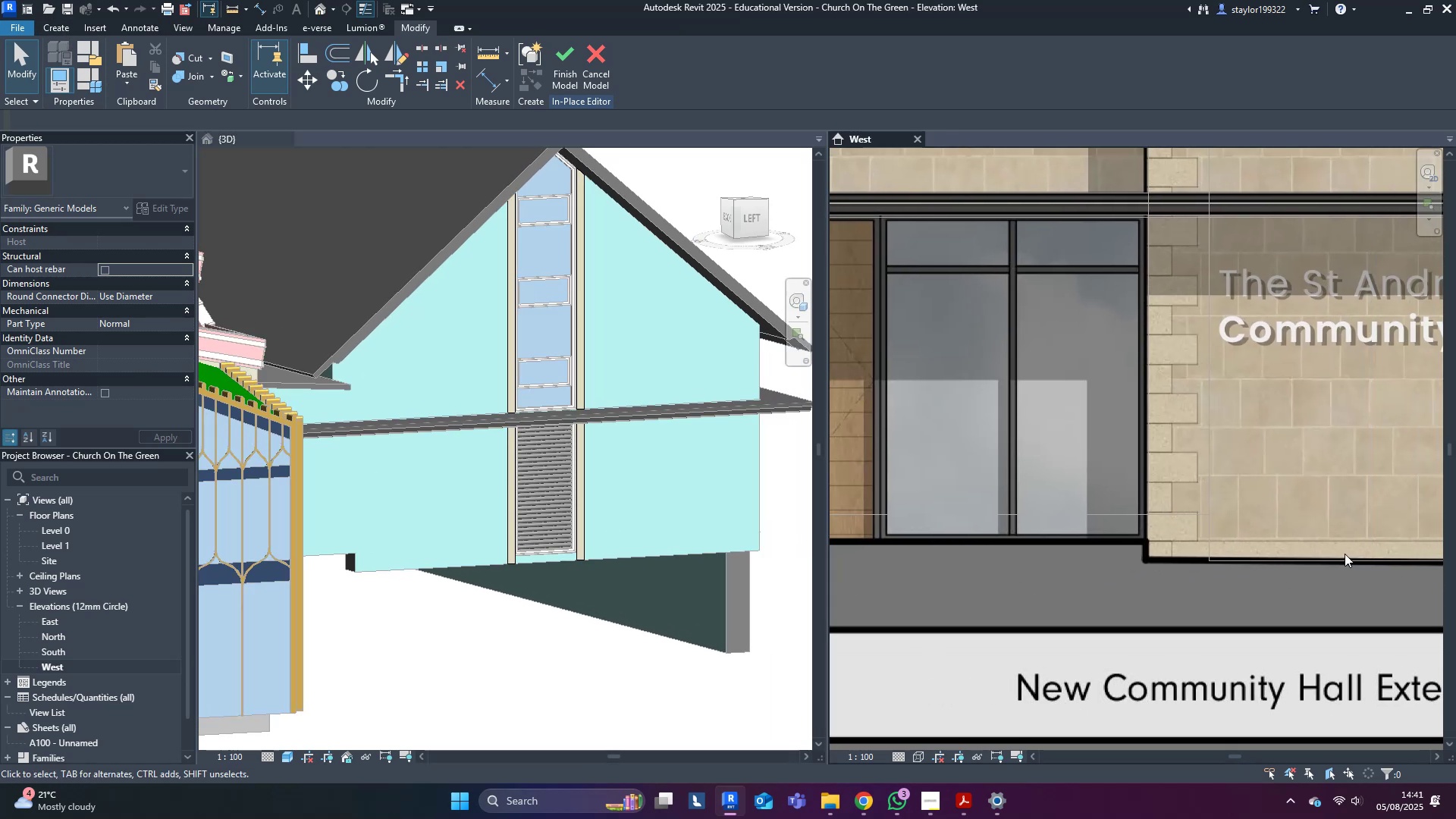 
scroll: coordinate [1322, 546], scroll_direction: down, amount: 7.0
 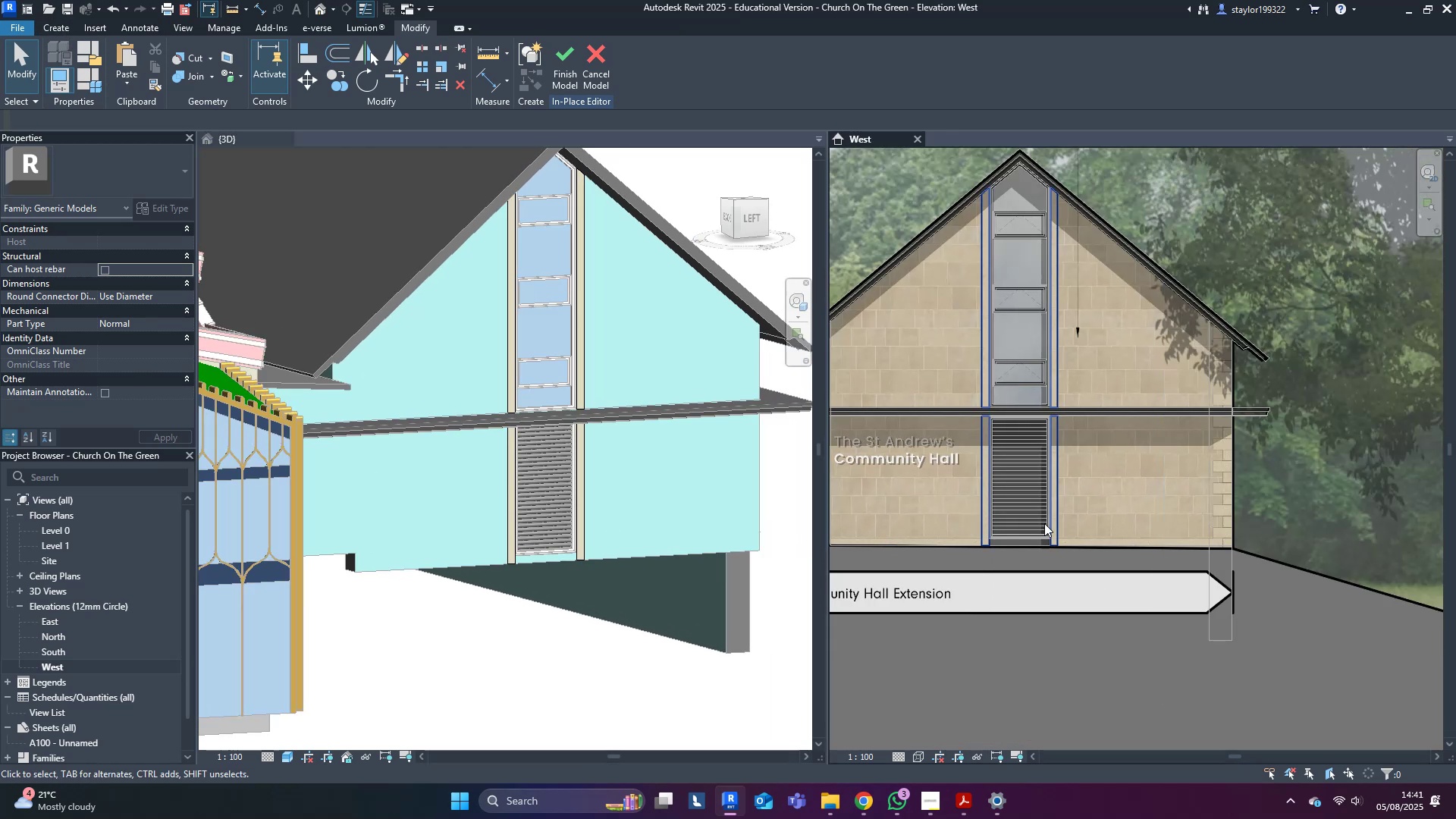 
scroll: coordinate [1238, 499], scroll_direction: up, amount: 6.0
 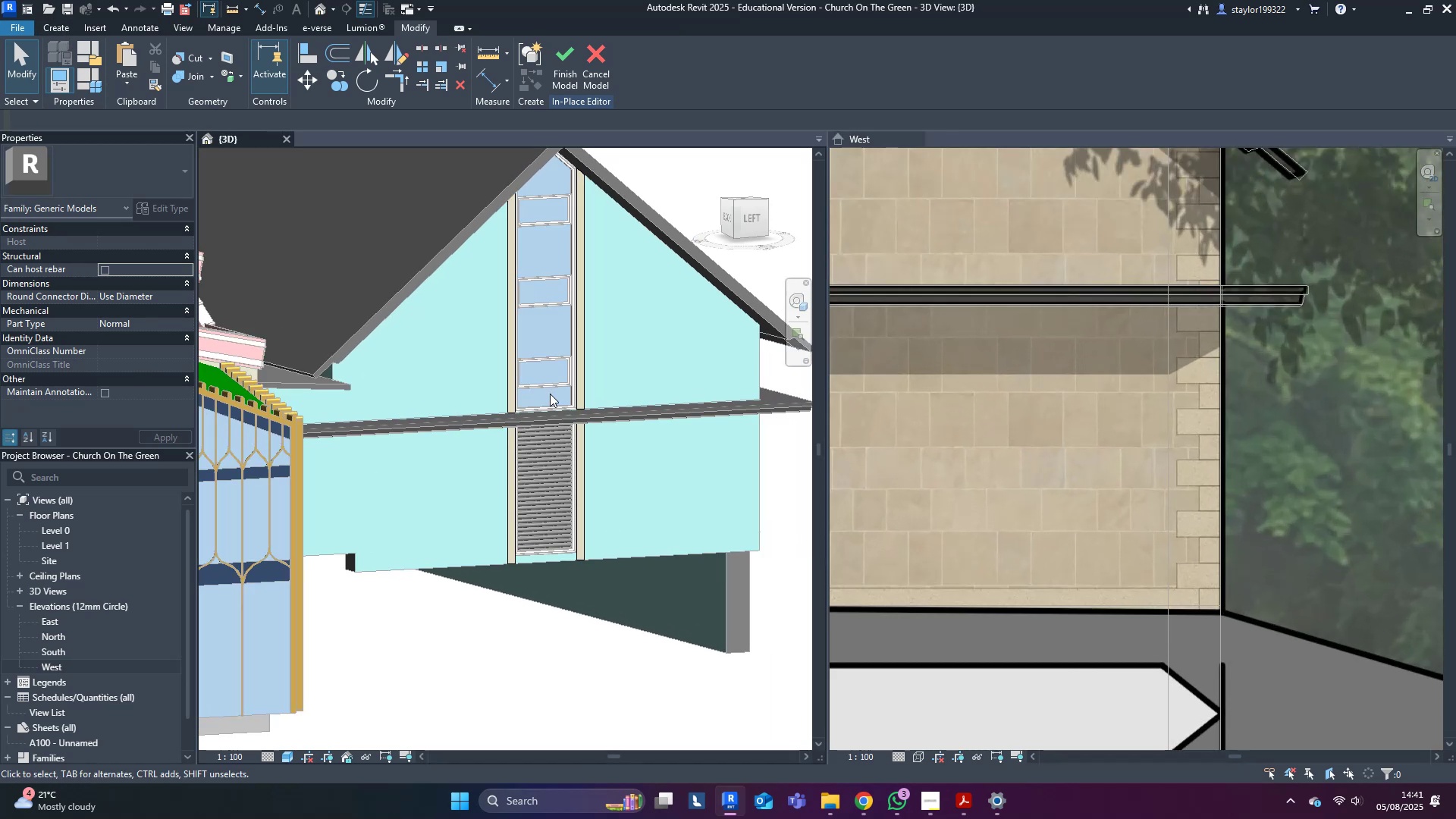 
left_click([629, 406])
 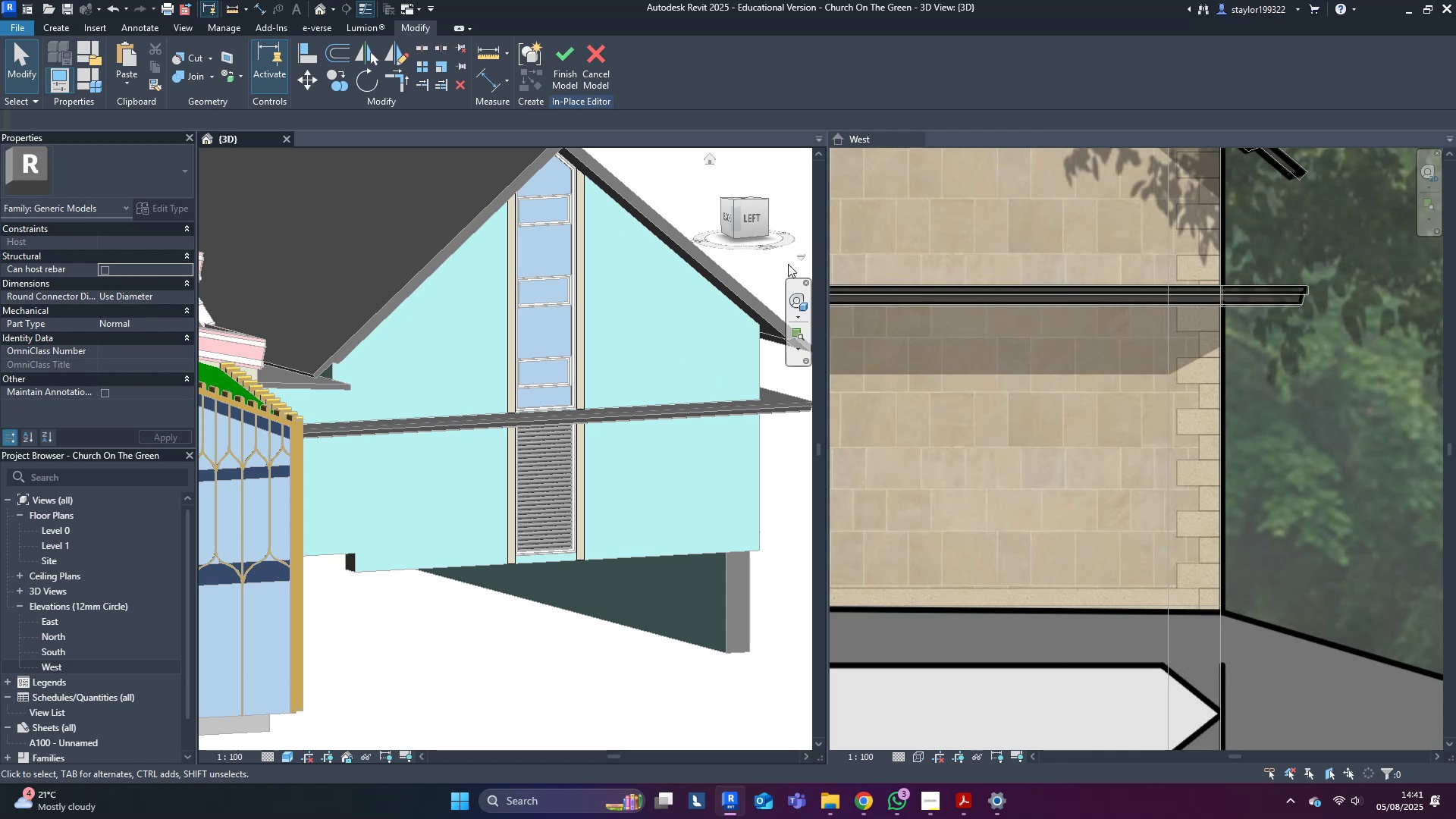 
left_click([745, 218])
 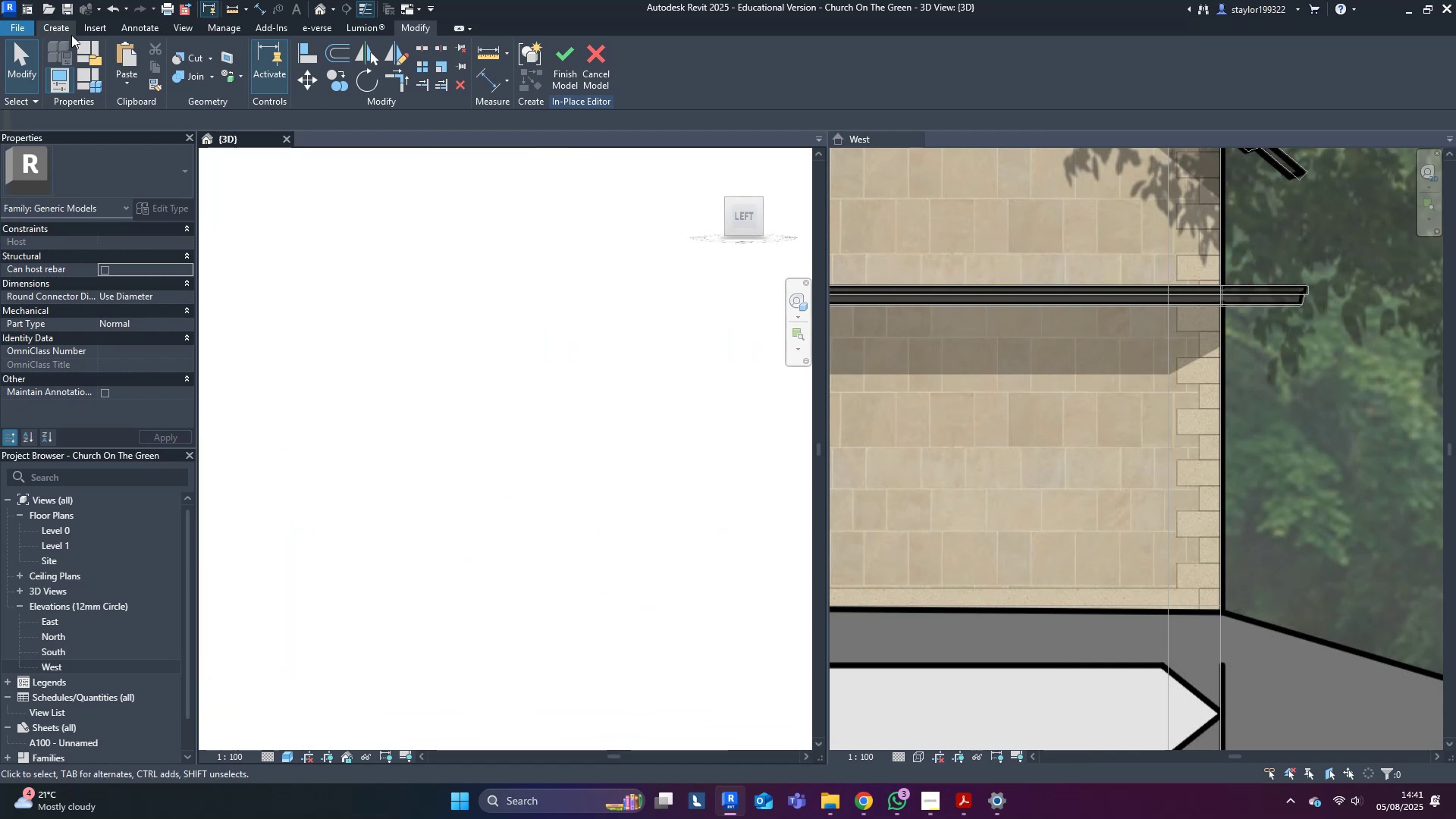 
left_click([52, 26])
 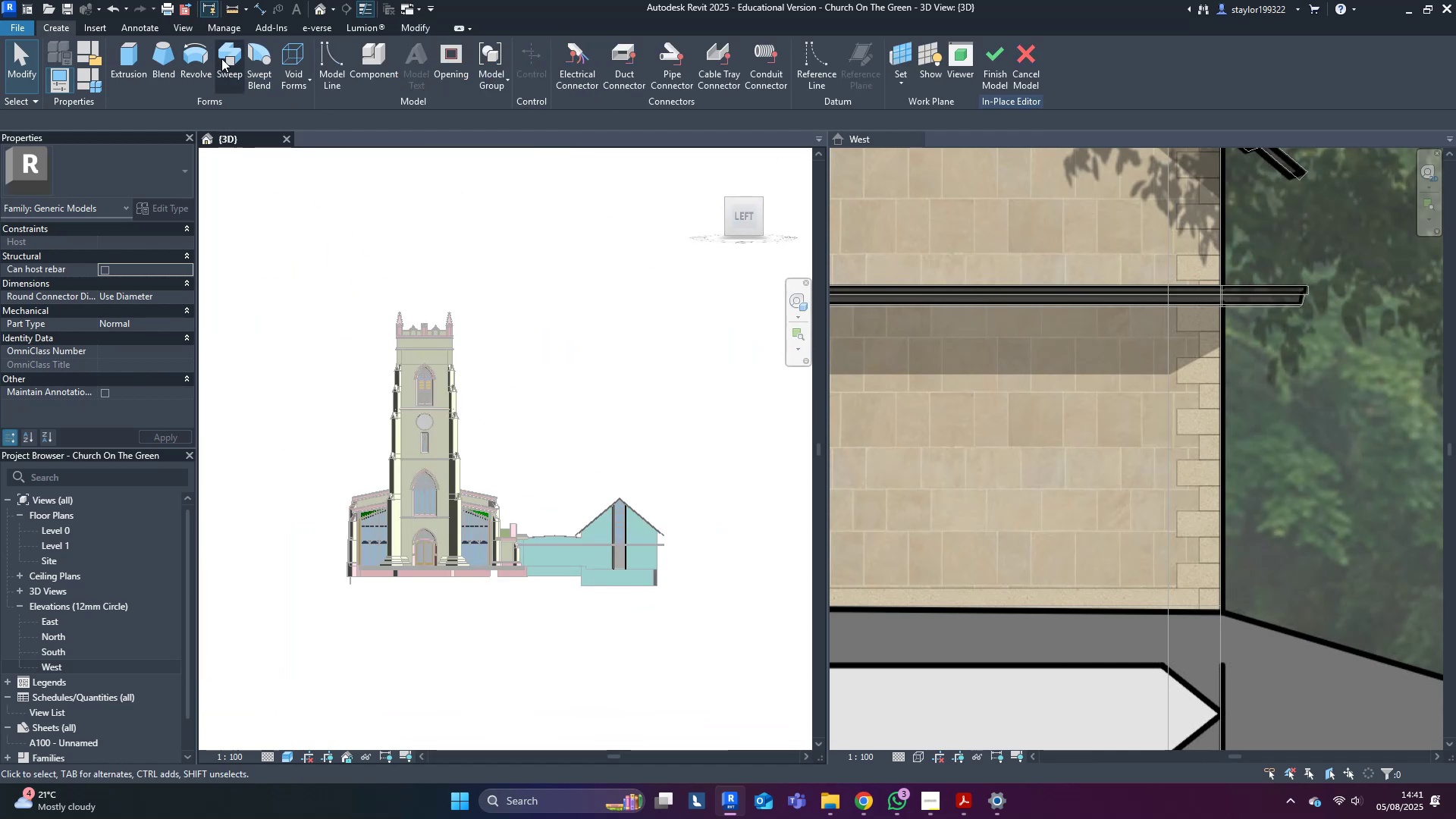 
left_click([222, 58])
 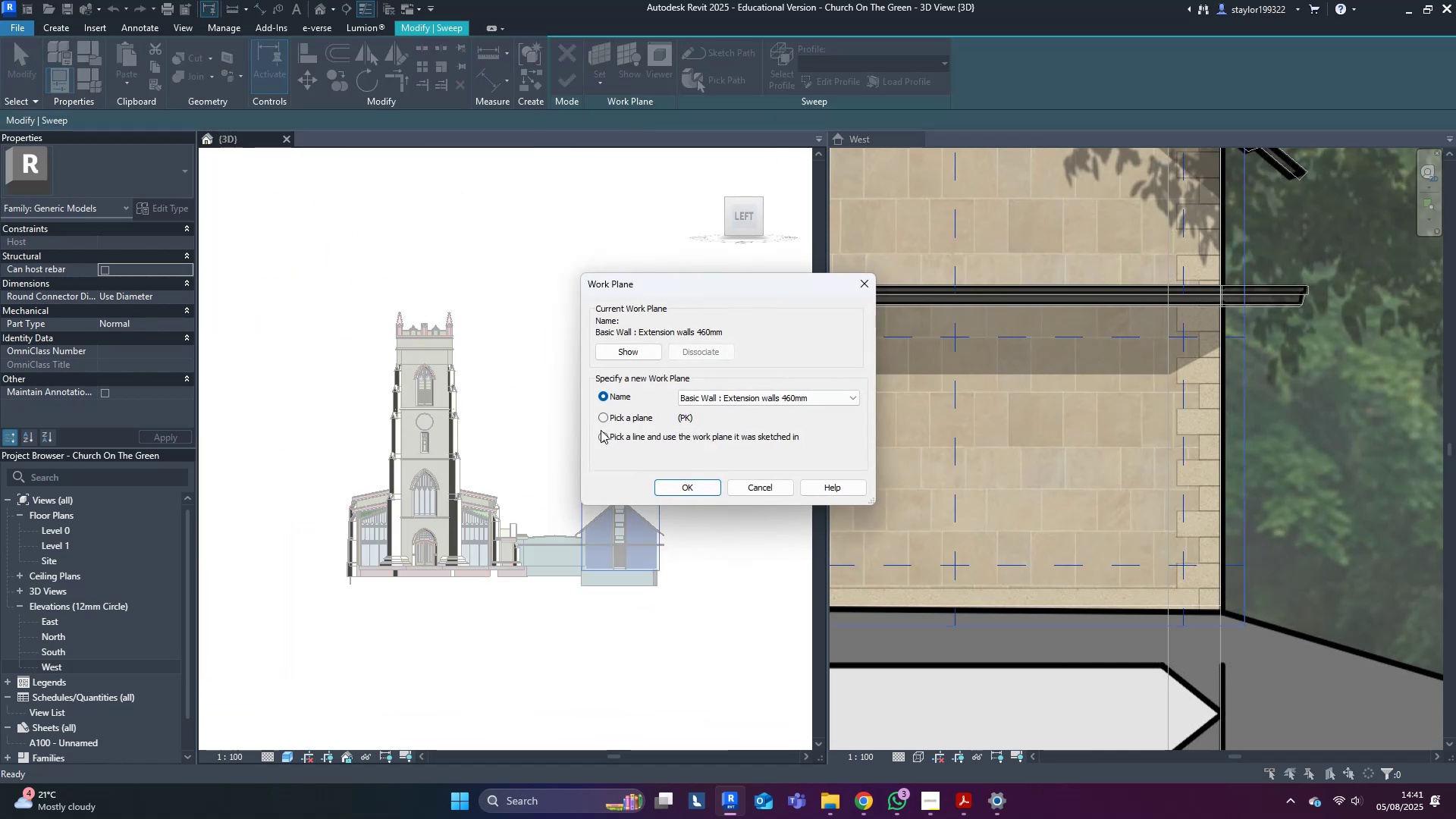 
left_click([696, 495])
 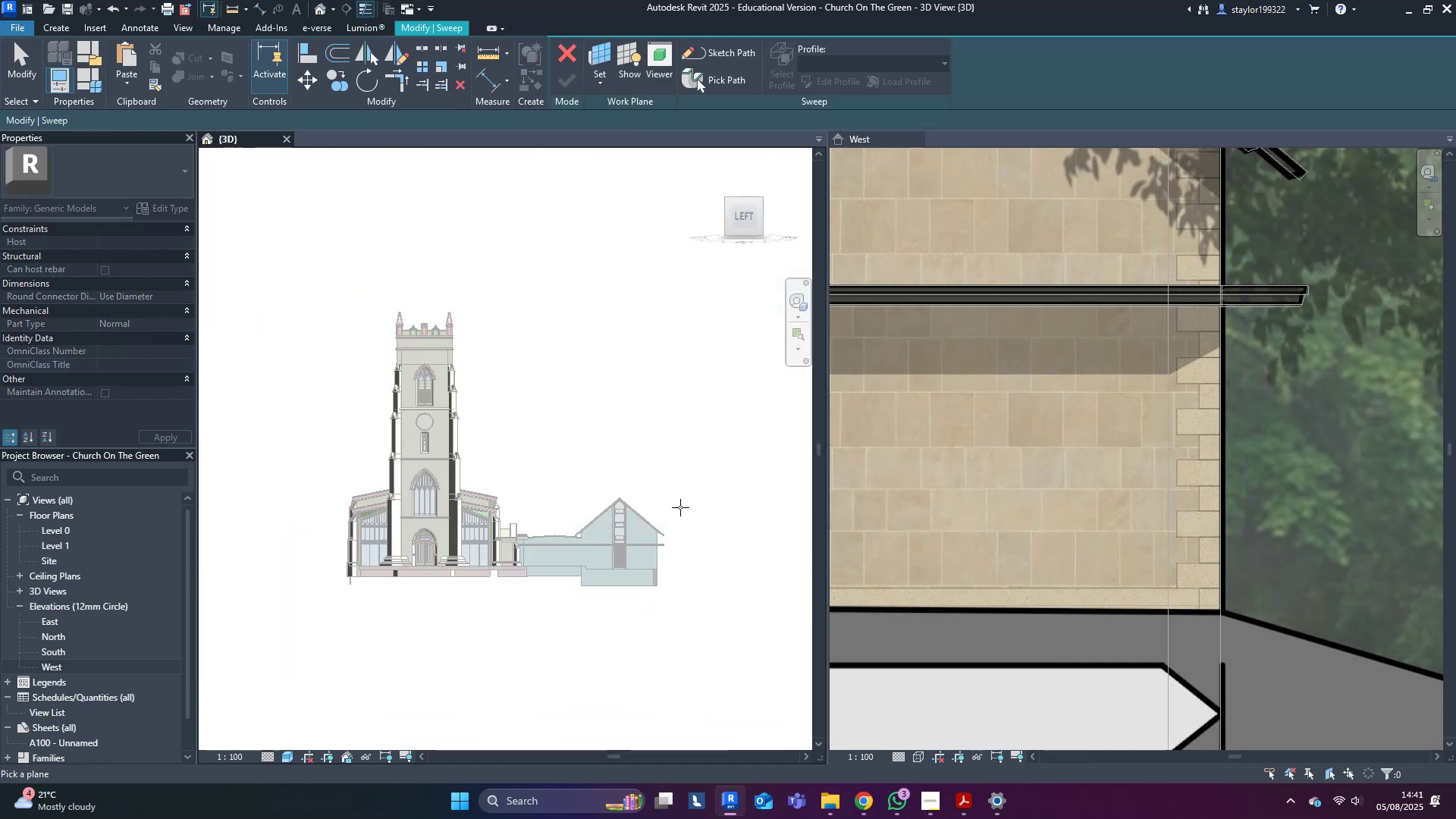 
scroll: coordinate [637, 578], scroll_direction: up, amount: 5.0
 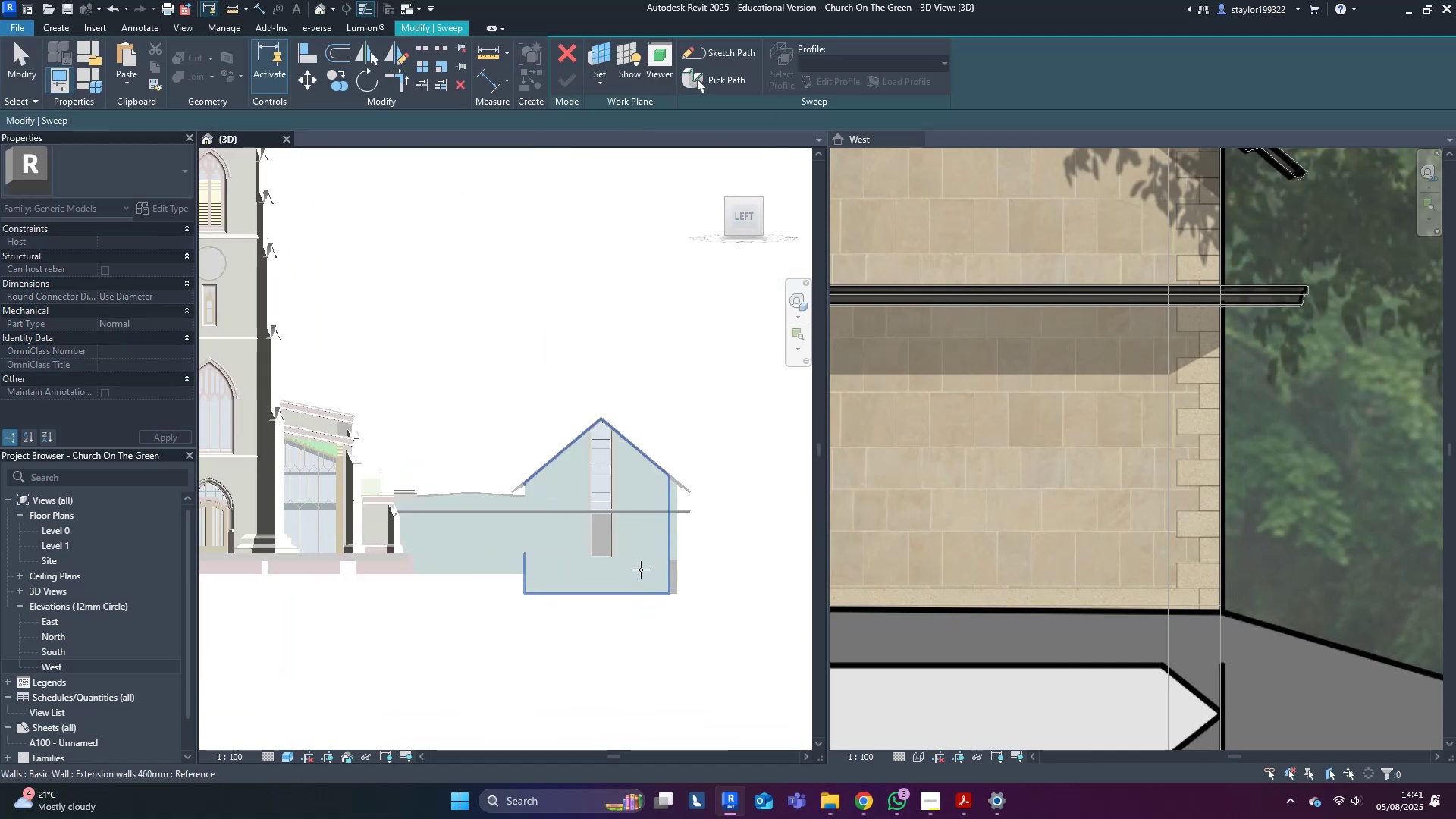 
key(Shift+ShiftLeft)
 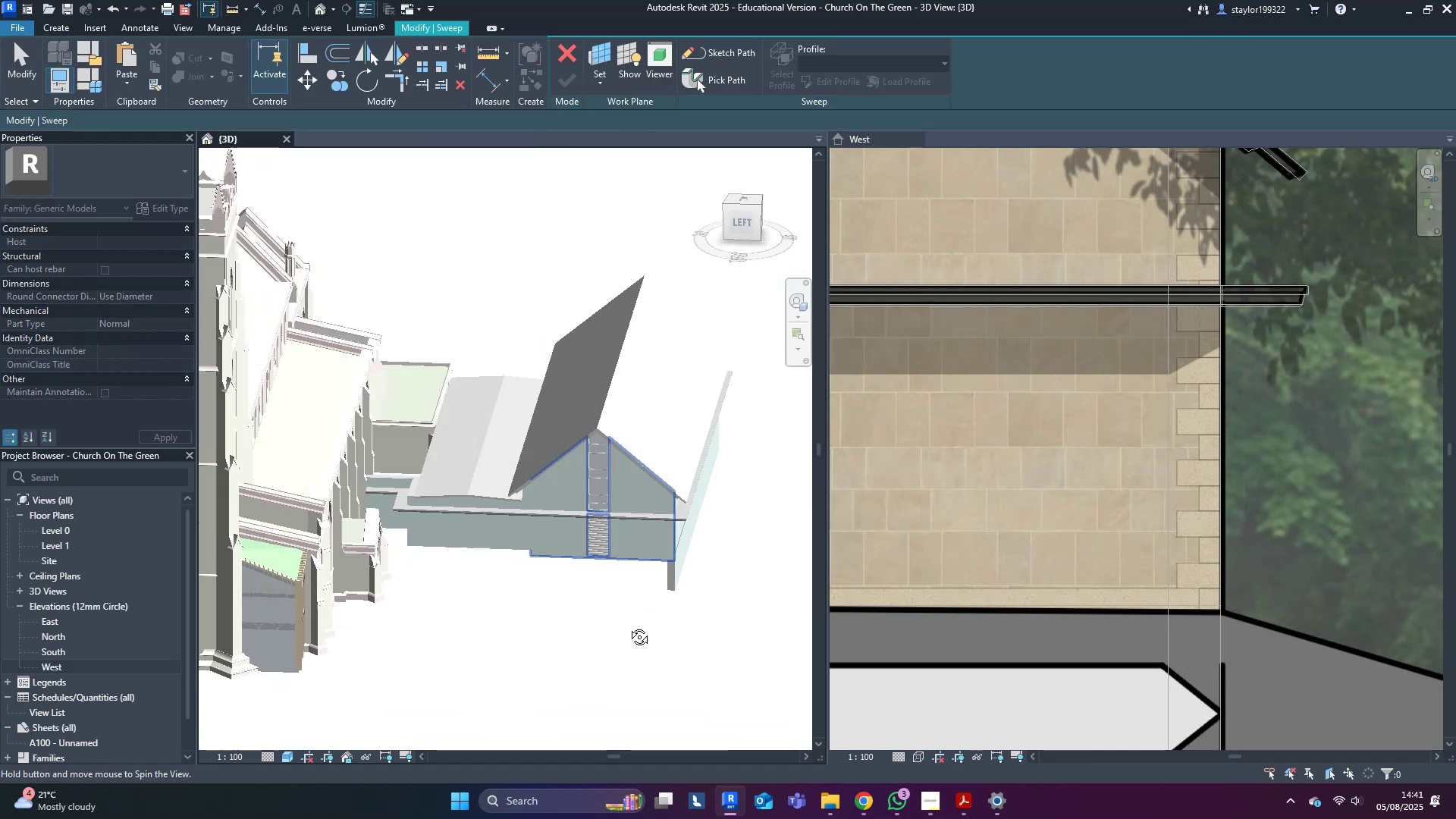 
scroll: coordinate [615, 528], scroll_direction: up, amount: 5.0
 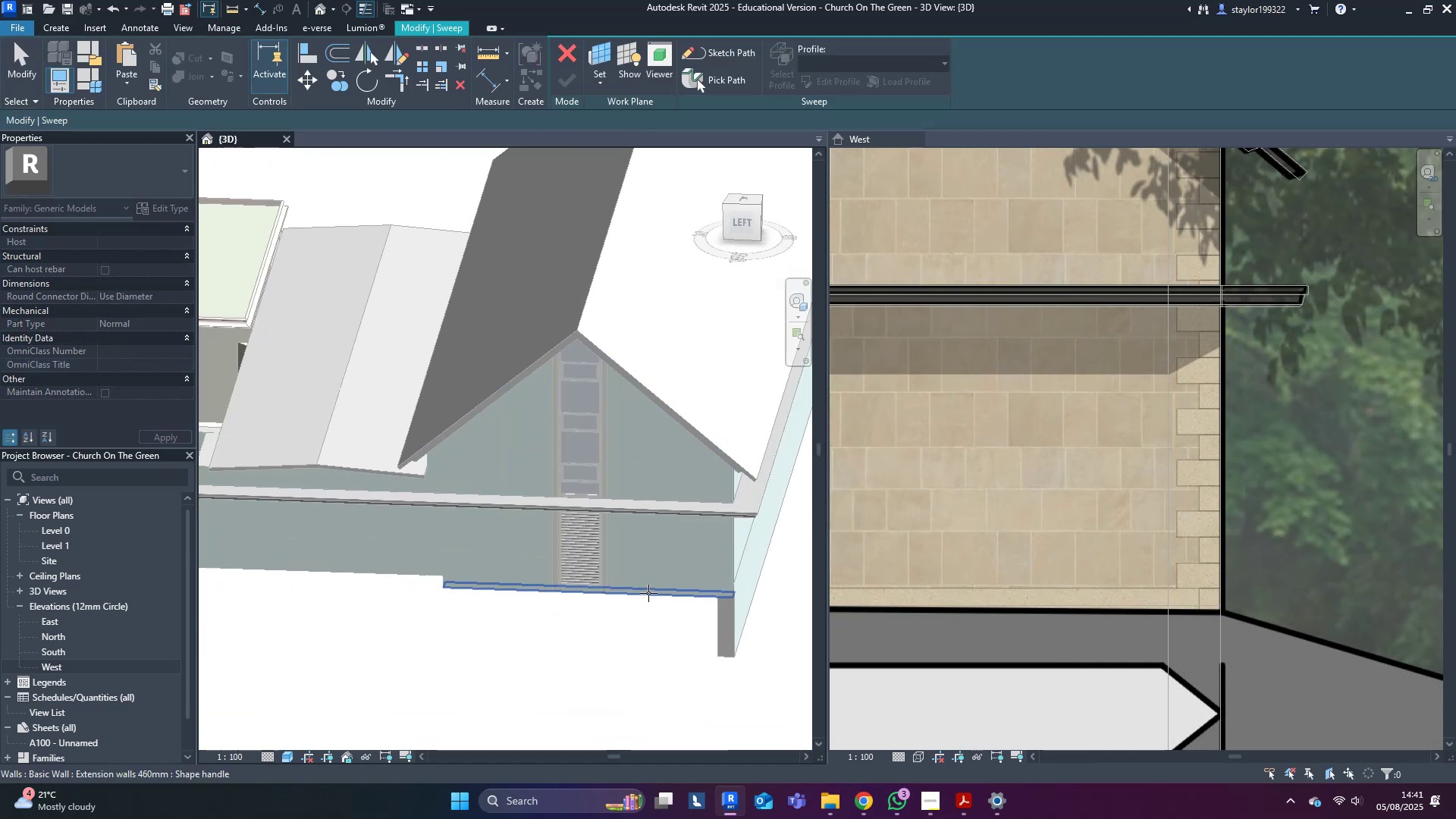 
left_click([648, 593])
 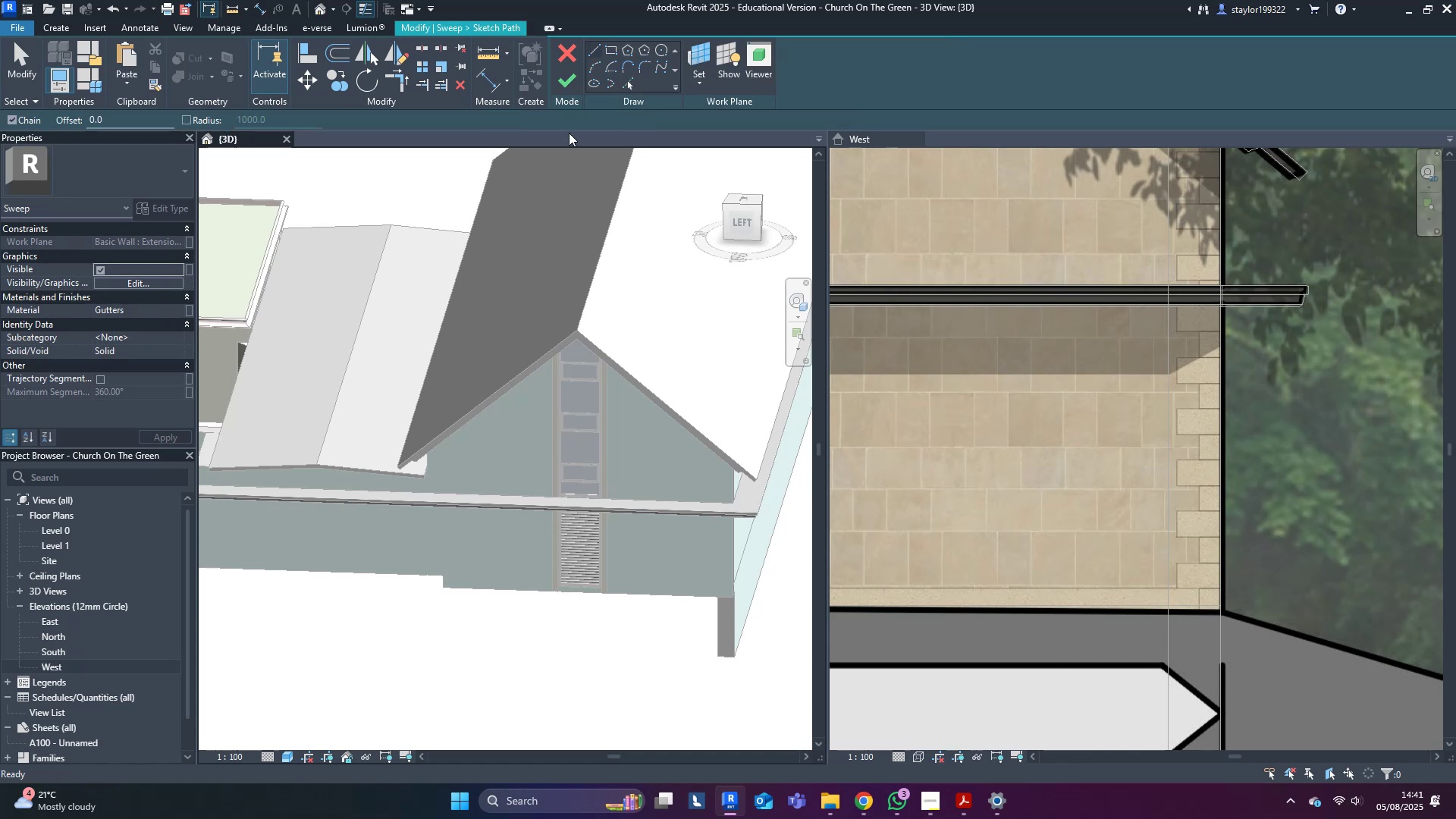 
left_click([620, 81])
 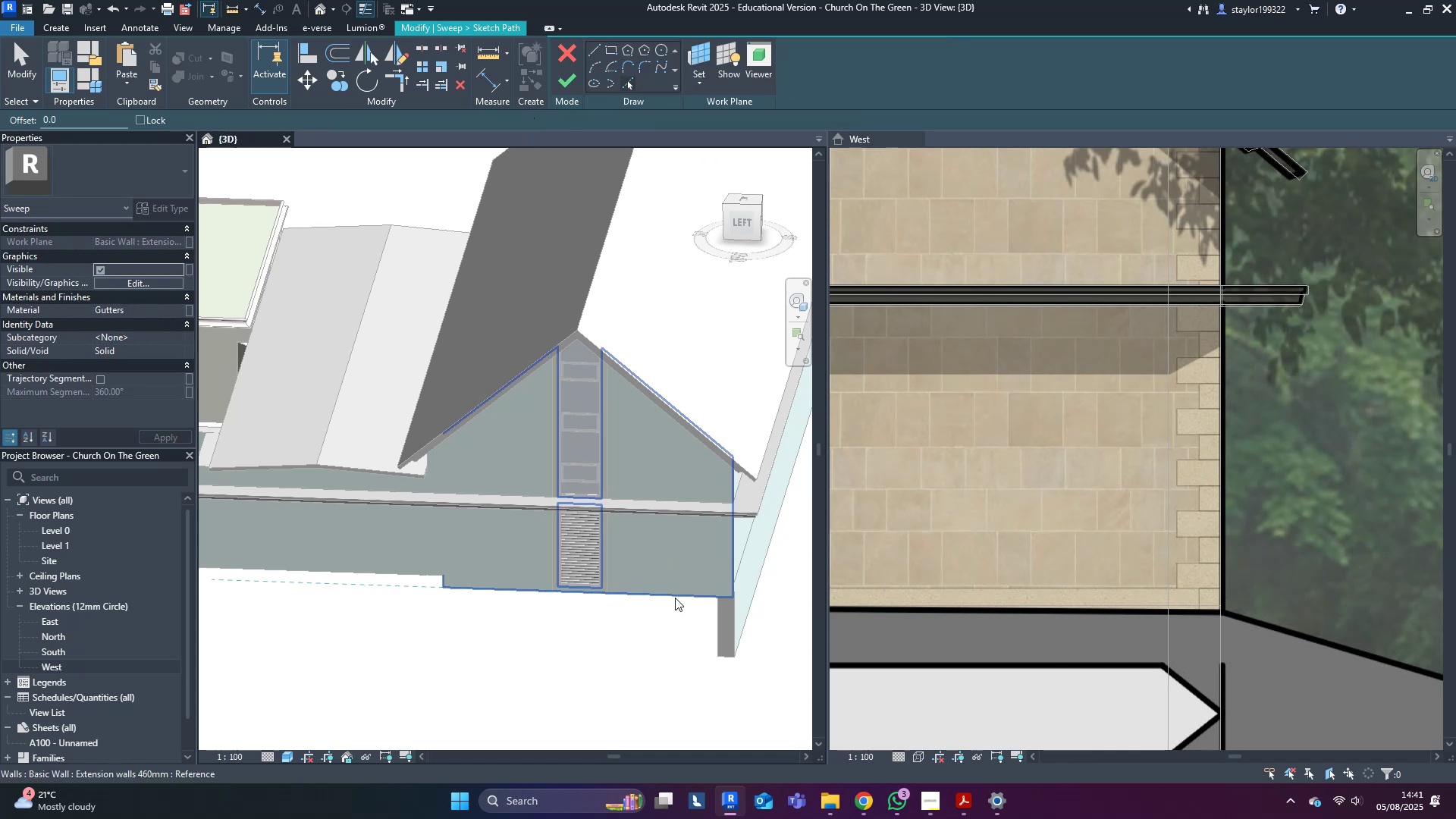 
left_click([674, 595])
 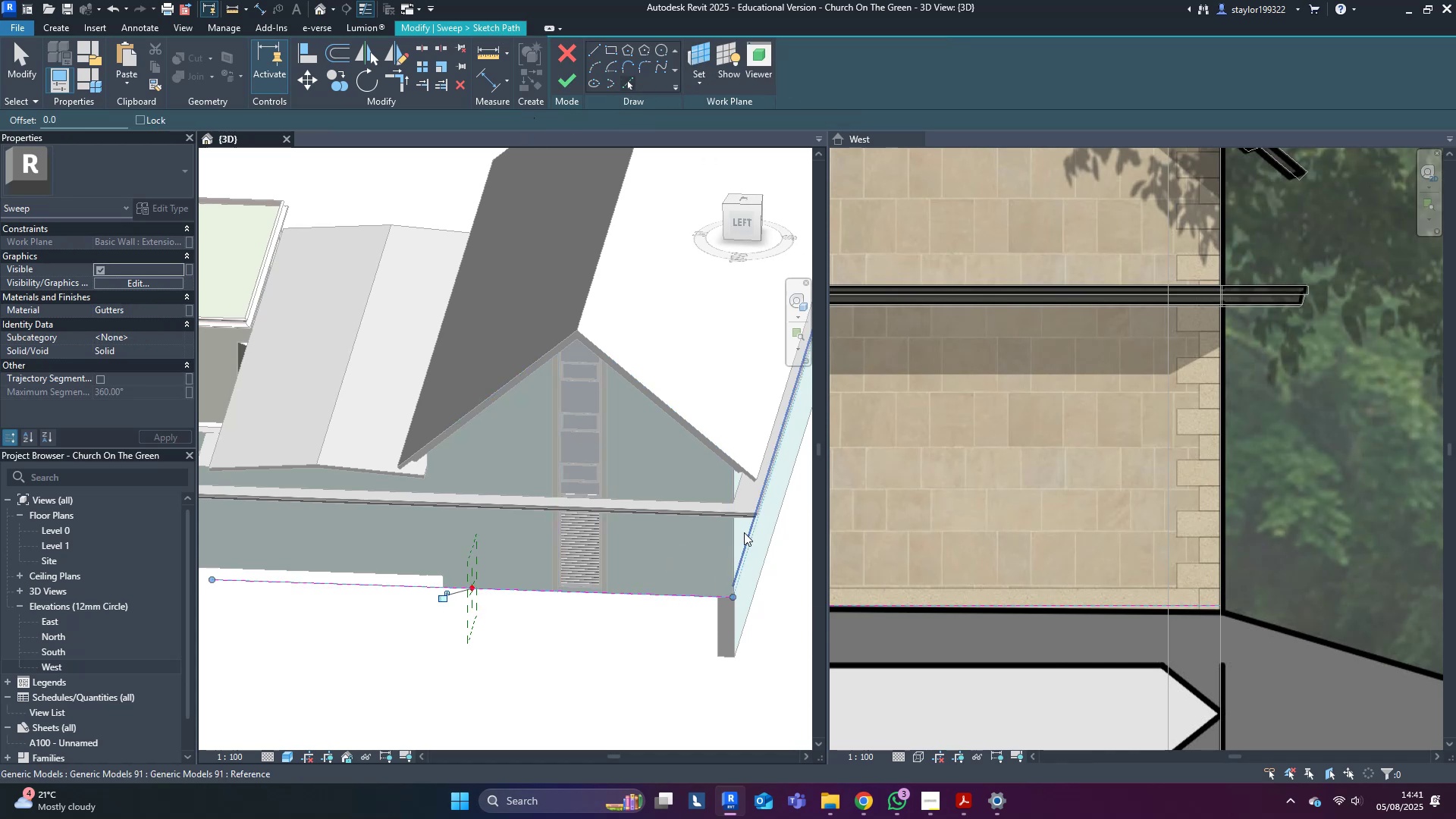 
left_click([744, 532])
 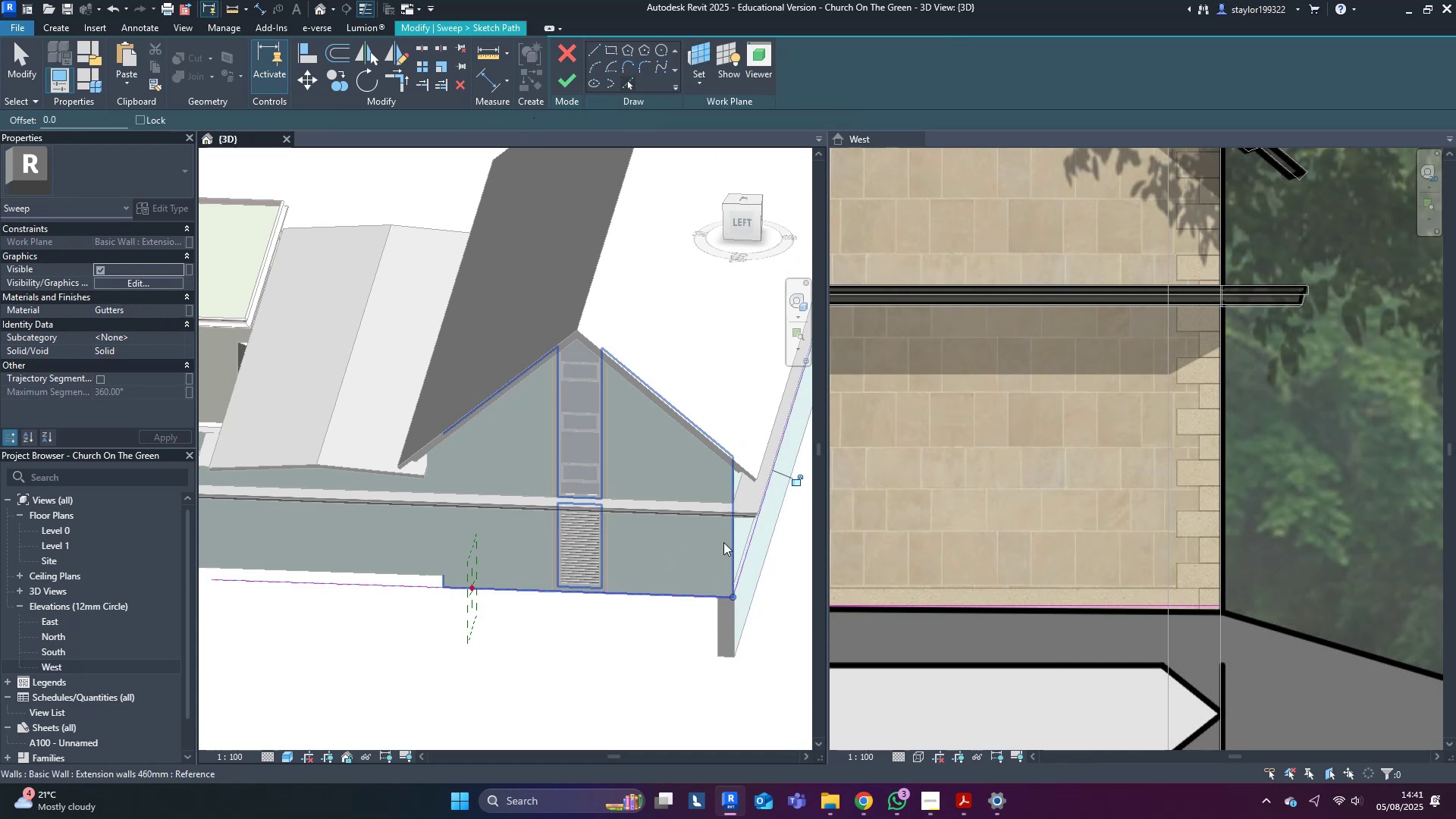 
hold_key(key=ShiftLeft, duration=0.37)
 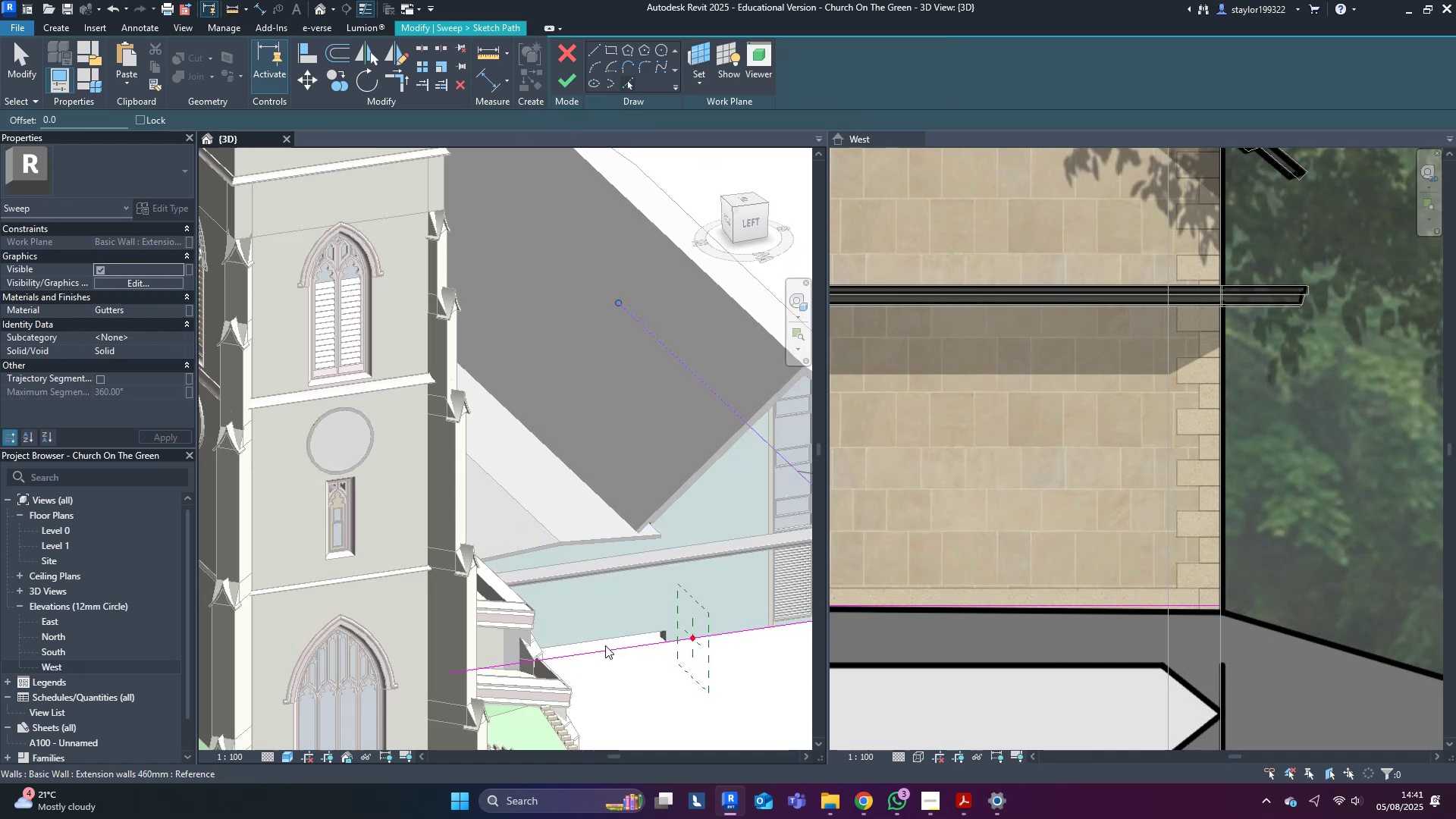 
scroll: coordinate [632, 629], scroll_direction: up, amount: 7.0
 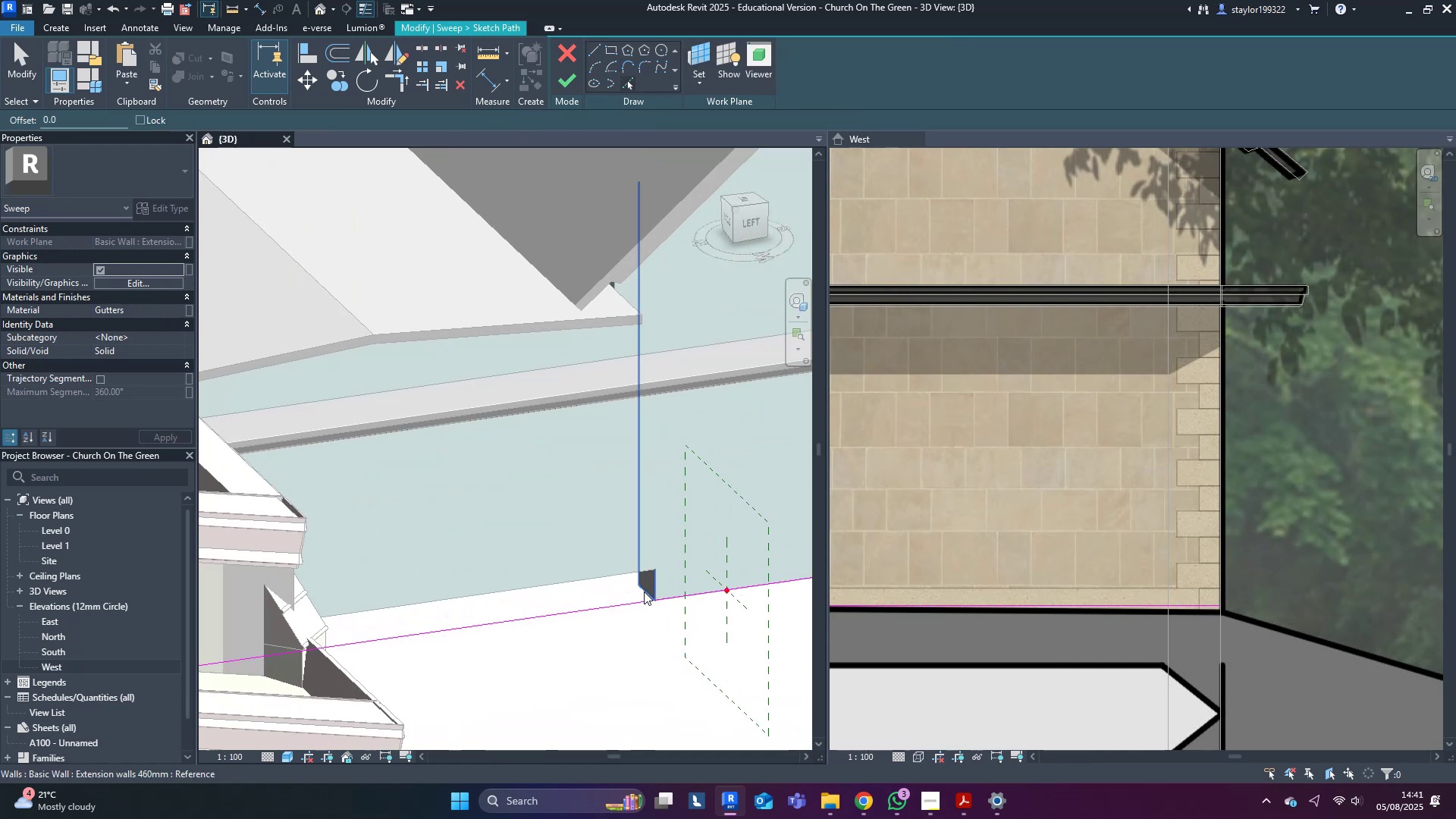 
left_click([644, 591])
 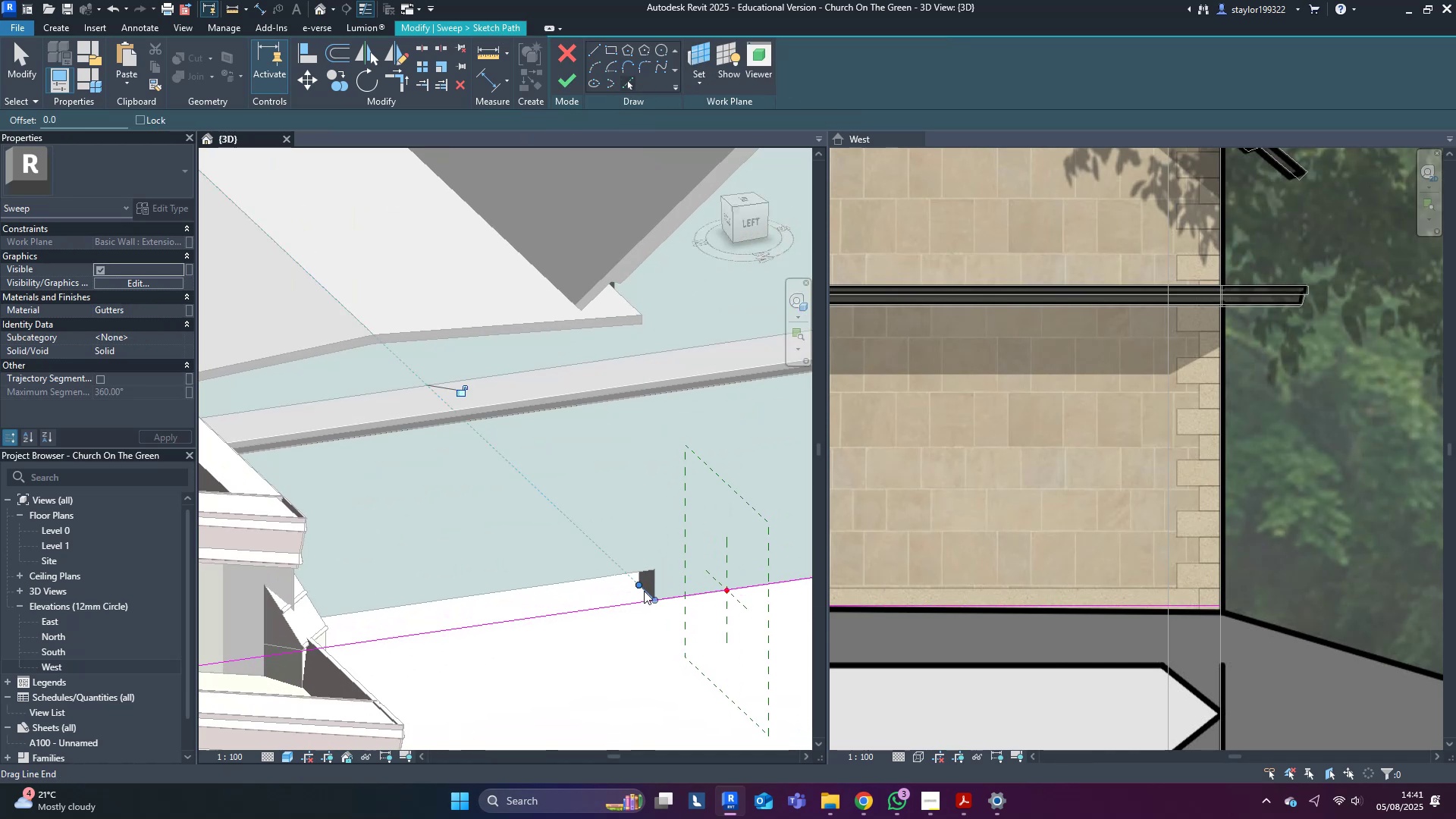 
type(tr)
 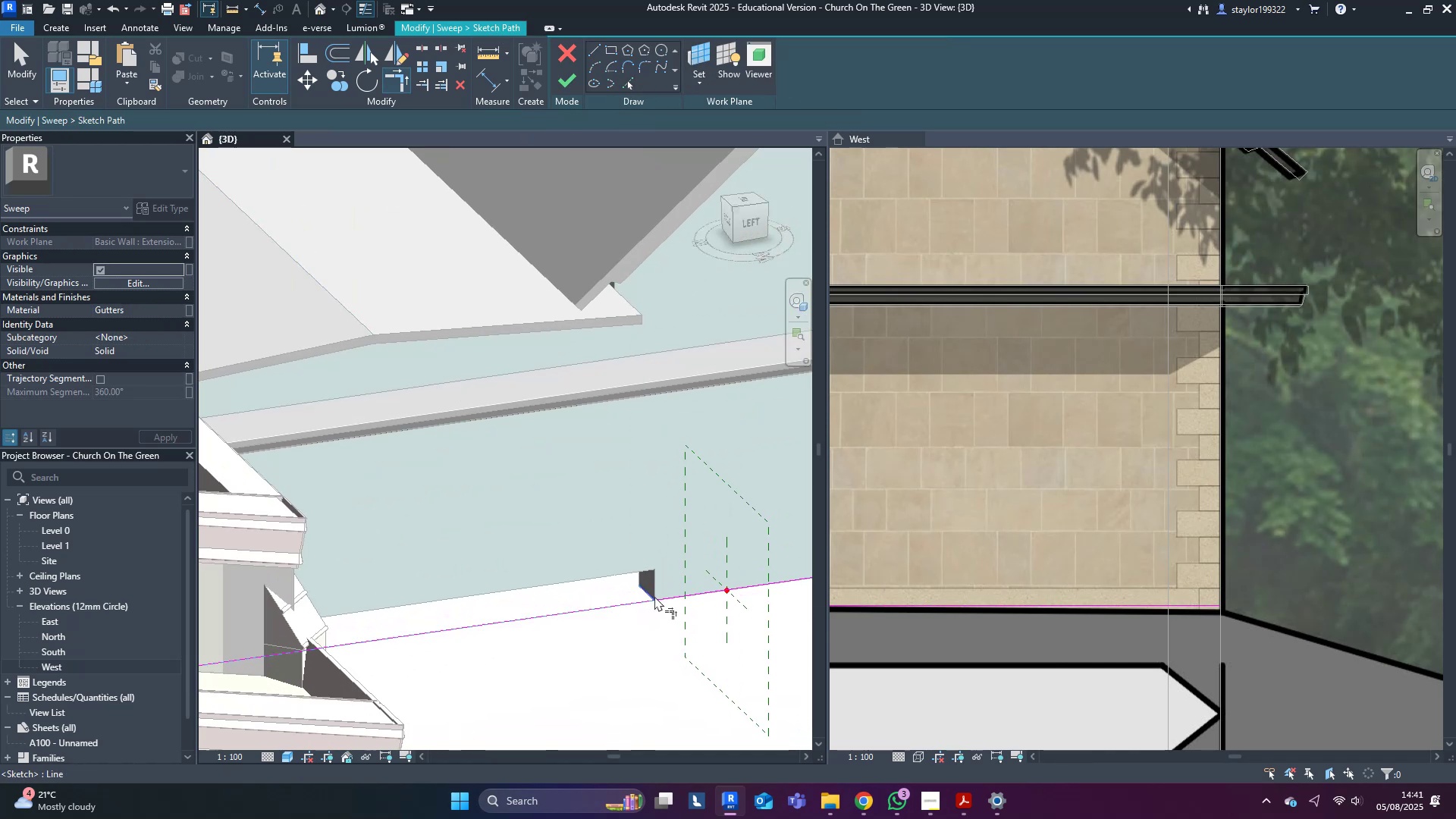 
double_click([667, 601])
 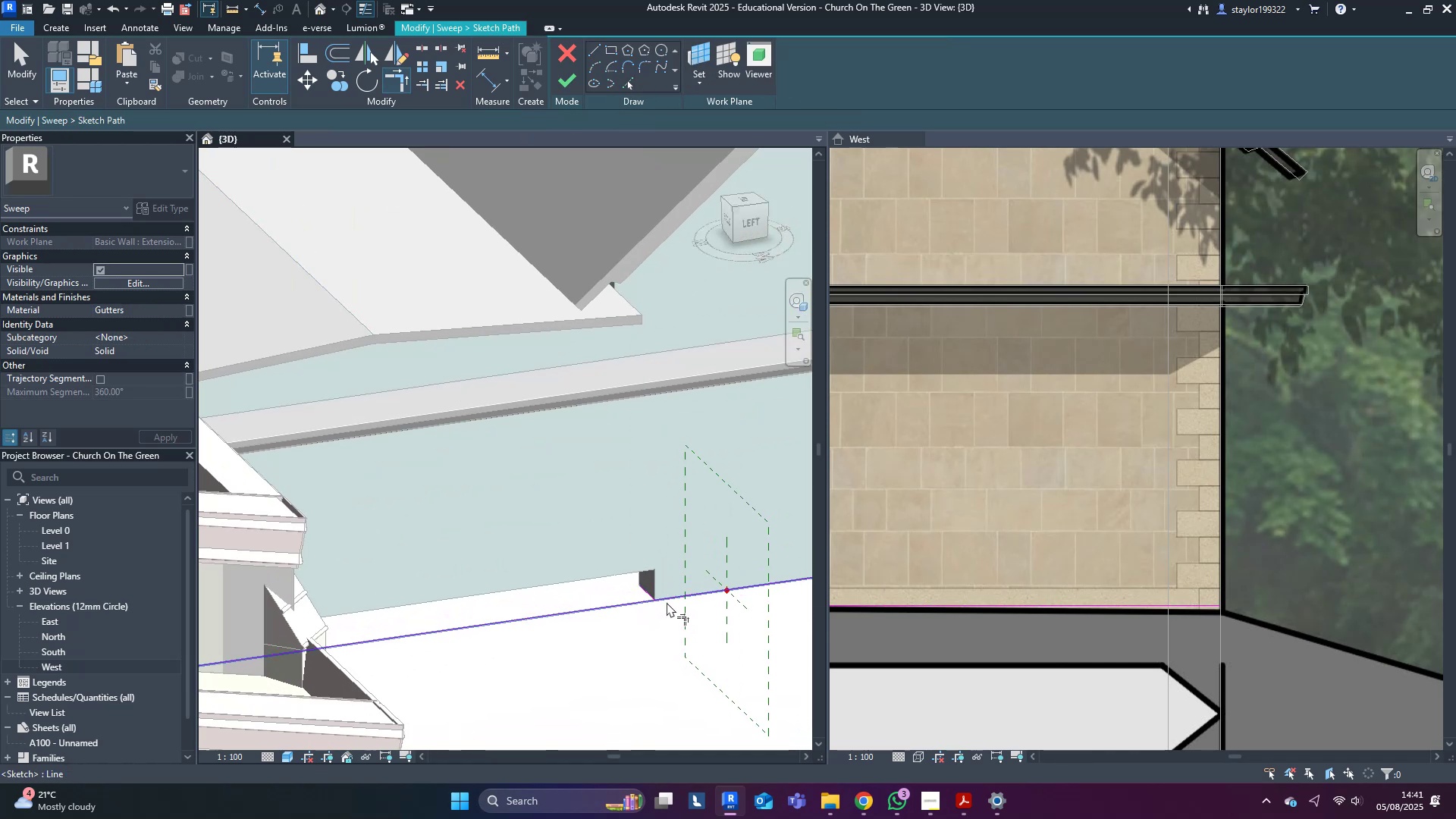 
triple_click([667, 602])
 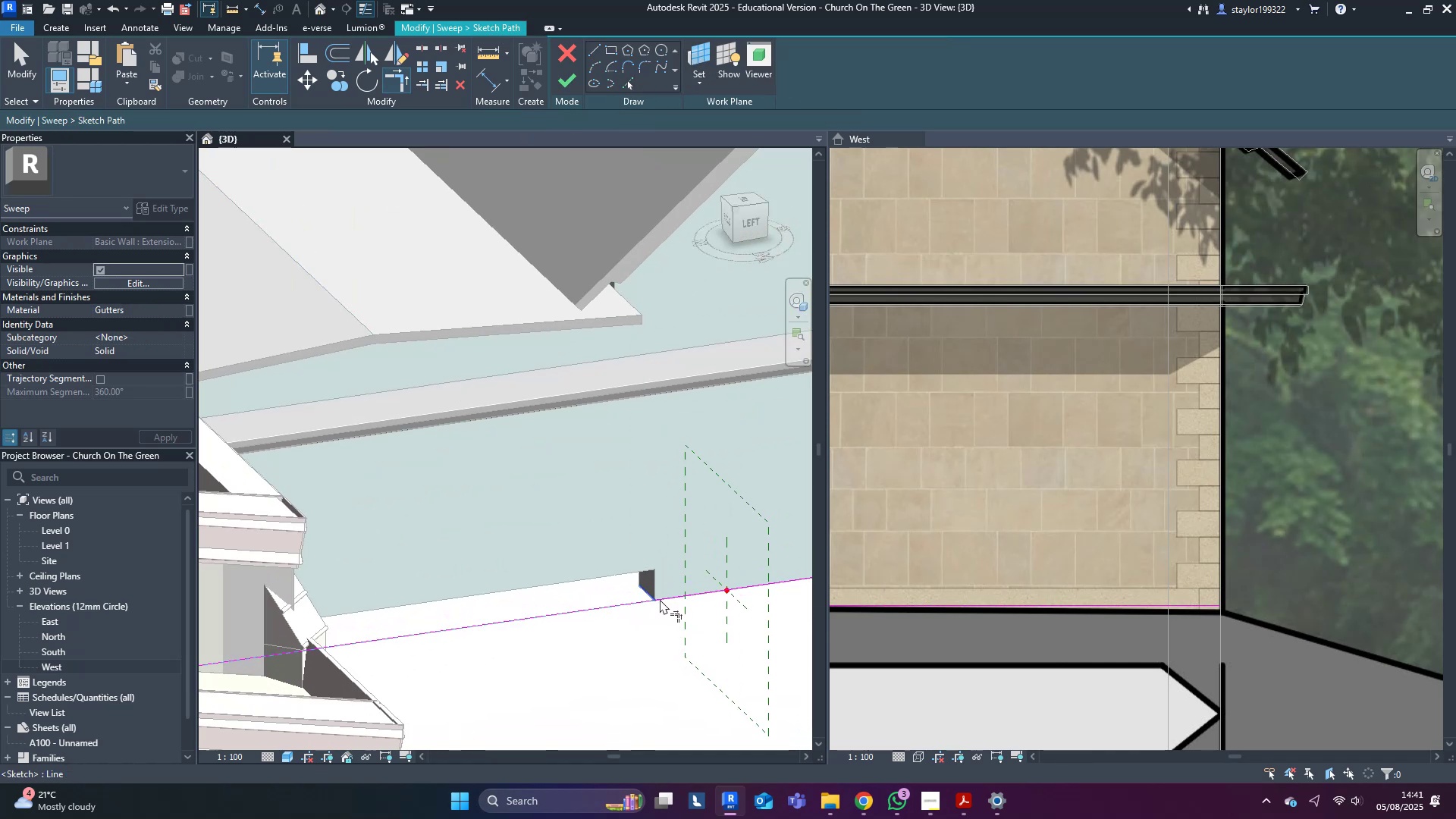 
double_click([666, 601])
 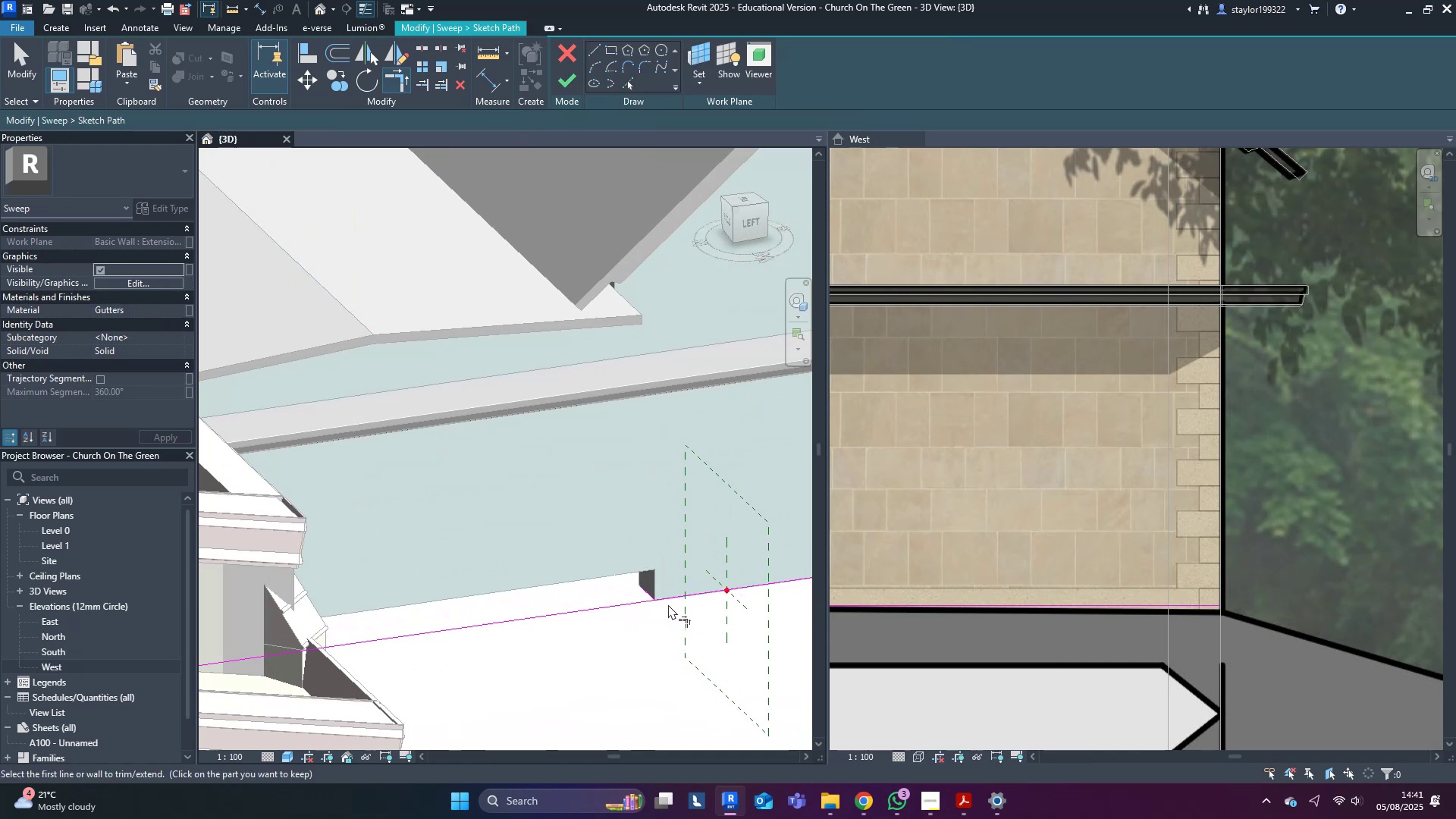 
triple_click([668, 605])
 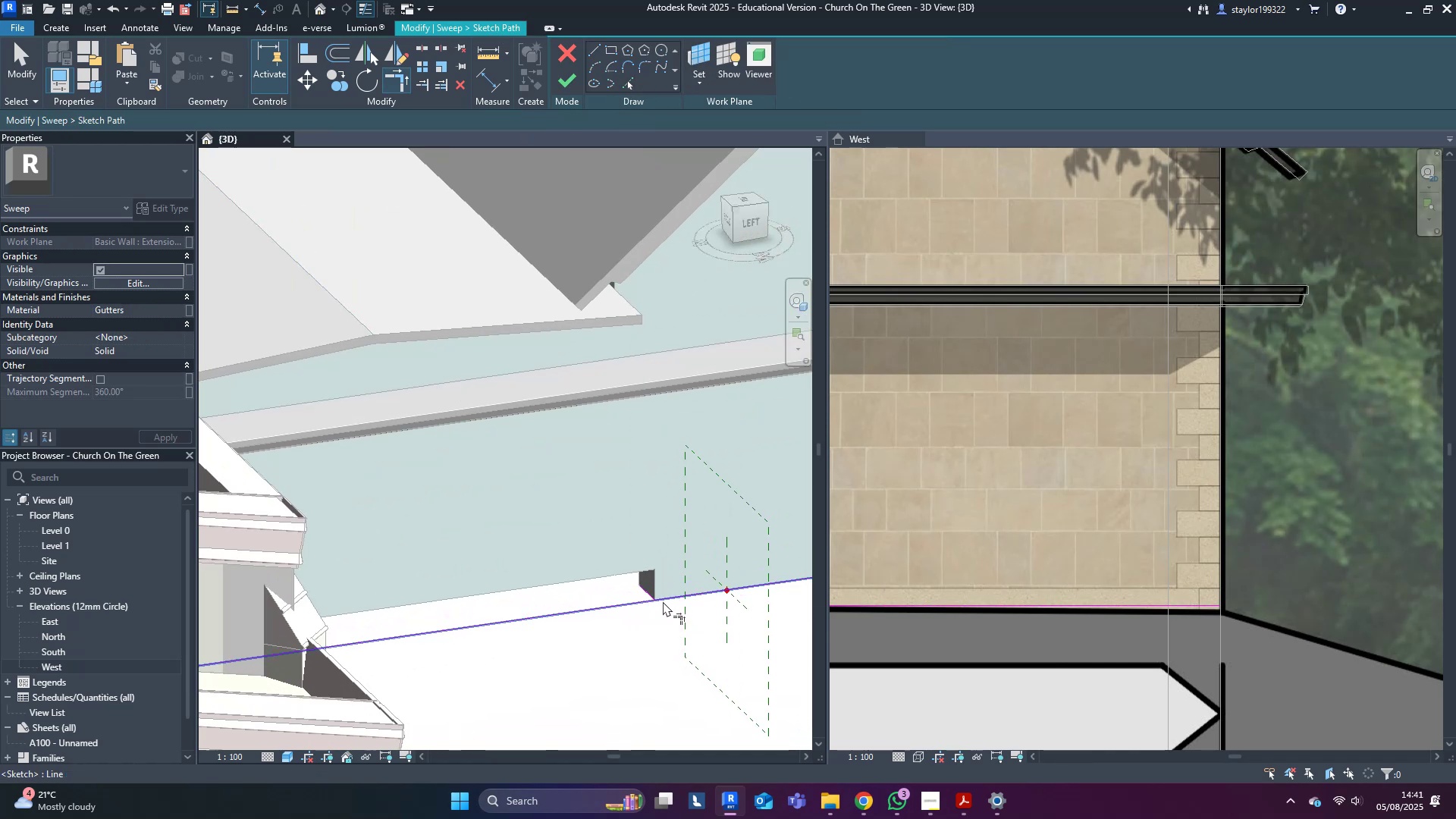 
left_click([663, 601])
 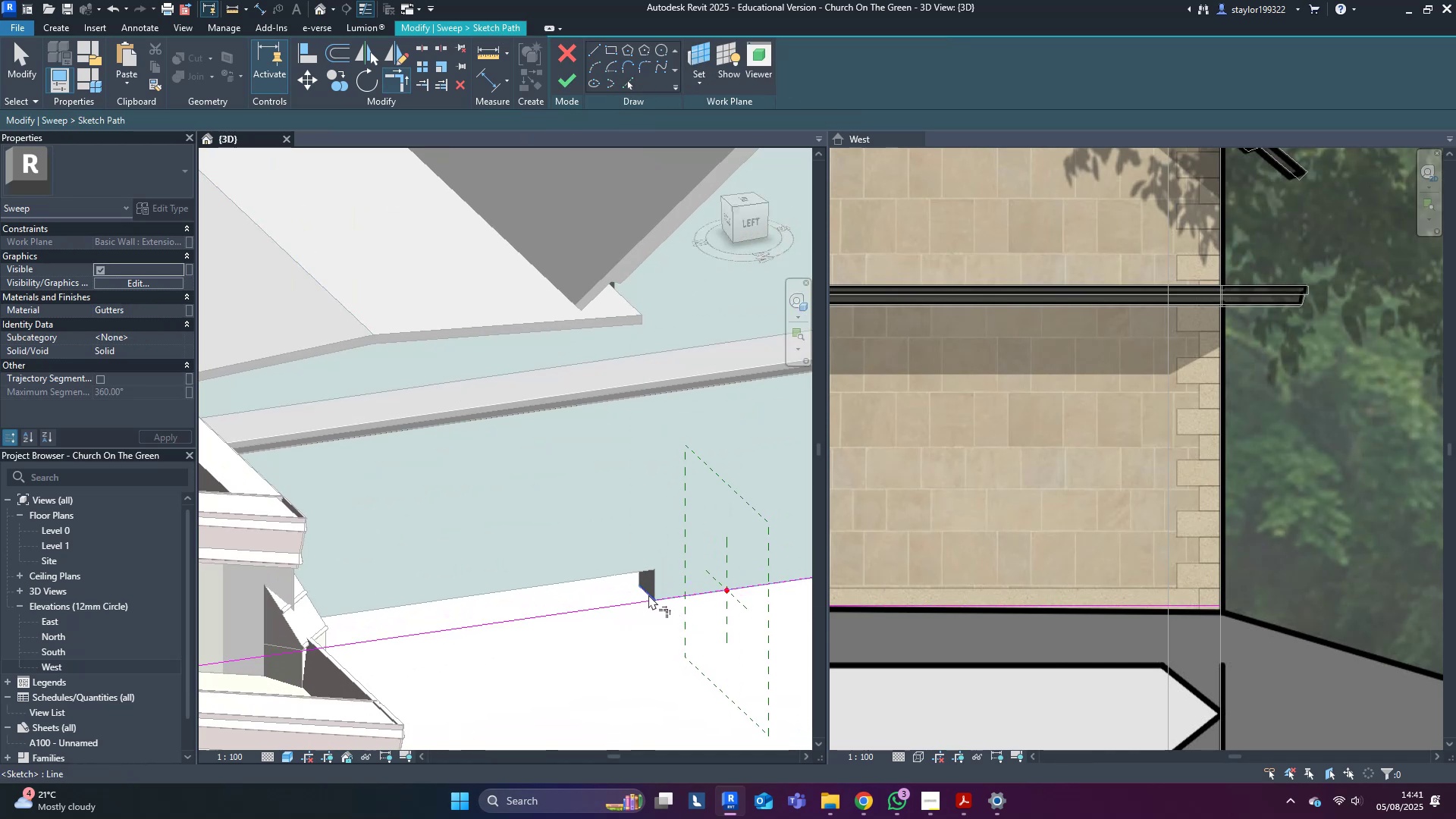 
left_click([648, 595])
 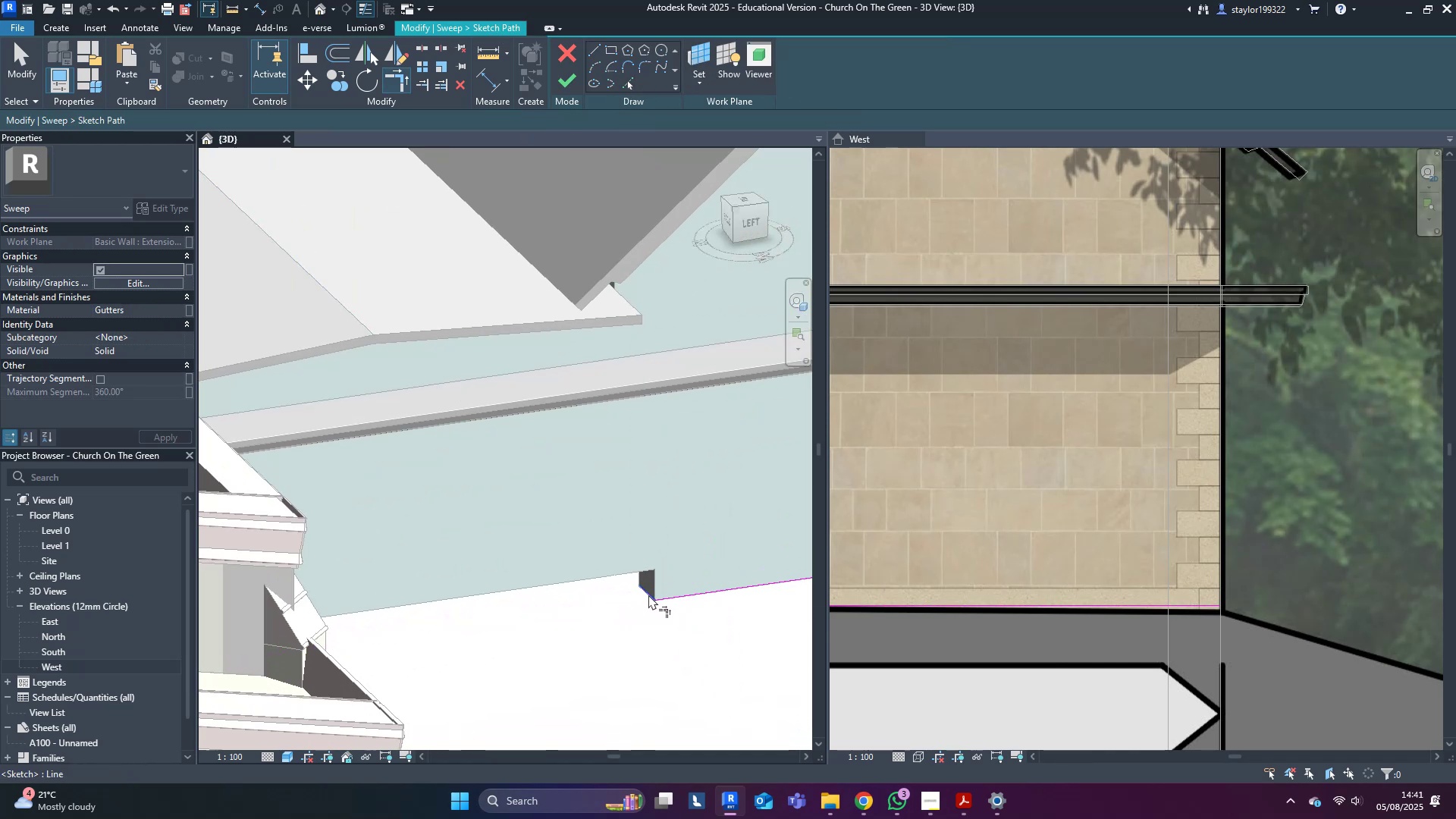 
key(D)
 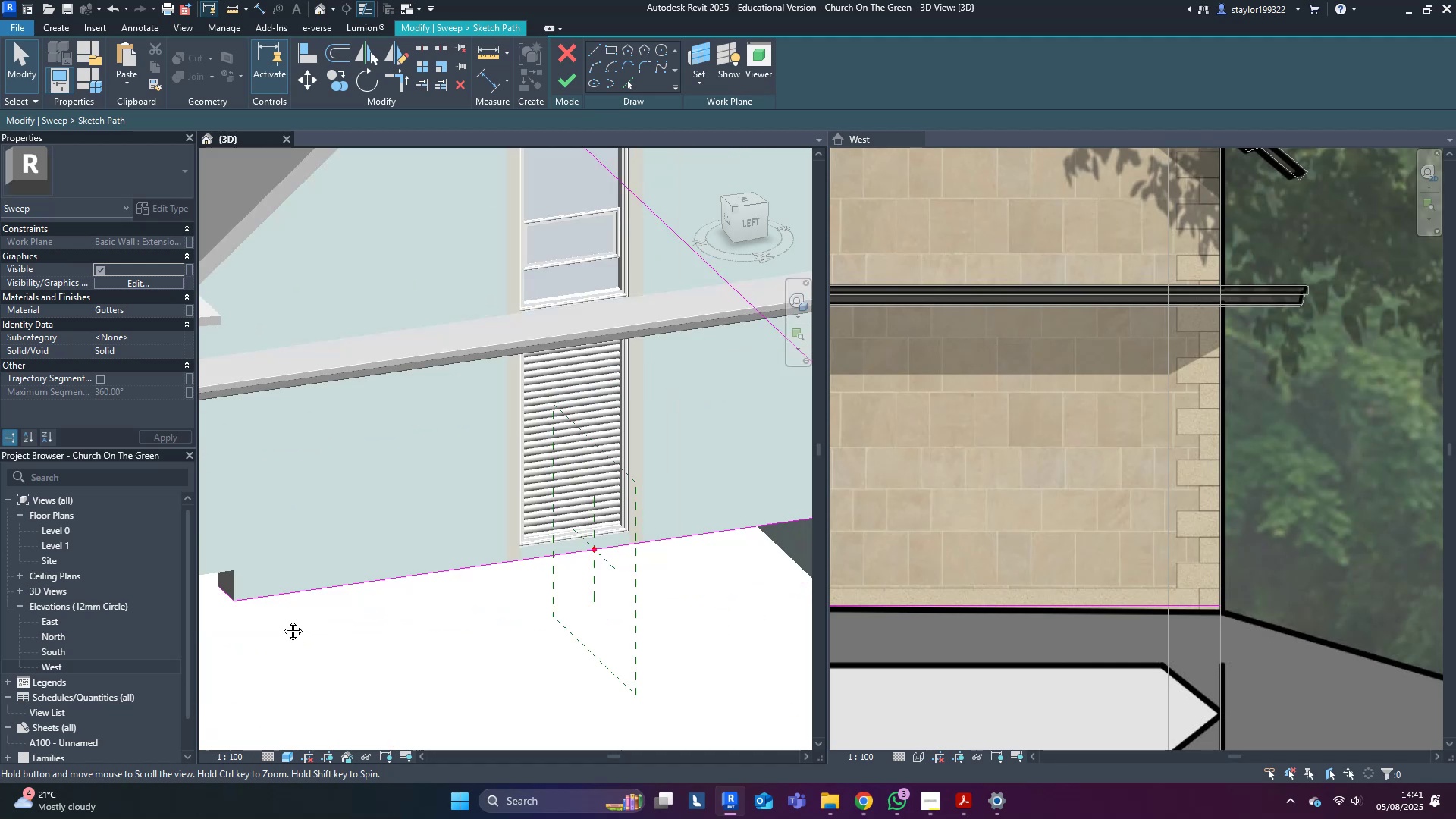 
scroll: coordinate [329, 545], scroll_direction: down, amount: 6.0
 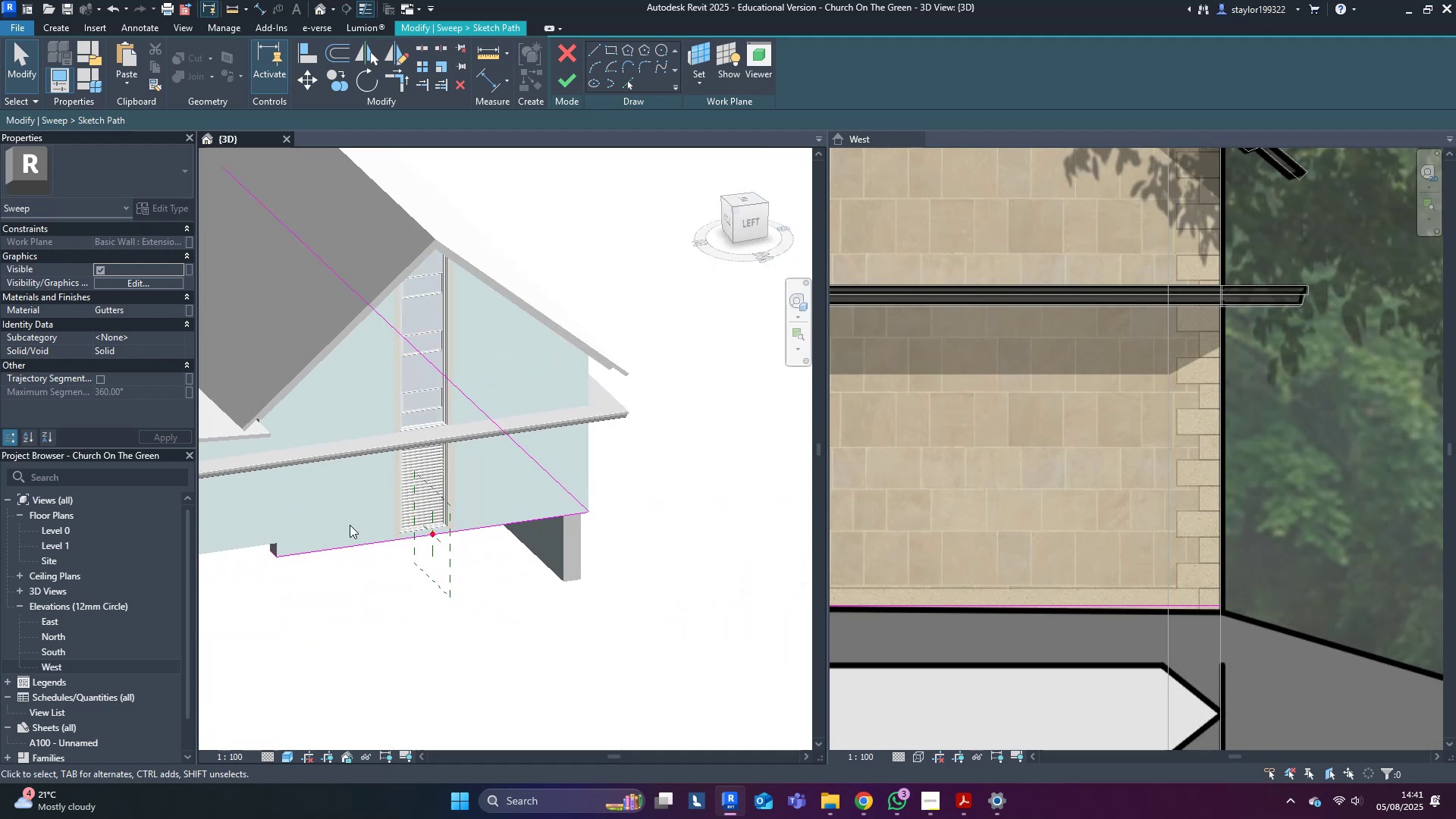 
hold_key(key=ShiftLeft, duration=0.48)
 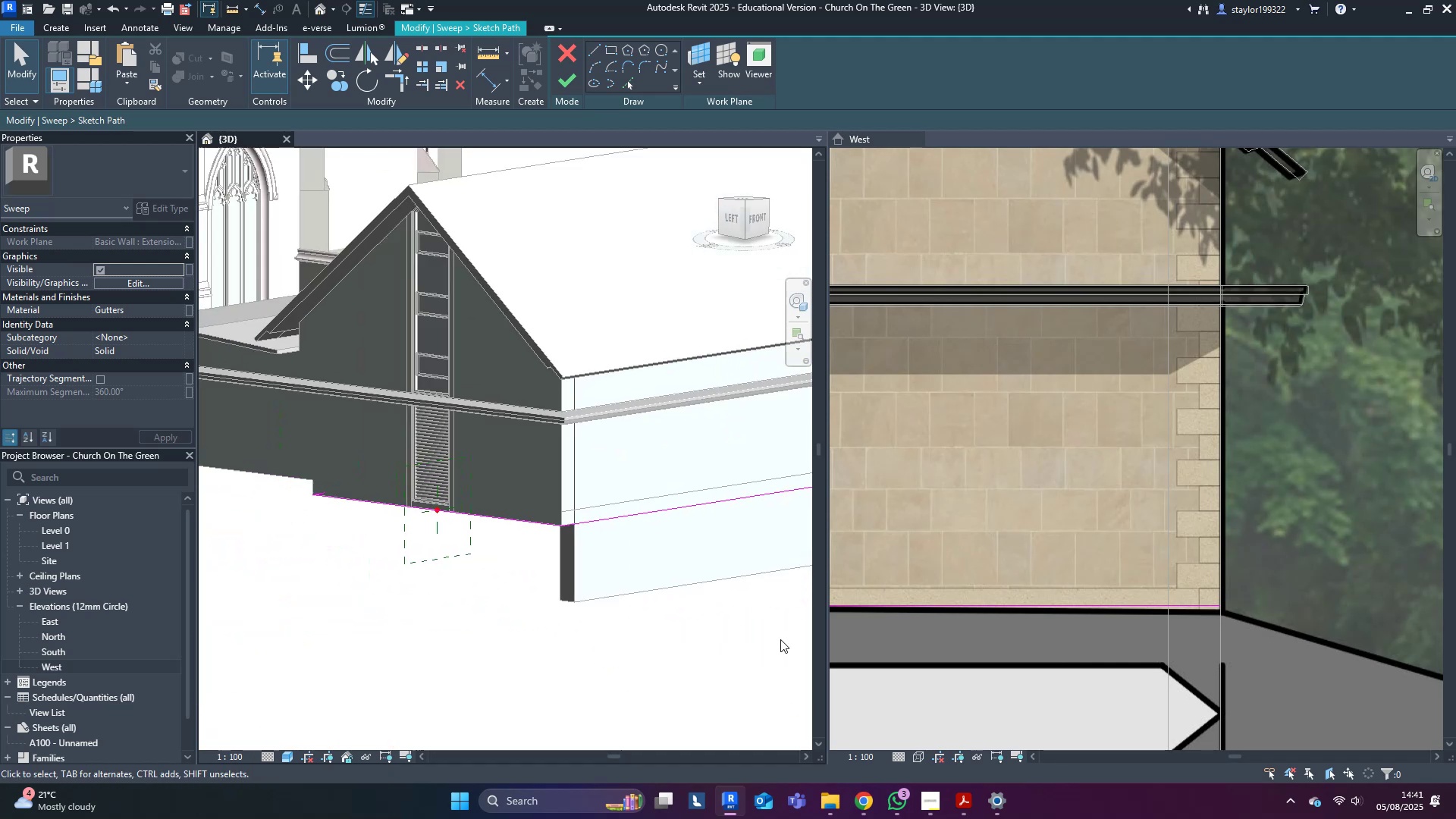 
key(Shift+ShiftLeft)
 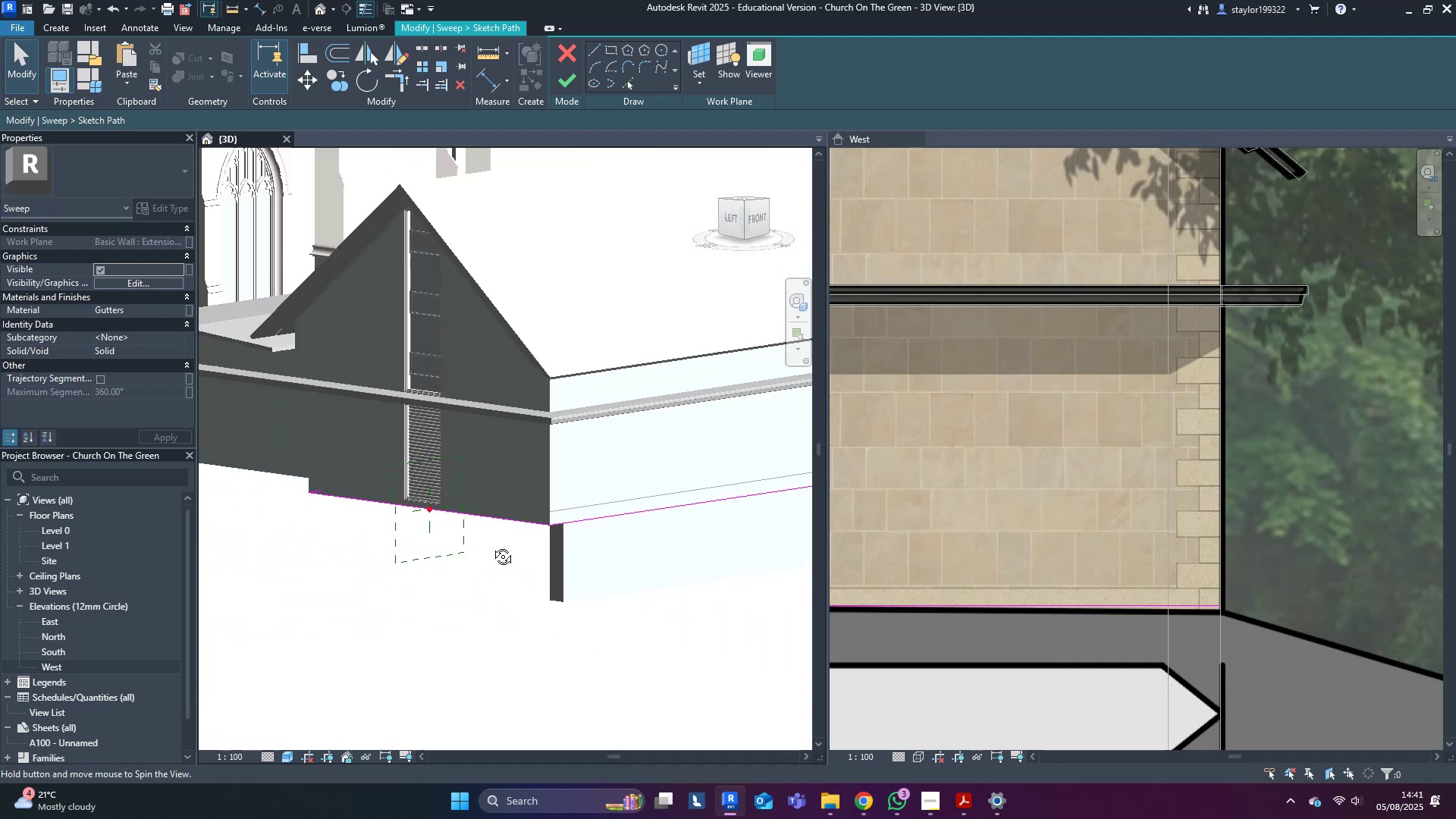 
scroll: coordinate [344, 482], scroll_direction: up, amount: 10.0
 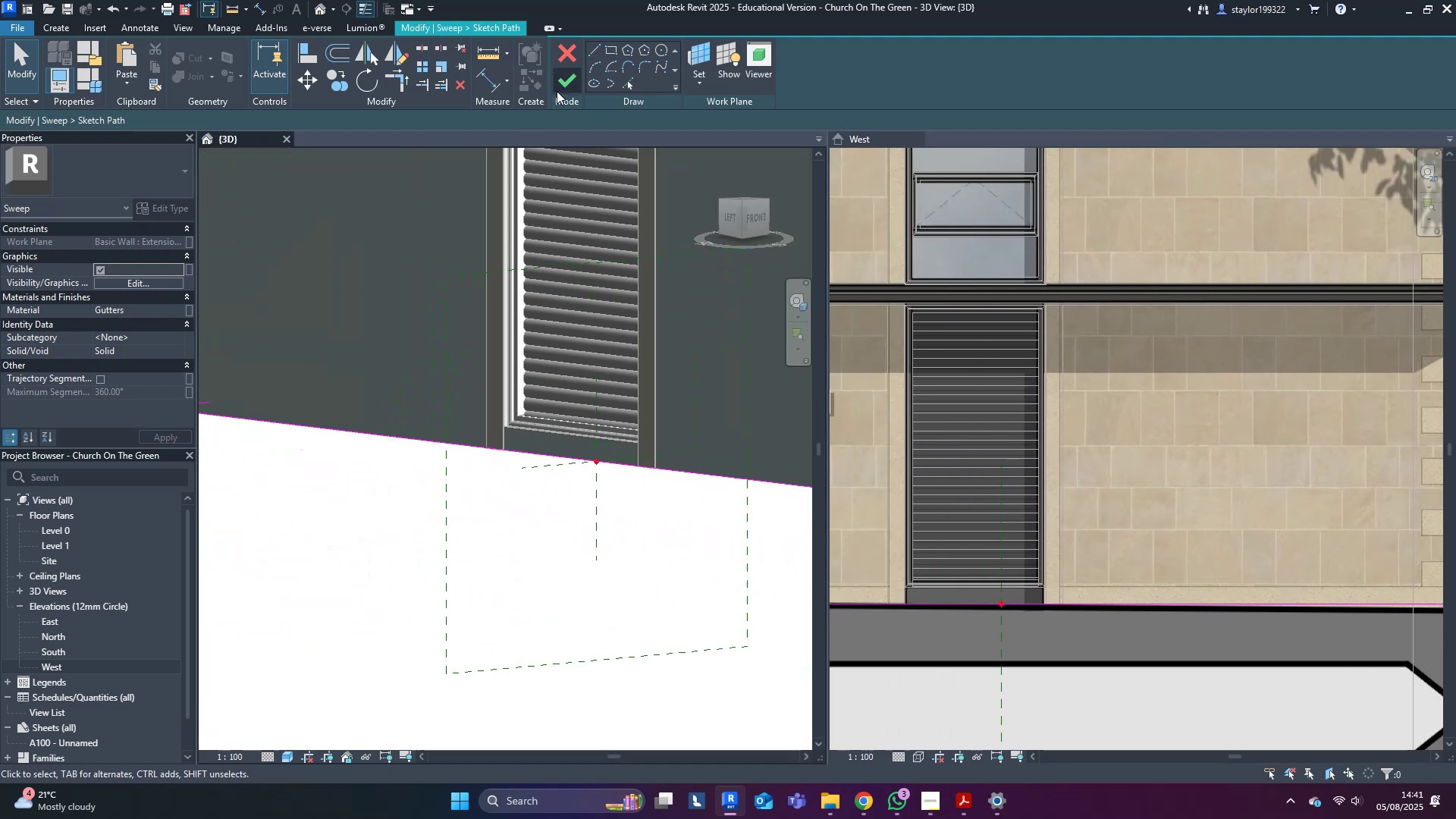 
left_click([570, 84])
 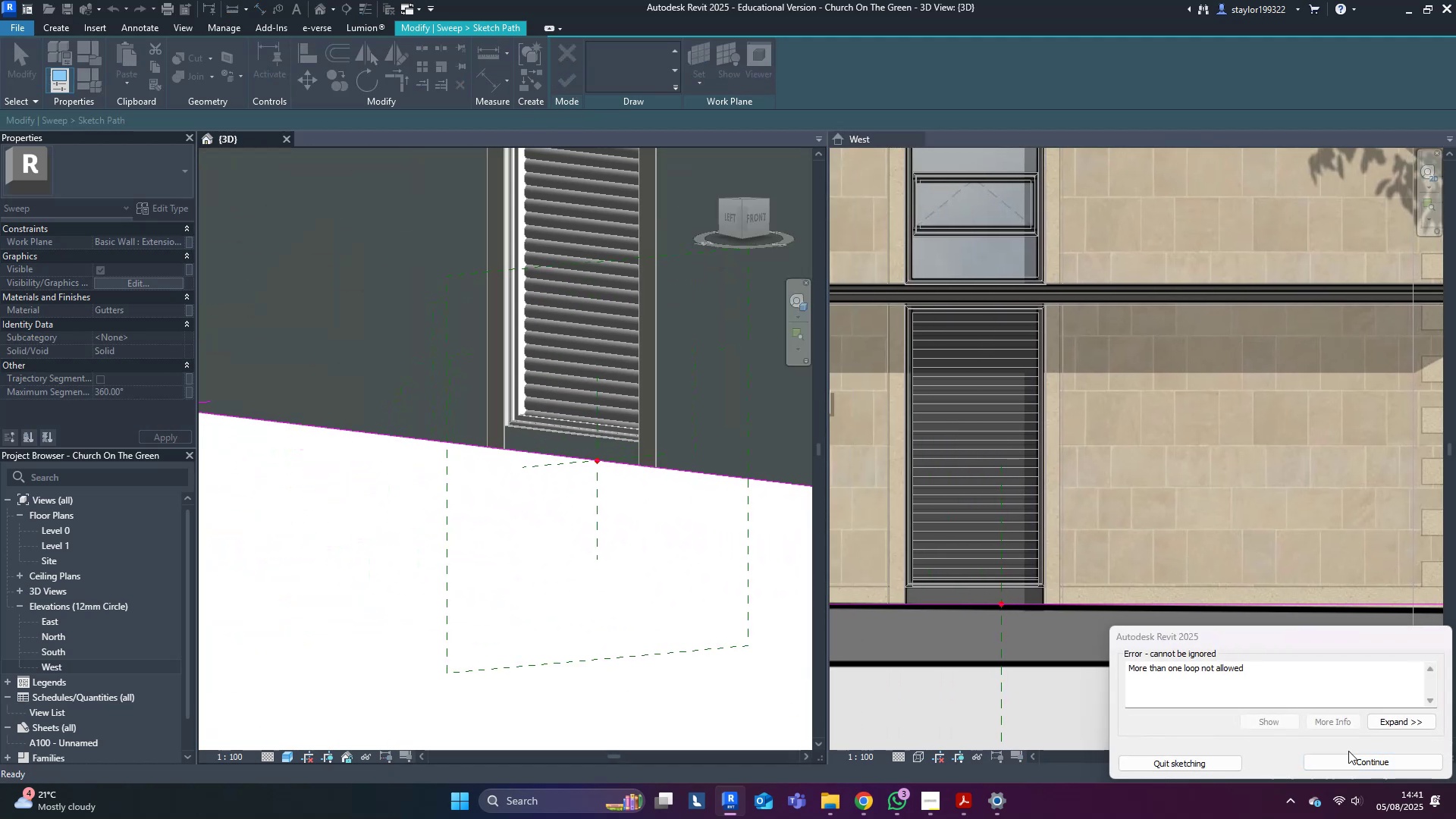 
left_click([1365, 765])
 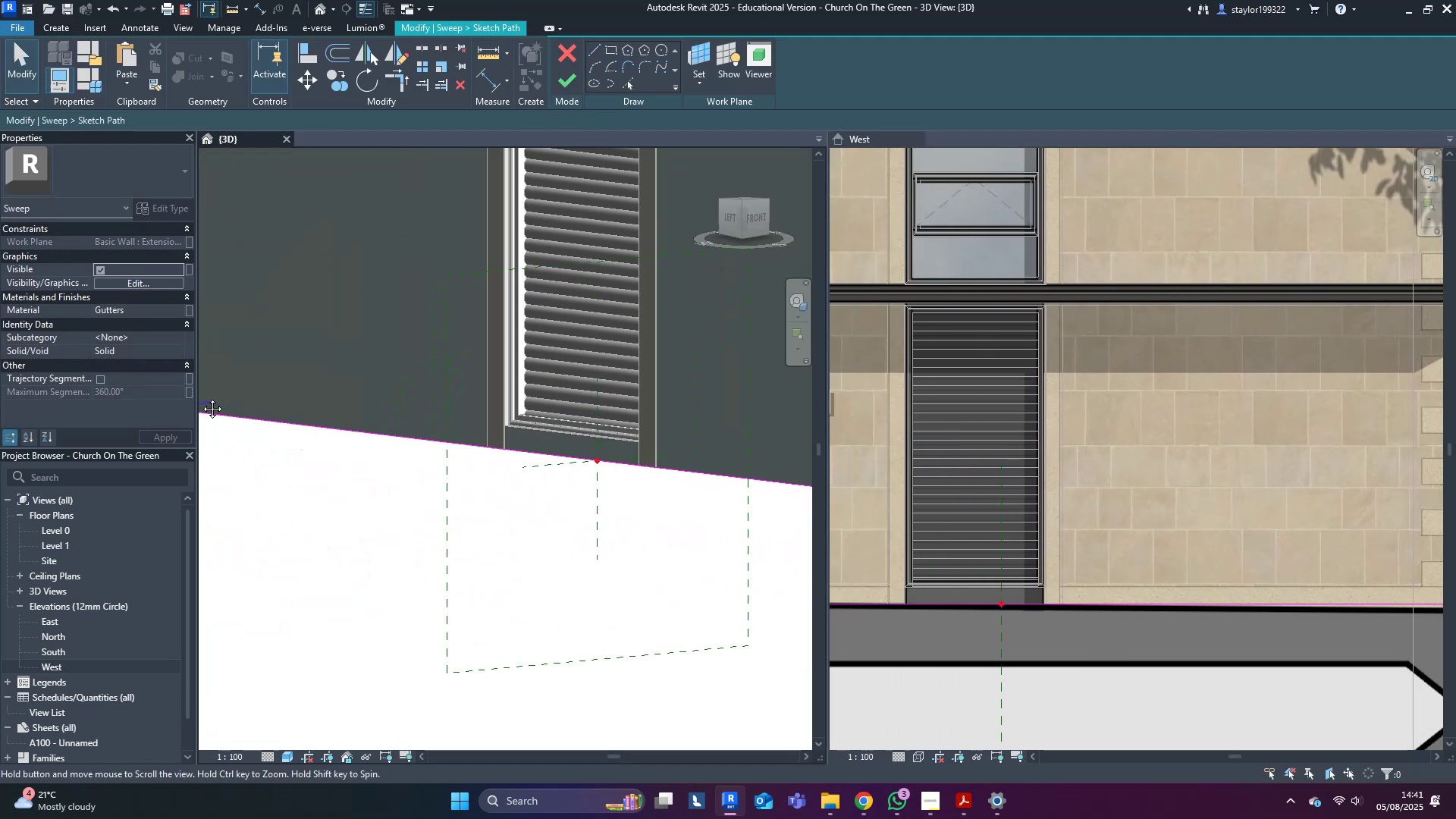 
scroll: coordinate [332, 413], scroll_direction: down, amount: 9.0
 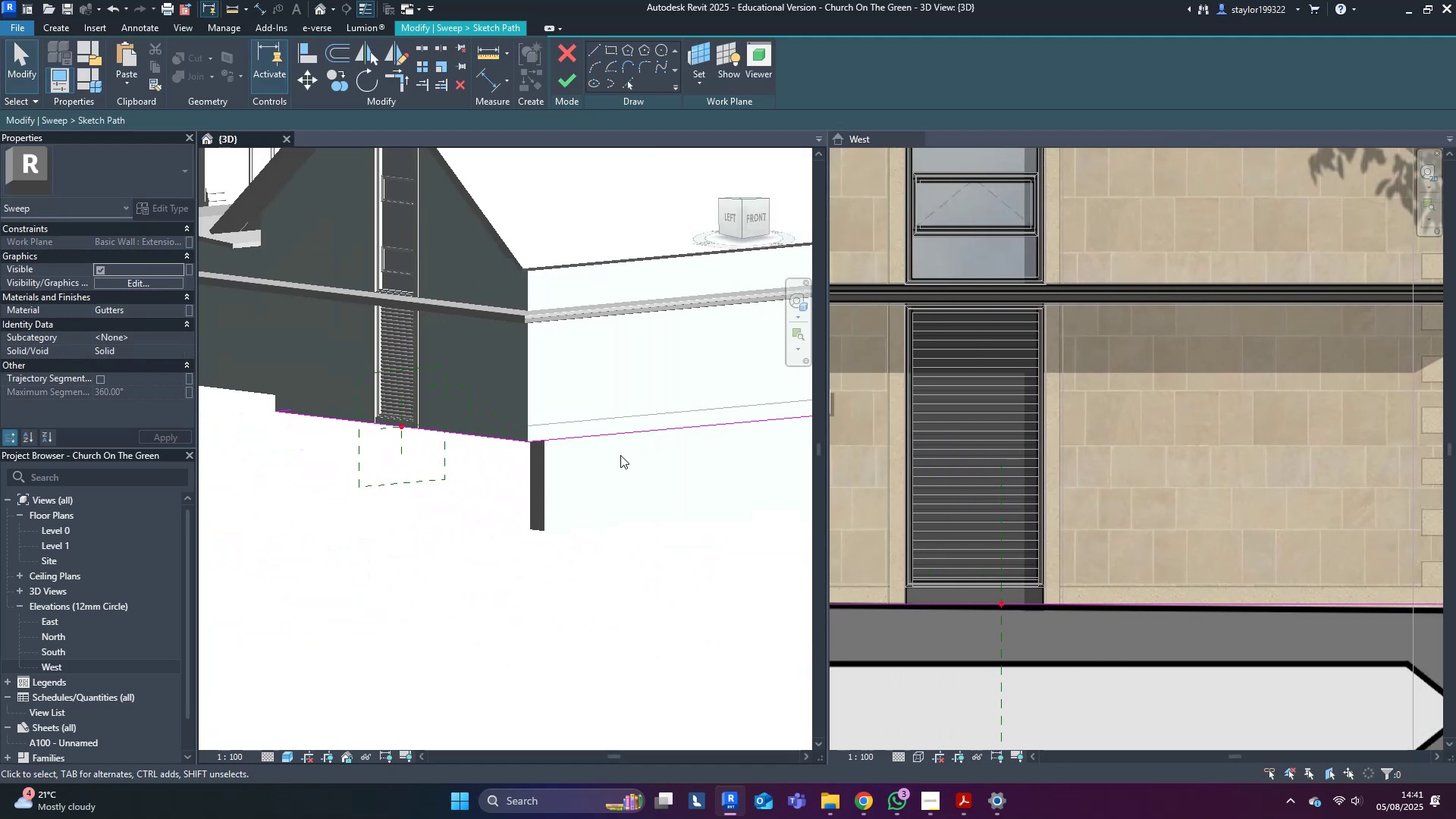 
type(tr)
 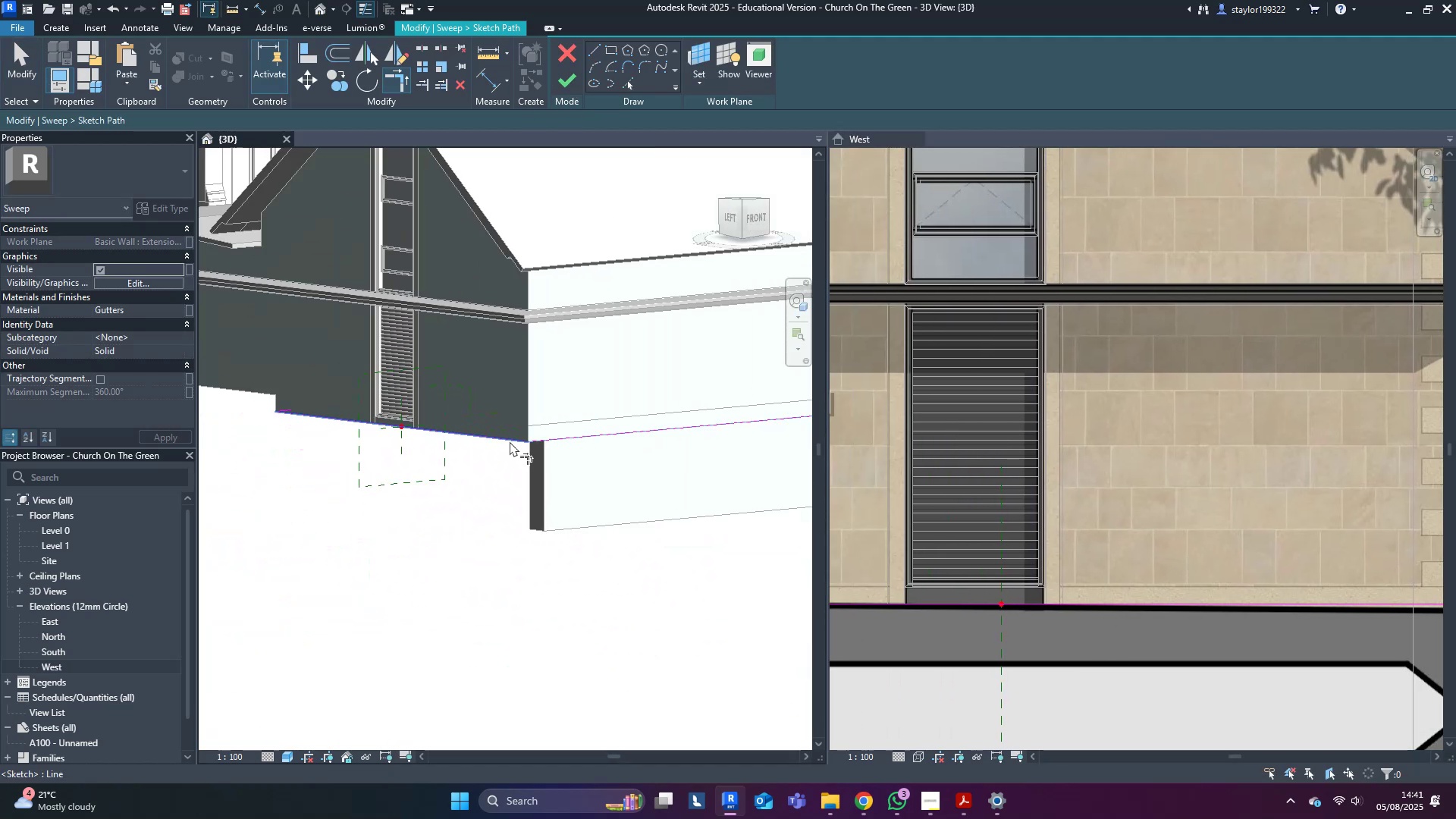 
double_click([510, 441])
 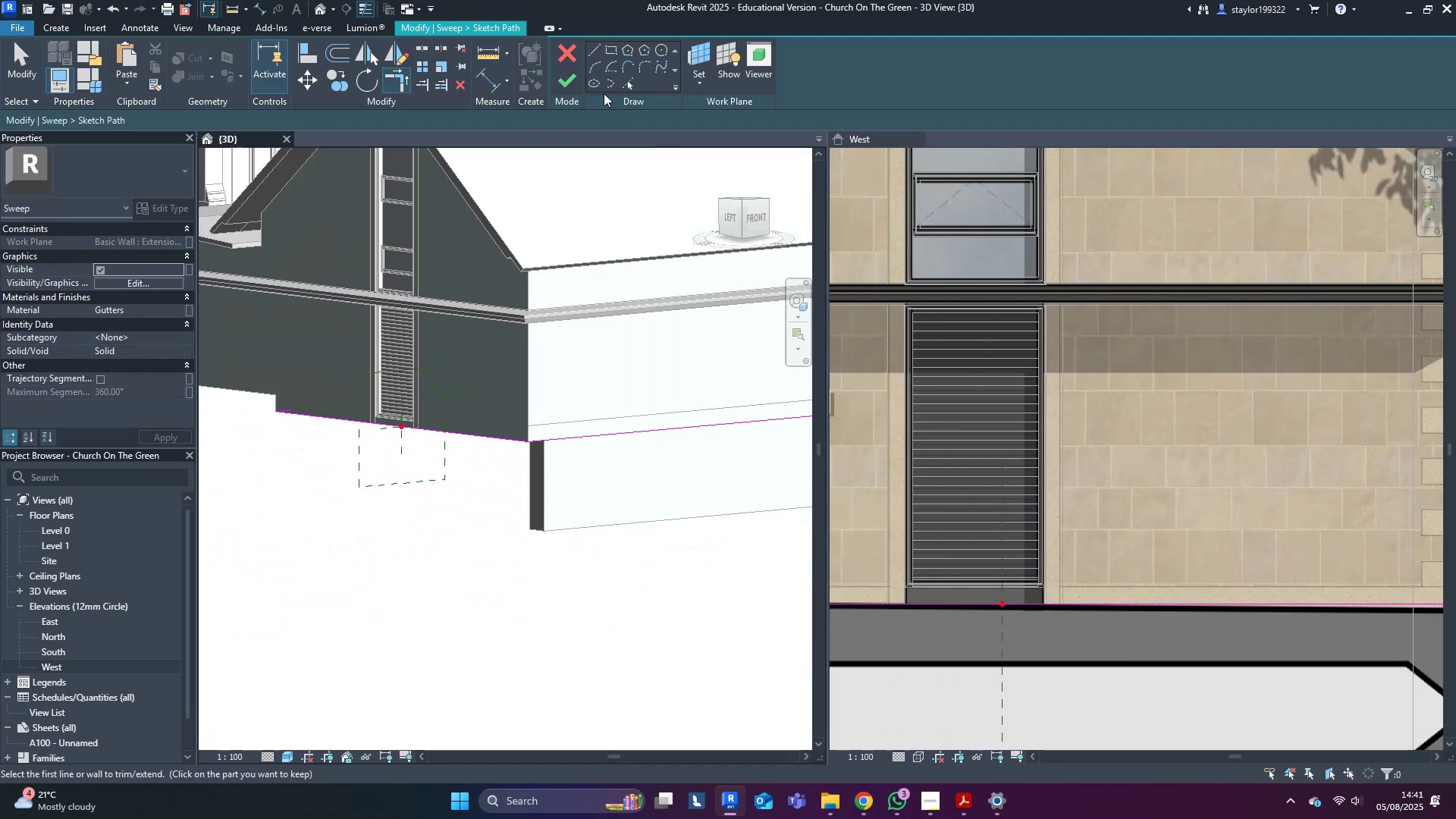 
left_click([566, 82])
 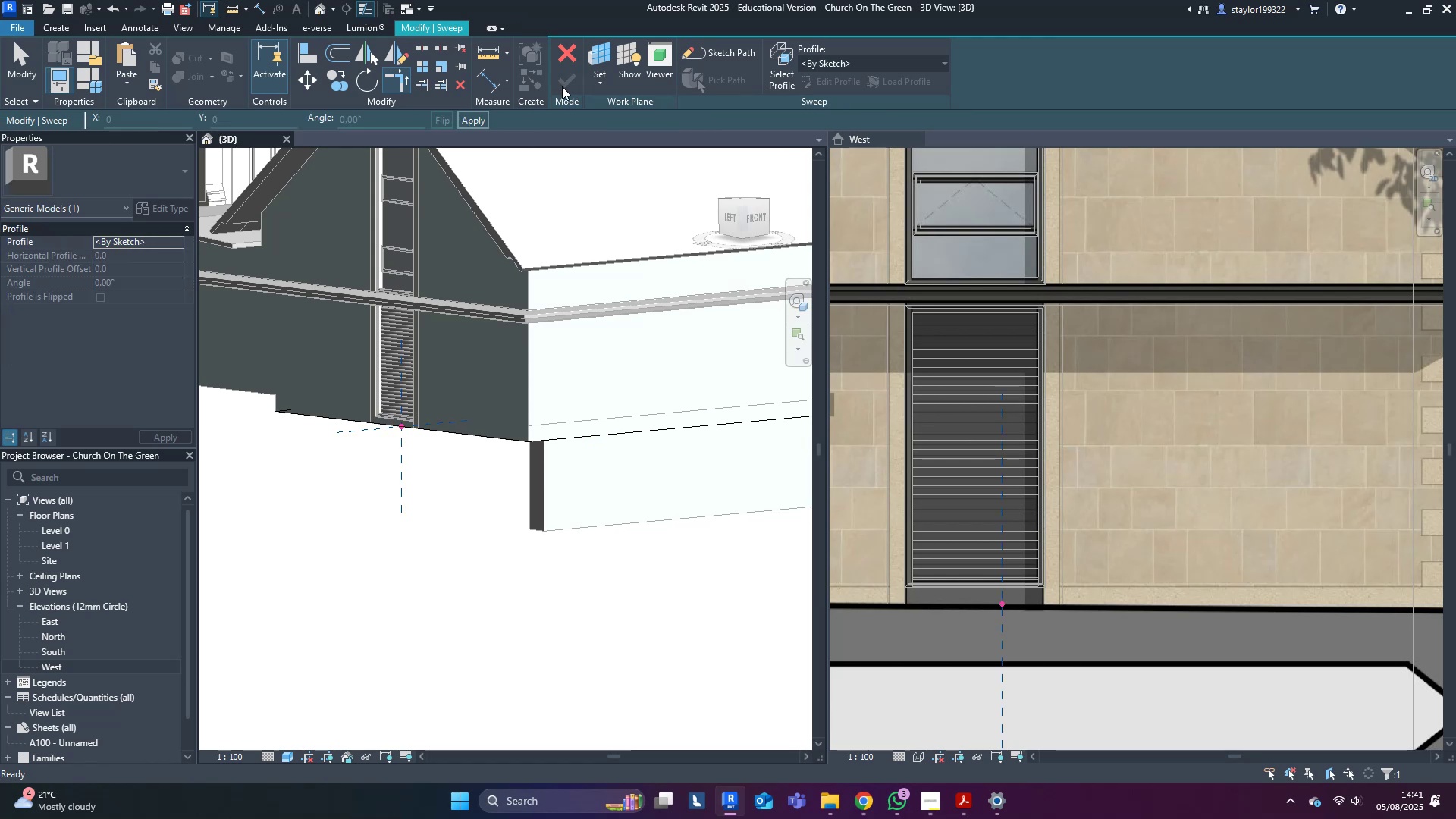 
scroll: coordinate [388, 419], scroll_direction: up, amount: 10.0
 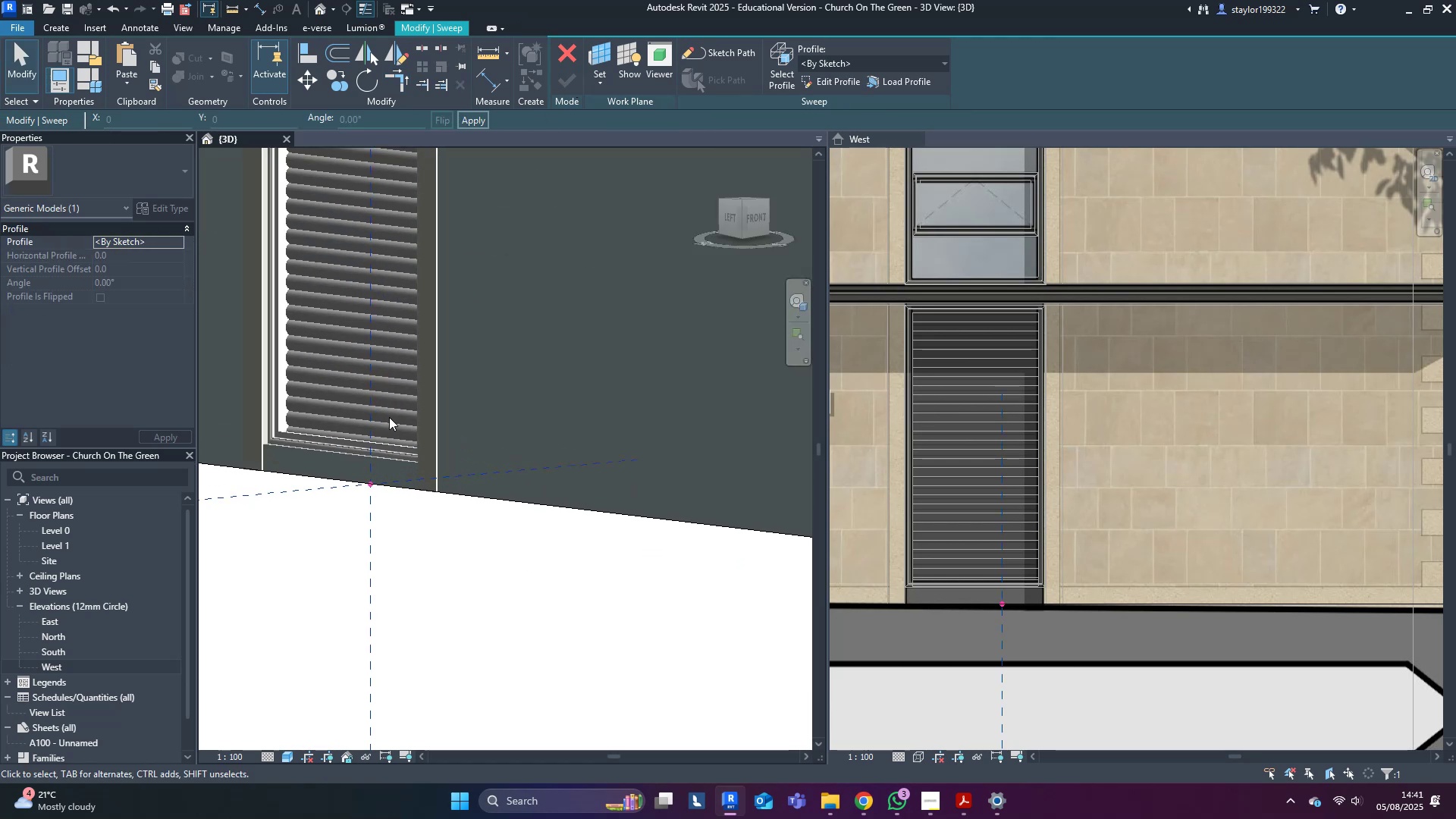 
key(Shift+ShiftLeft)
 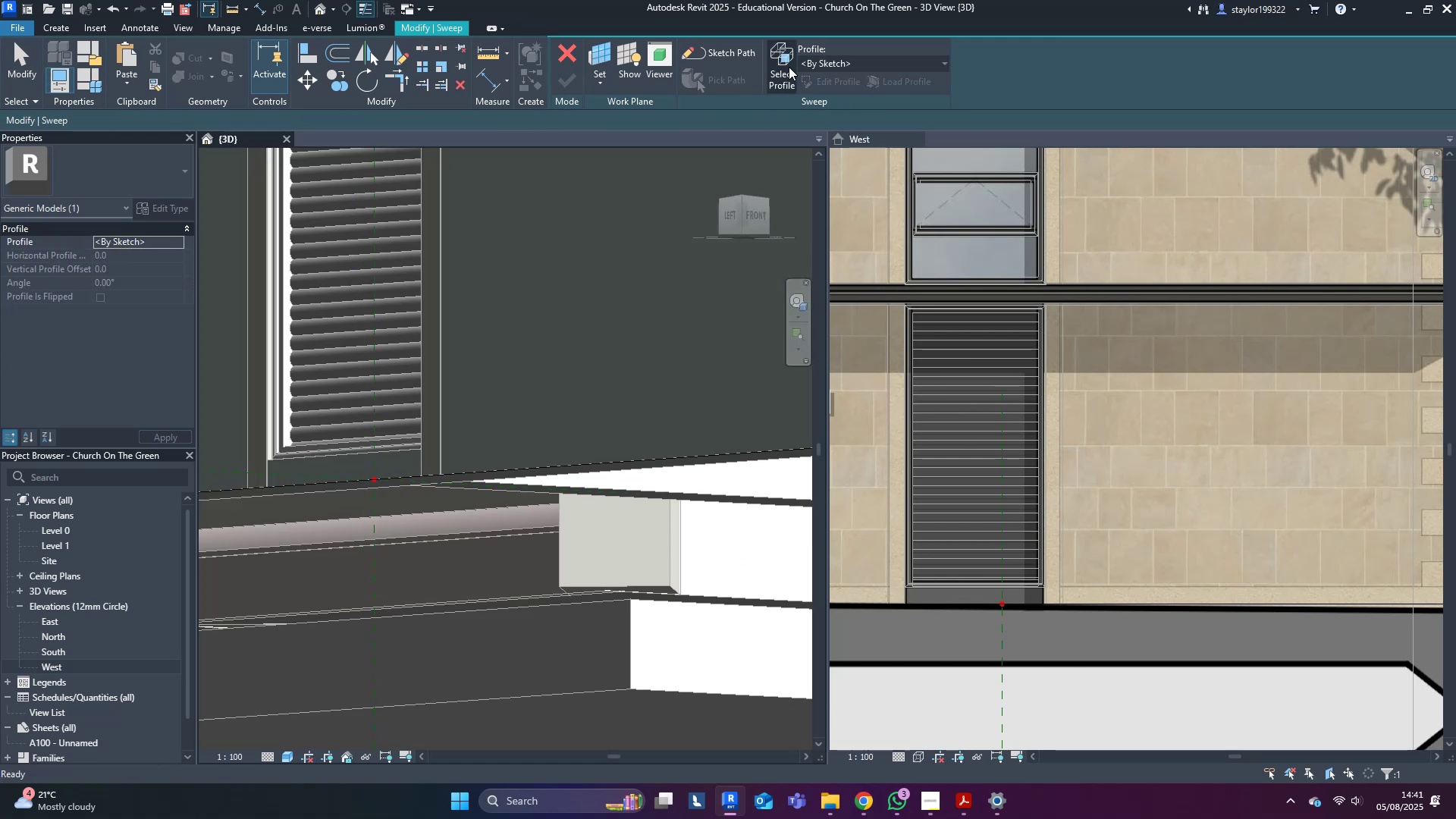 
double_click([812, 83])
 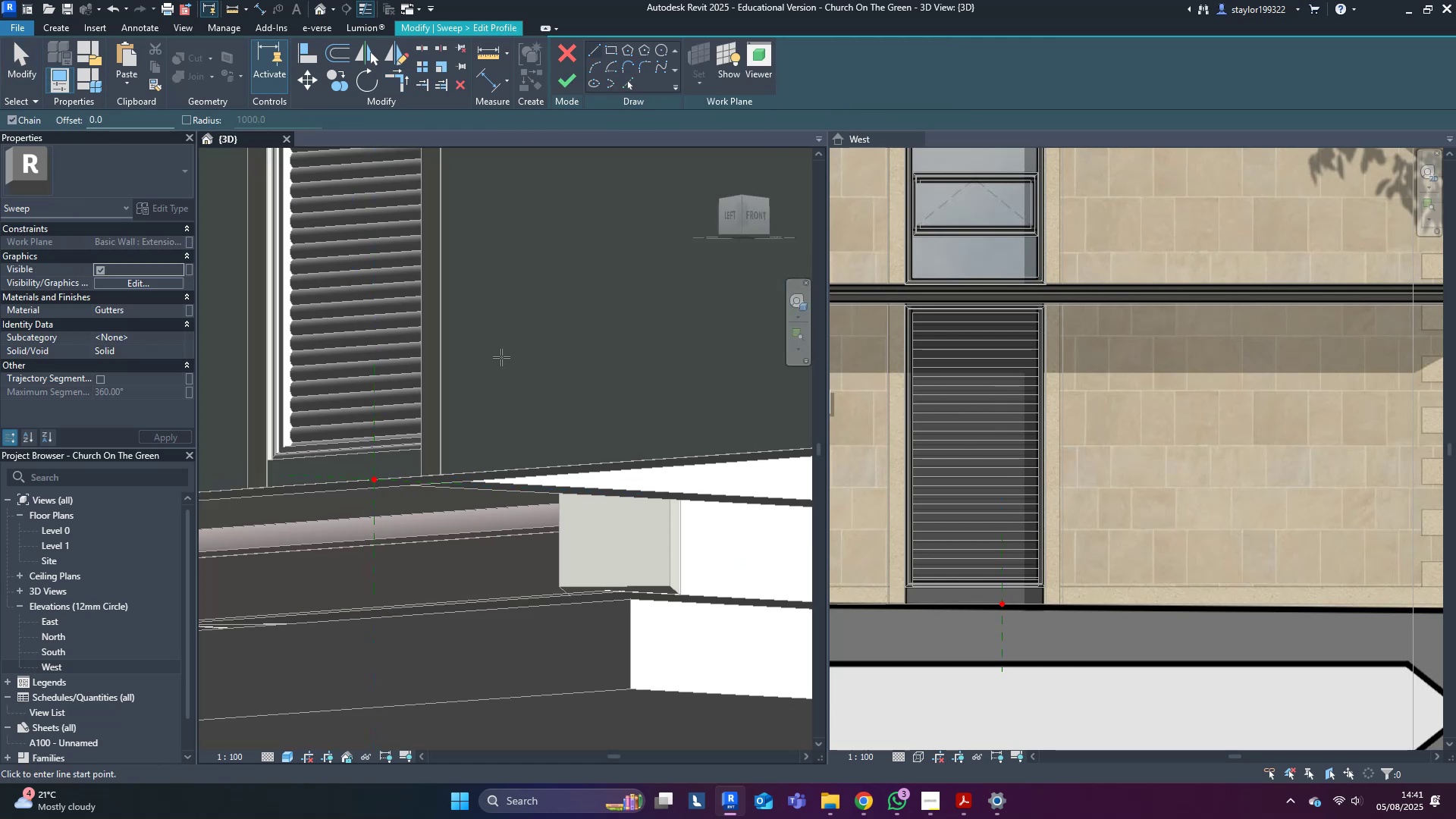 
key(Shift+ShiftLeft)
 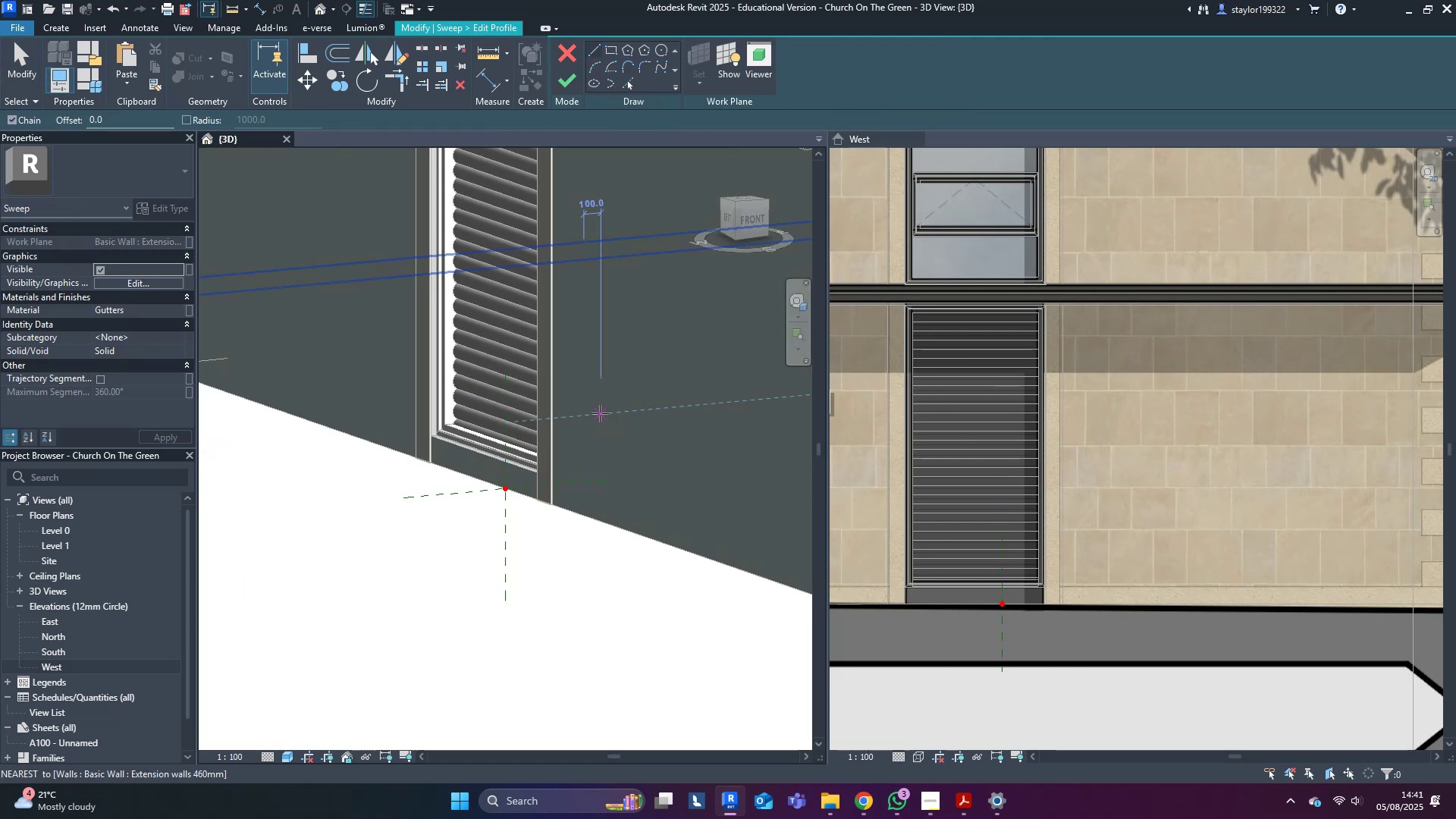 
scroll: coordinate [479, 481], scroll_direction: up, amount: 6.0
 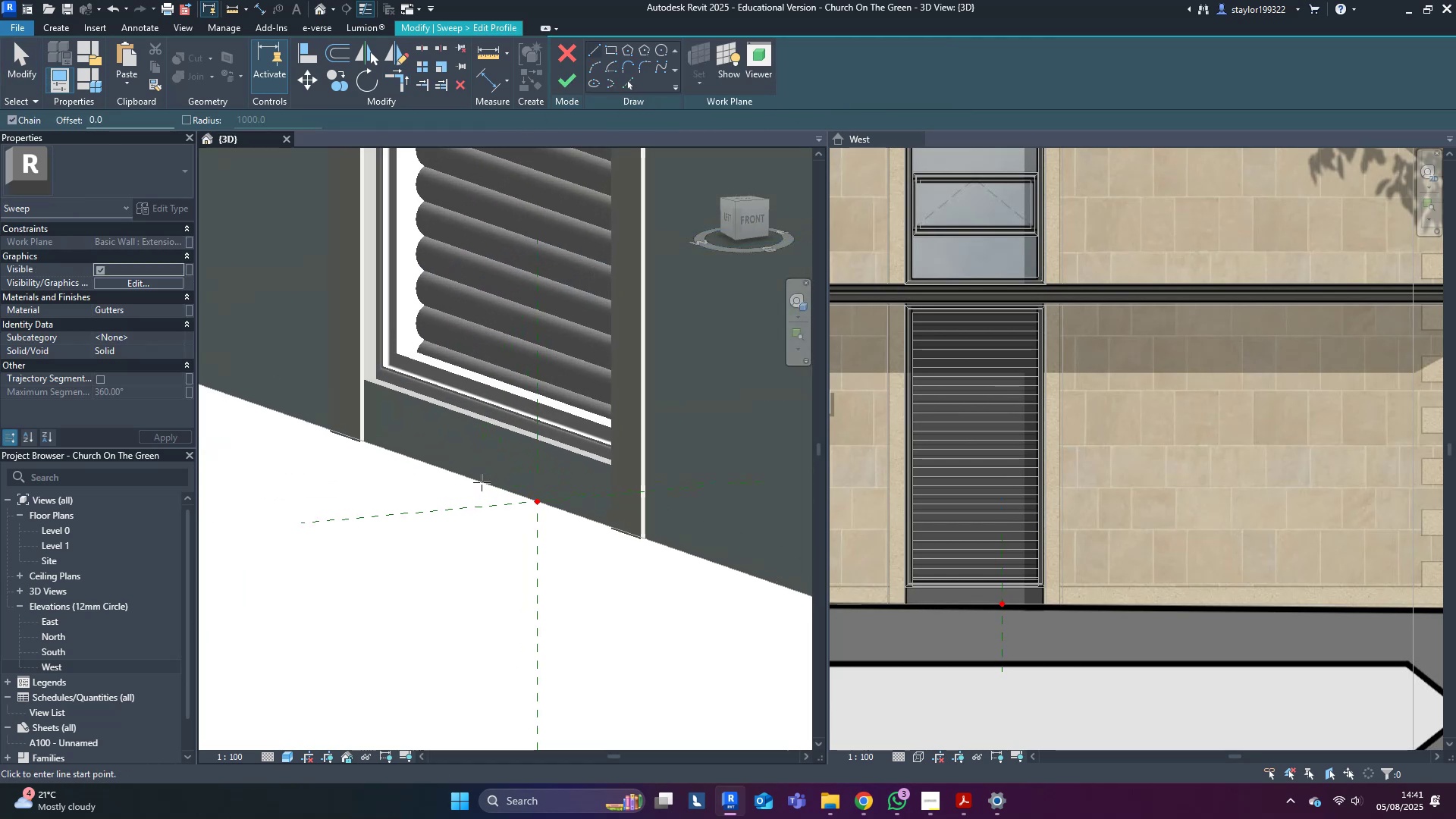 
hold_key(key=ShiftLeft, duration=0.32)
 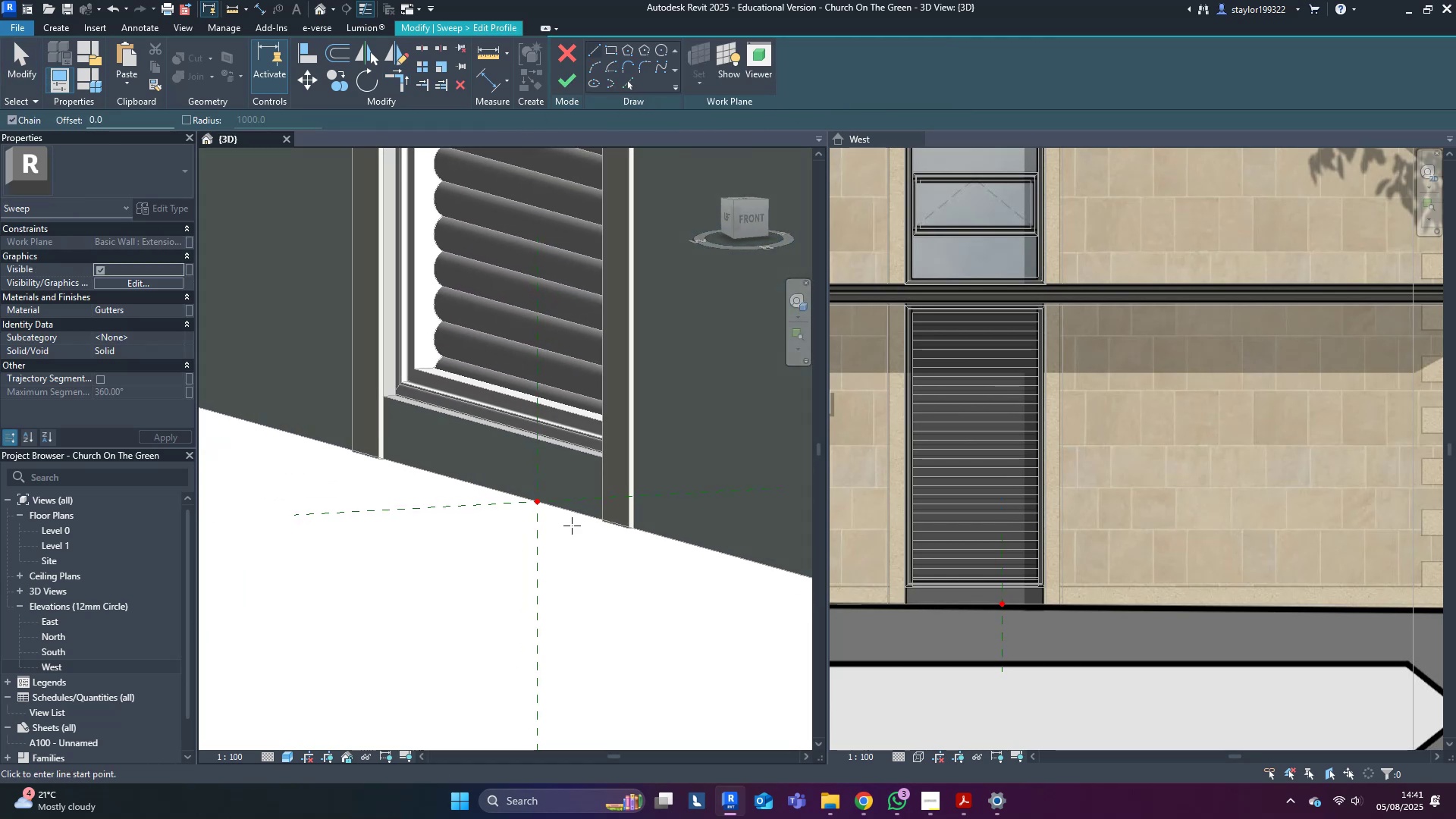 
scroll: coordinate [522, 521], scroll_direction: up, amount: 3.0
 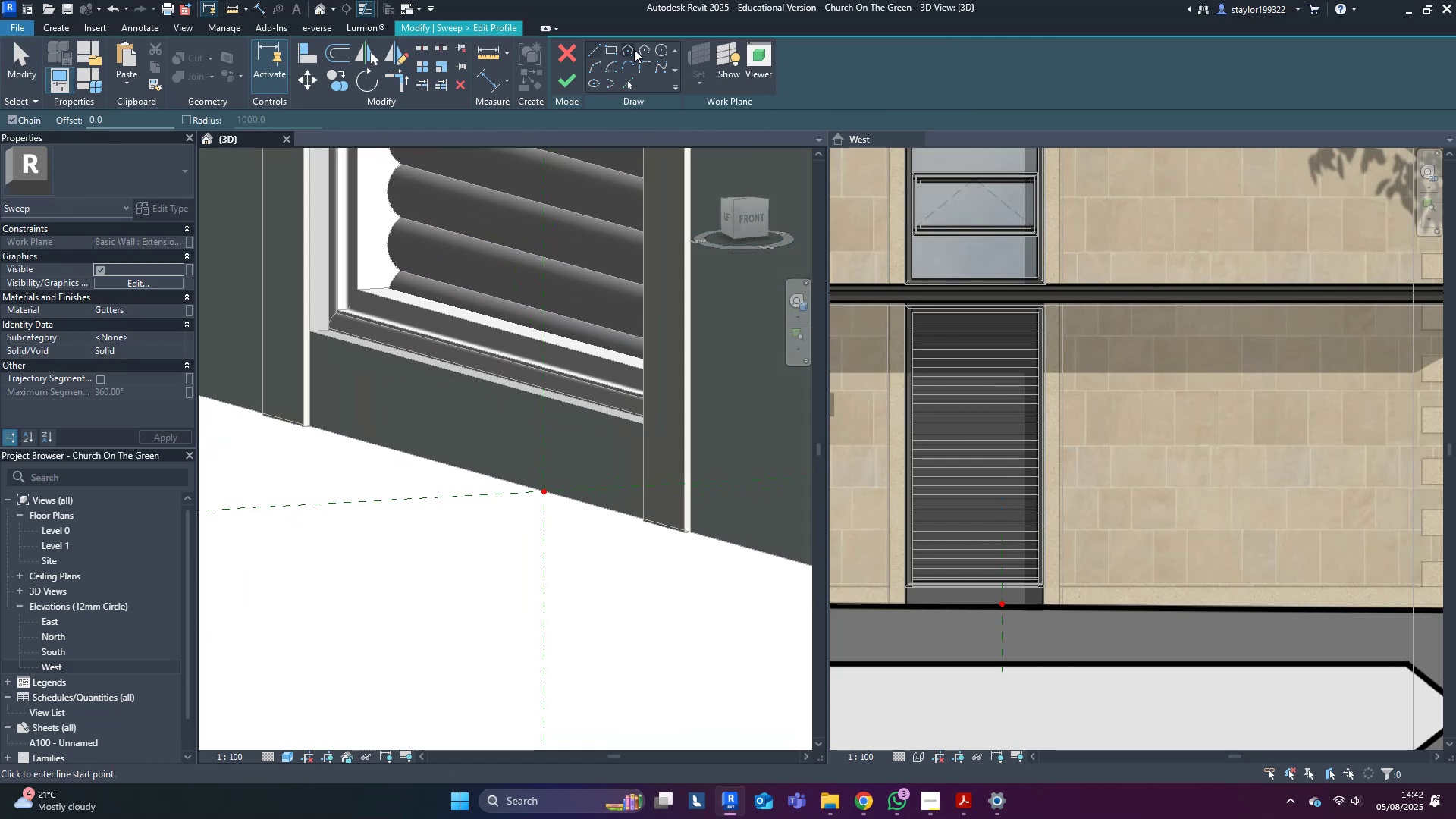 
left_click([607, 49])
 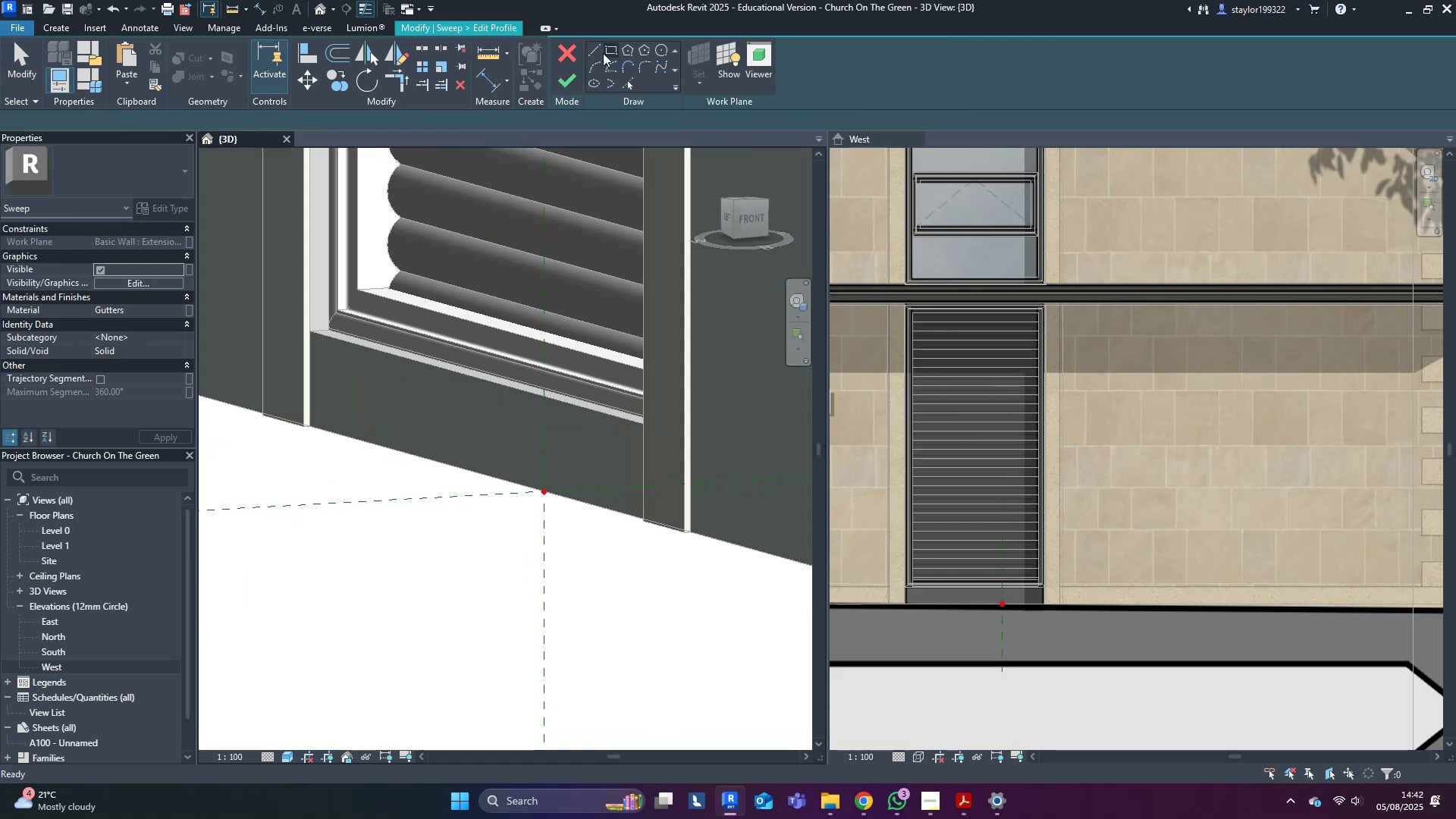 
scroll: coordinate [350, 356], scroll_direction: up, amount: 4.0
 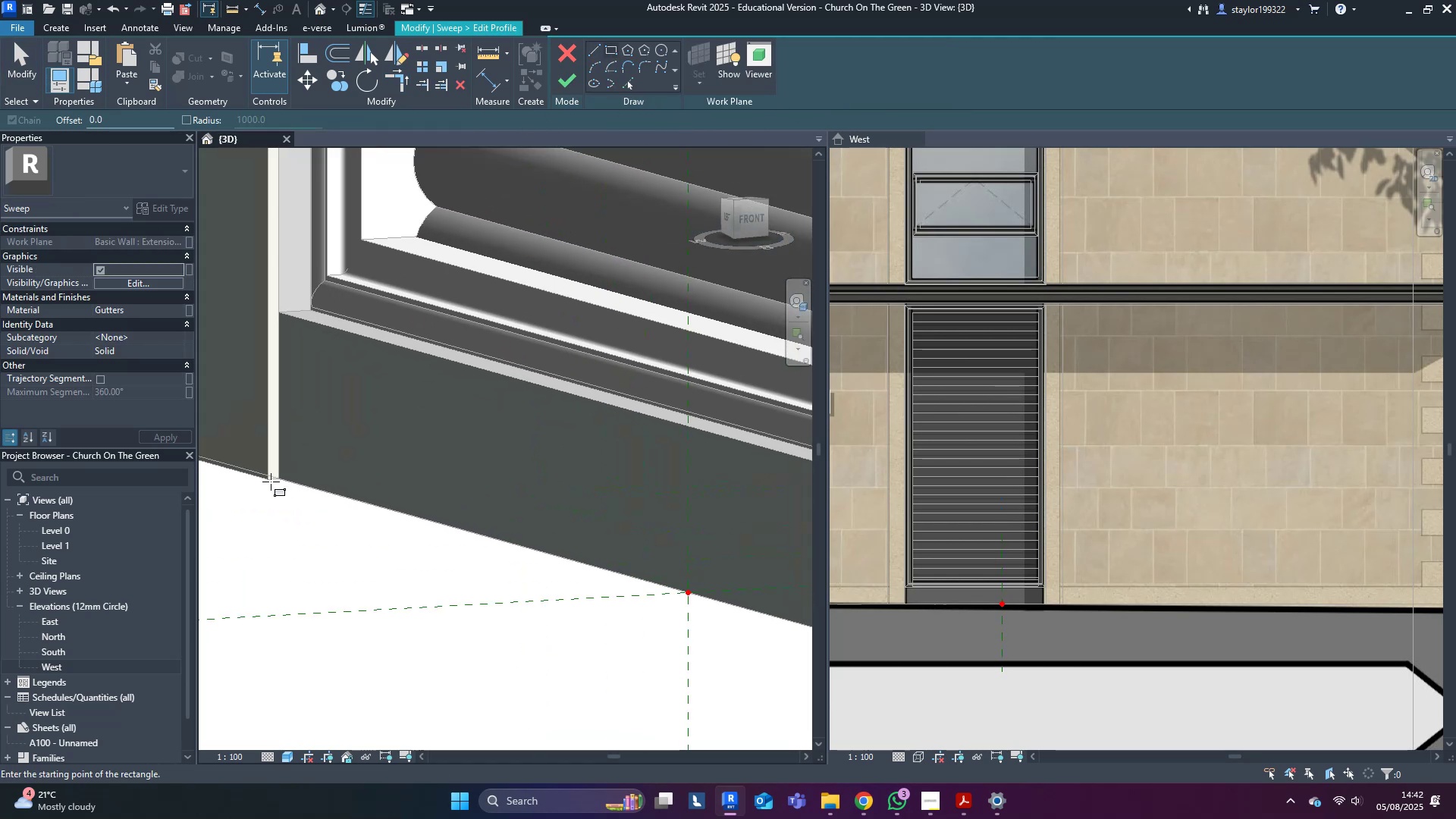 
middle_click([271, 482])
 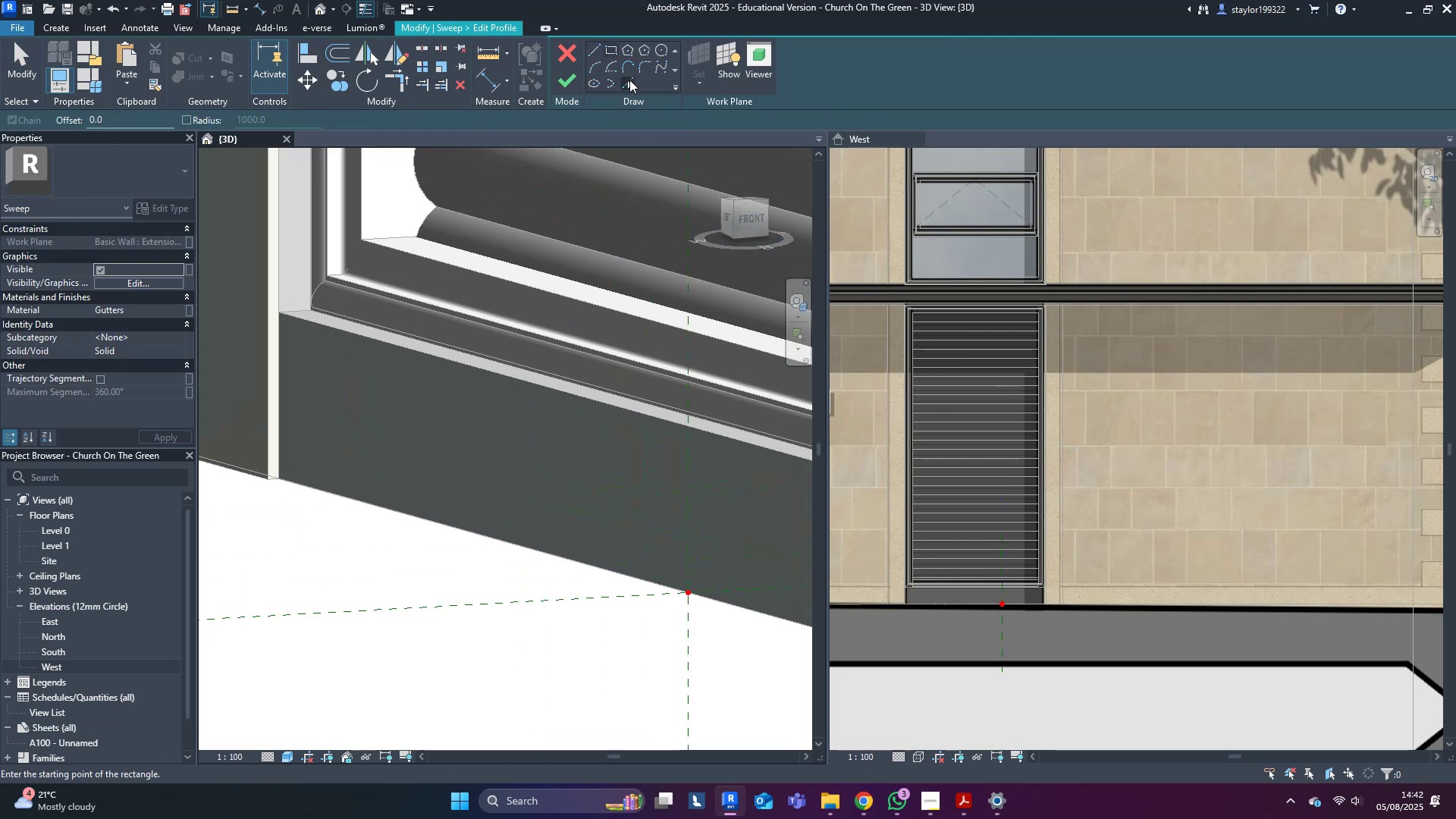 
left_click([625, 86])
 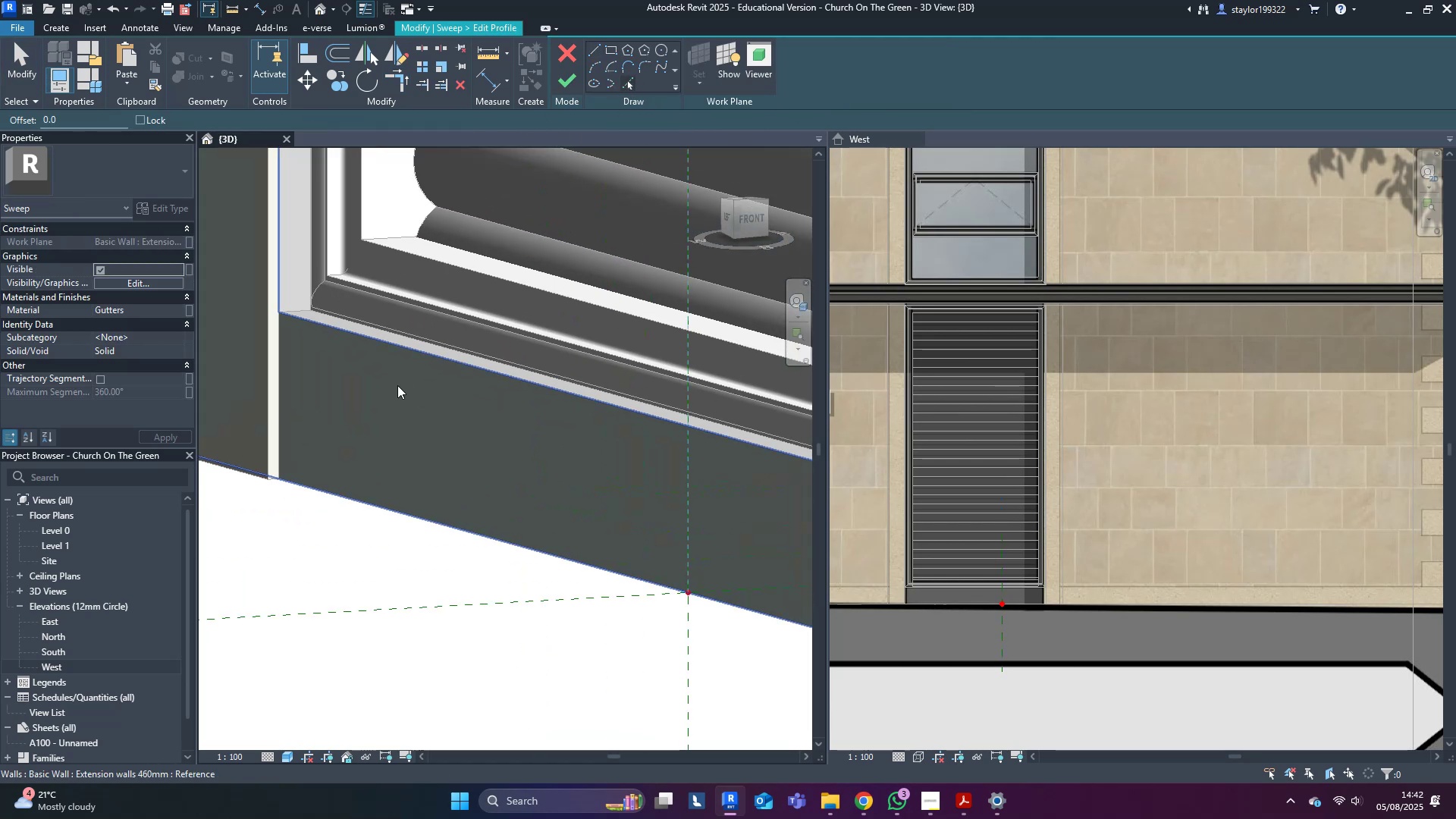 
left_click([397, 385])
 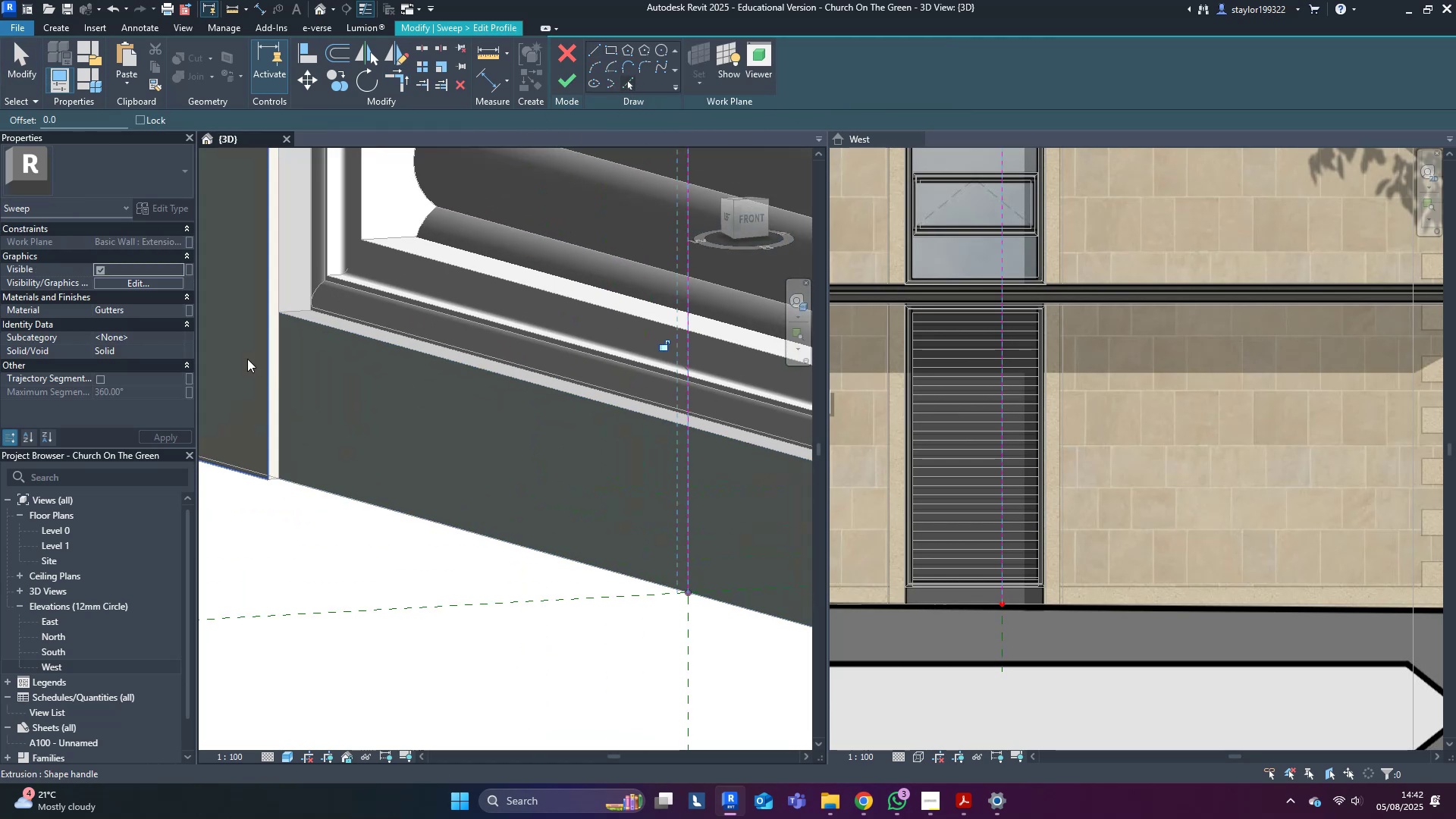 
left_click([247, 359])
 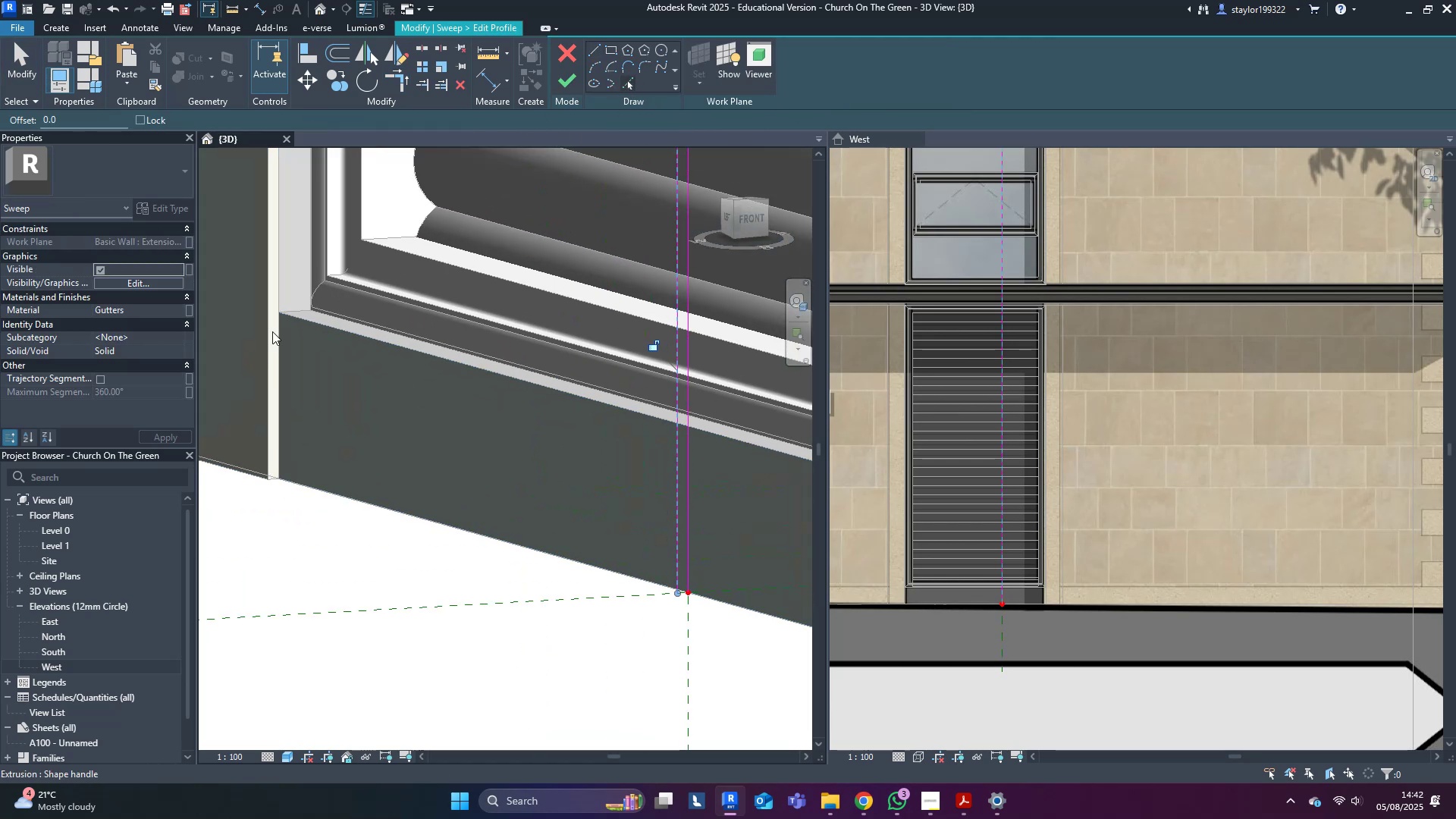 
scroll: coordinate [308, 312], scroll_direction: up, amount: 5.0
 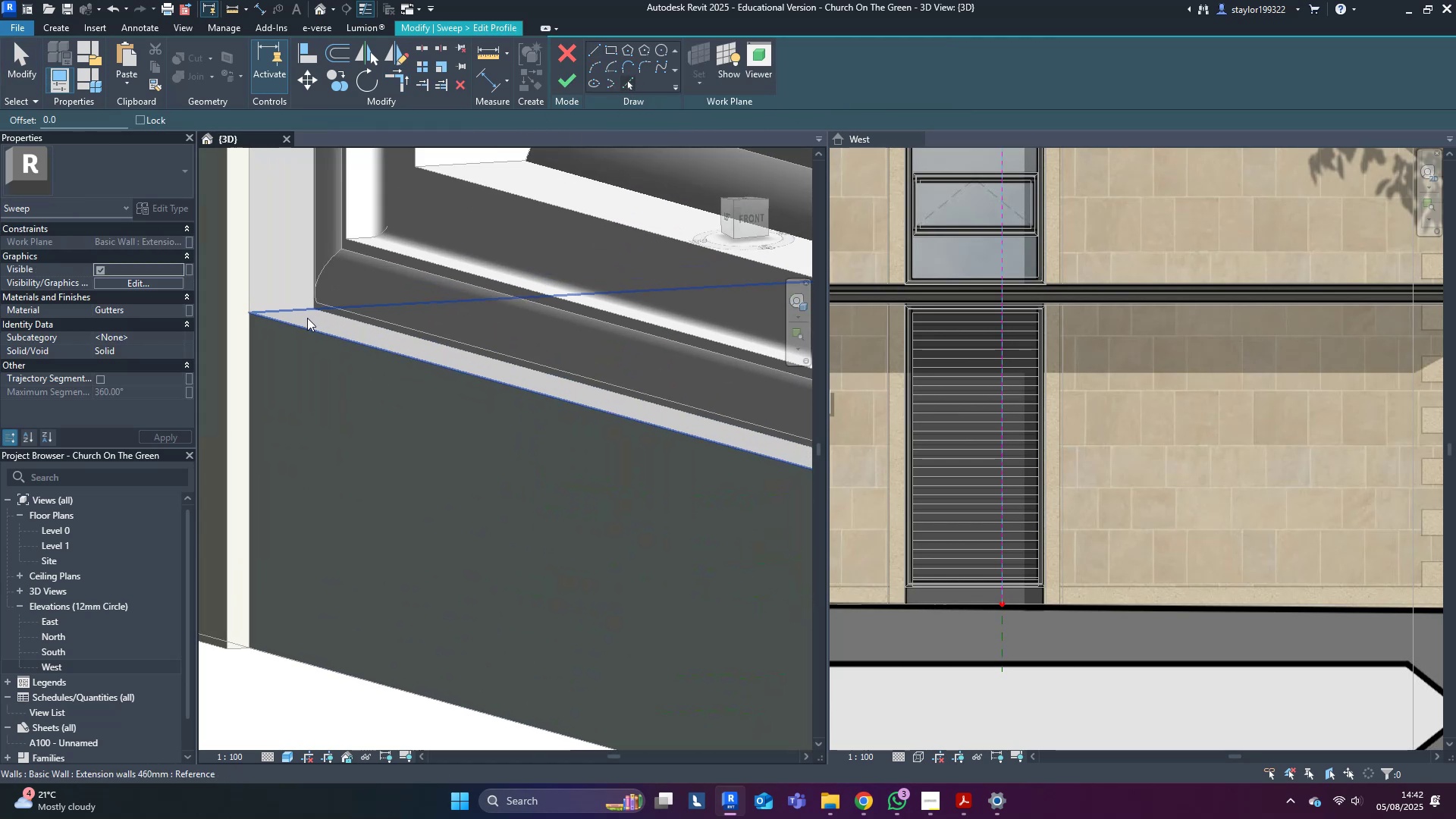 
left_click([307, 318])
 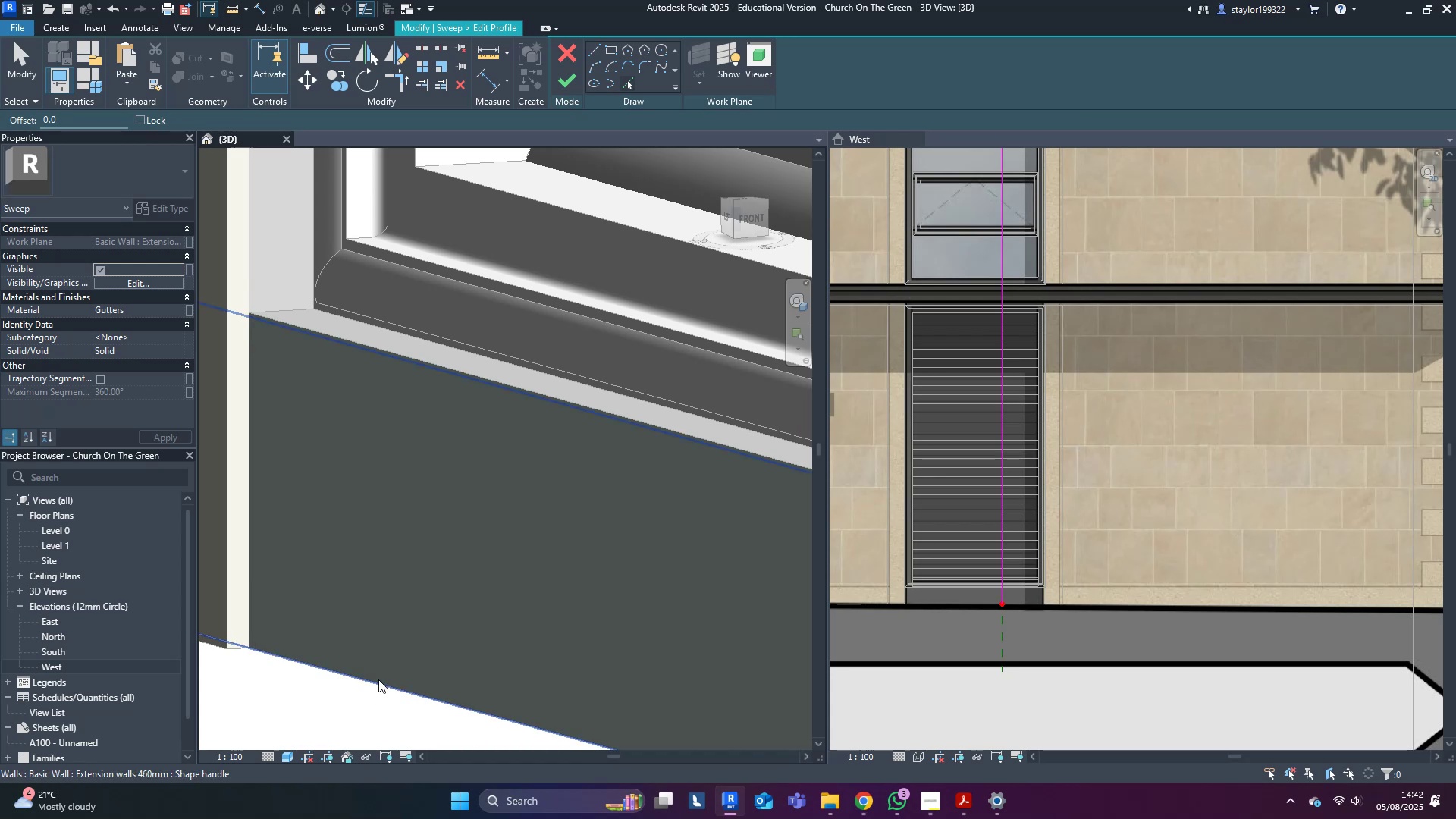 
scroll: coordinate [379, 679], scroll_direction: down, amount: 13.0
 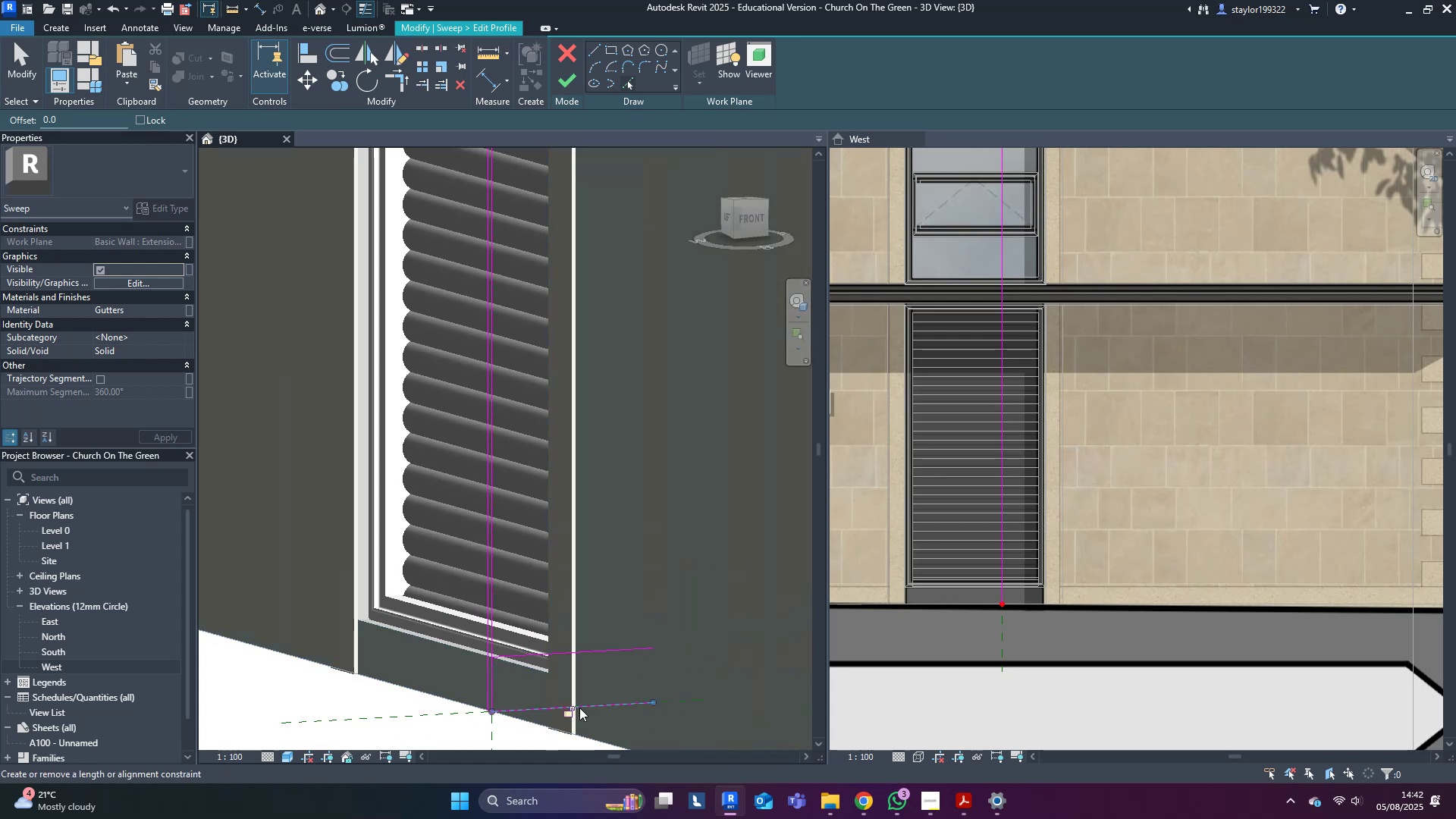 
type(tr)
 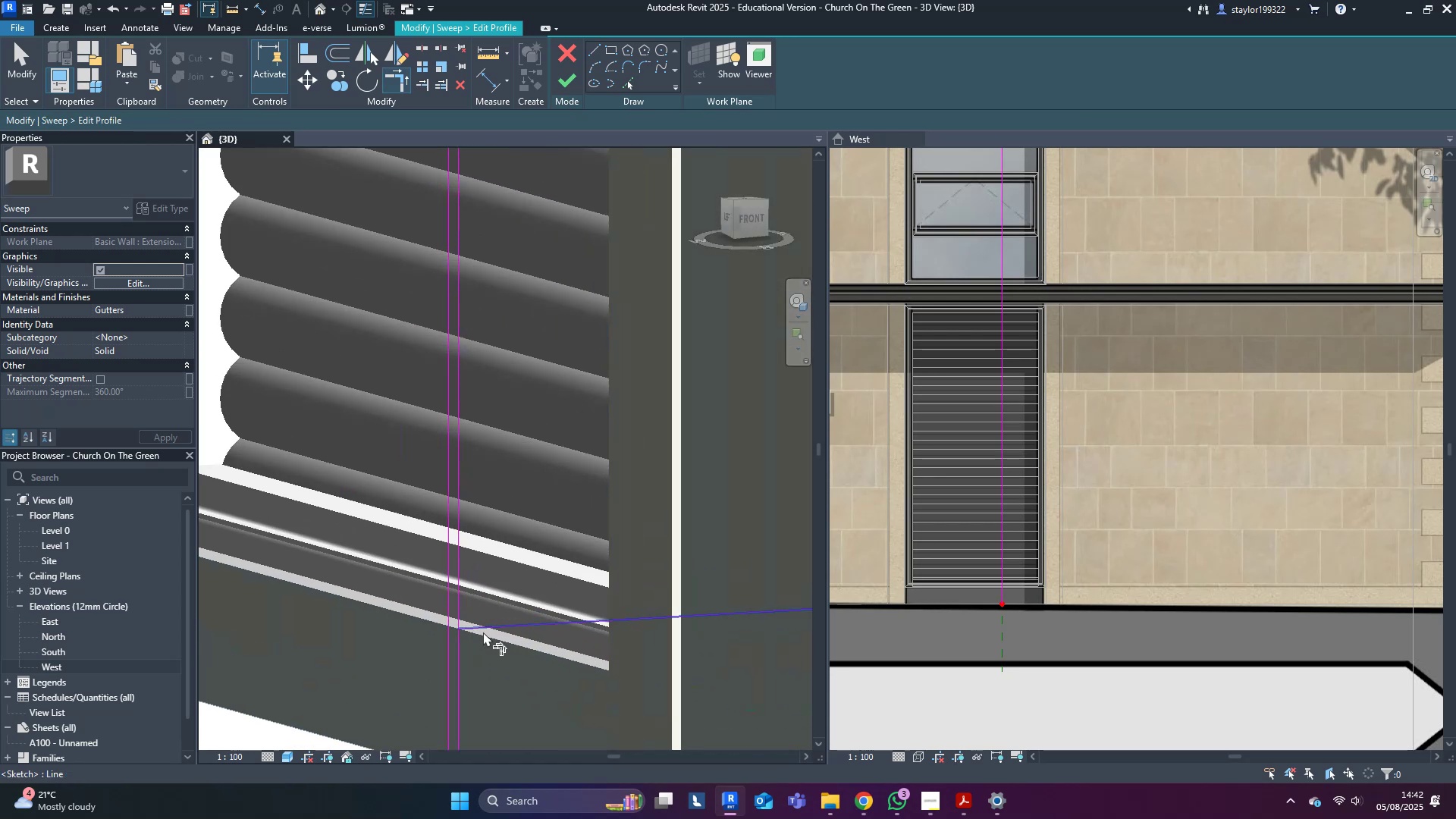 
scroll: coordinate [485, 633], scroll_direction: up, amount: 7.0
 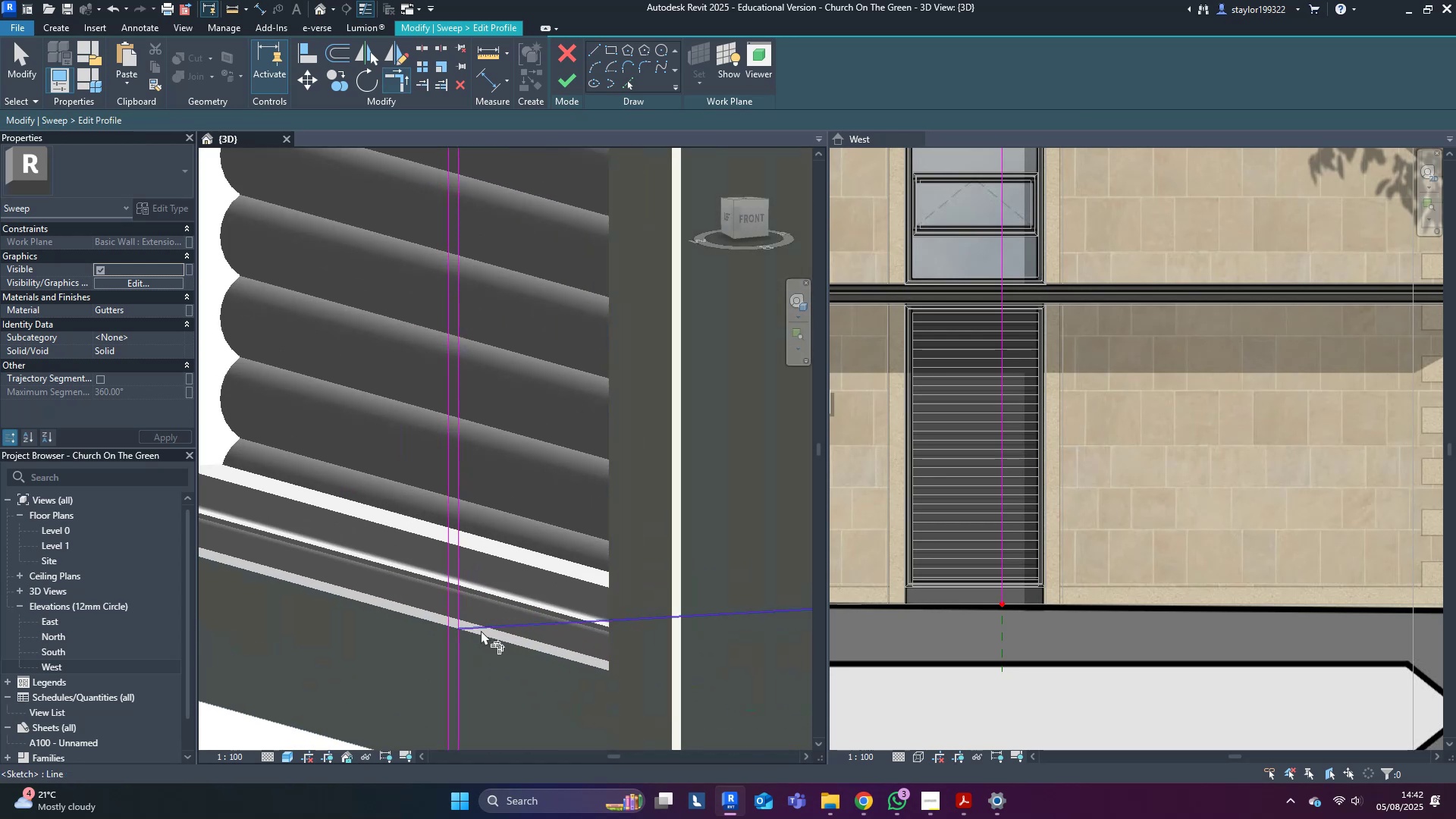 
left_click([480, 630])
 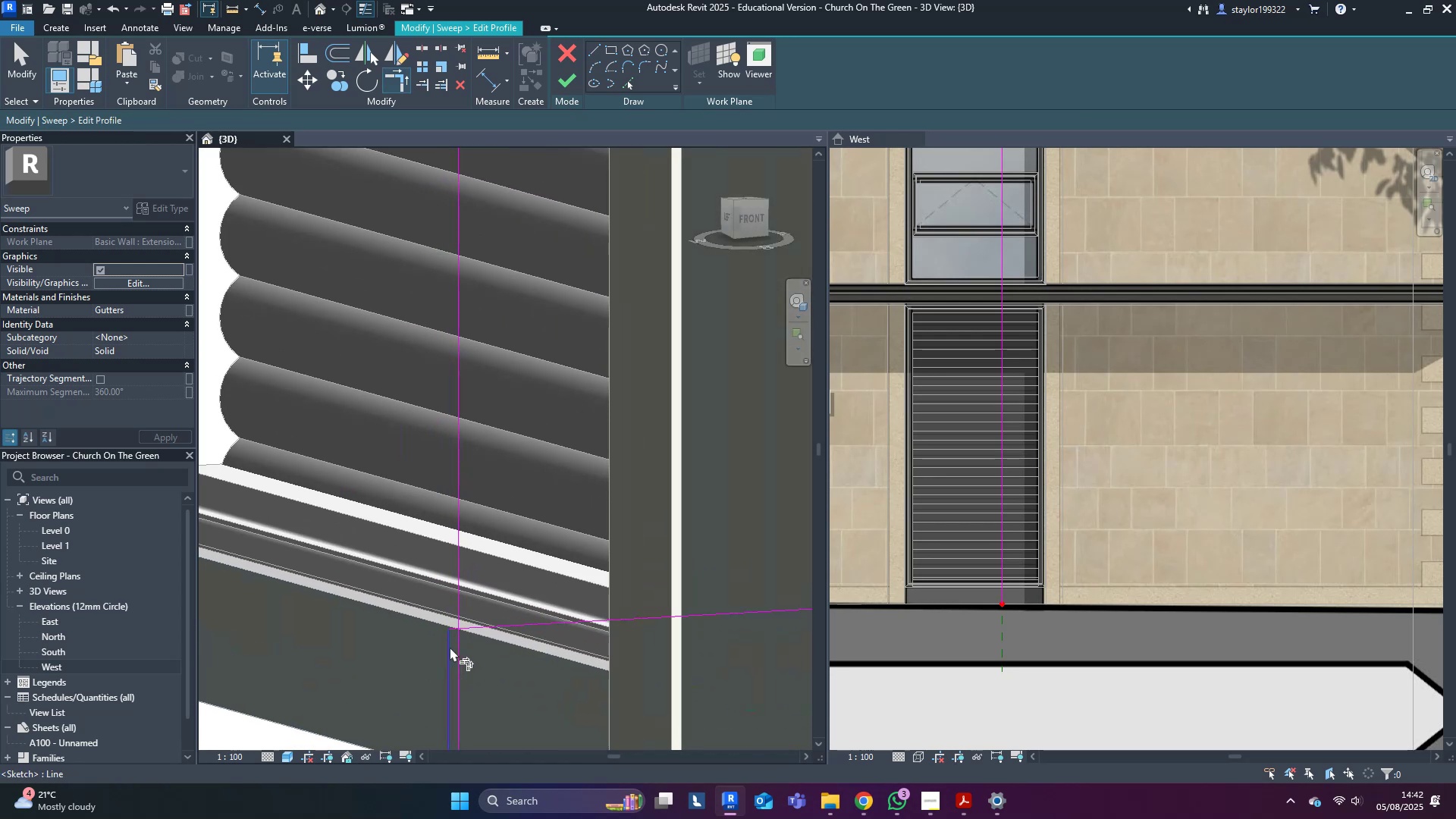 
triple_click([457, 646])
 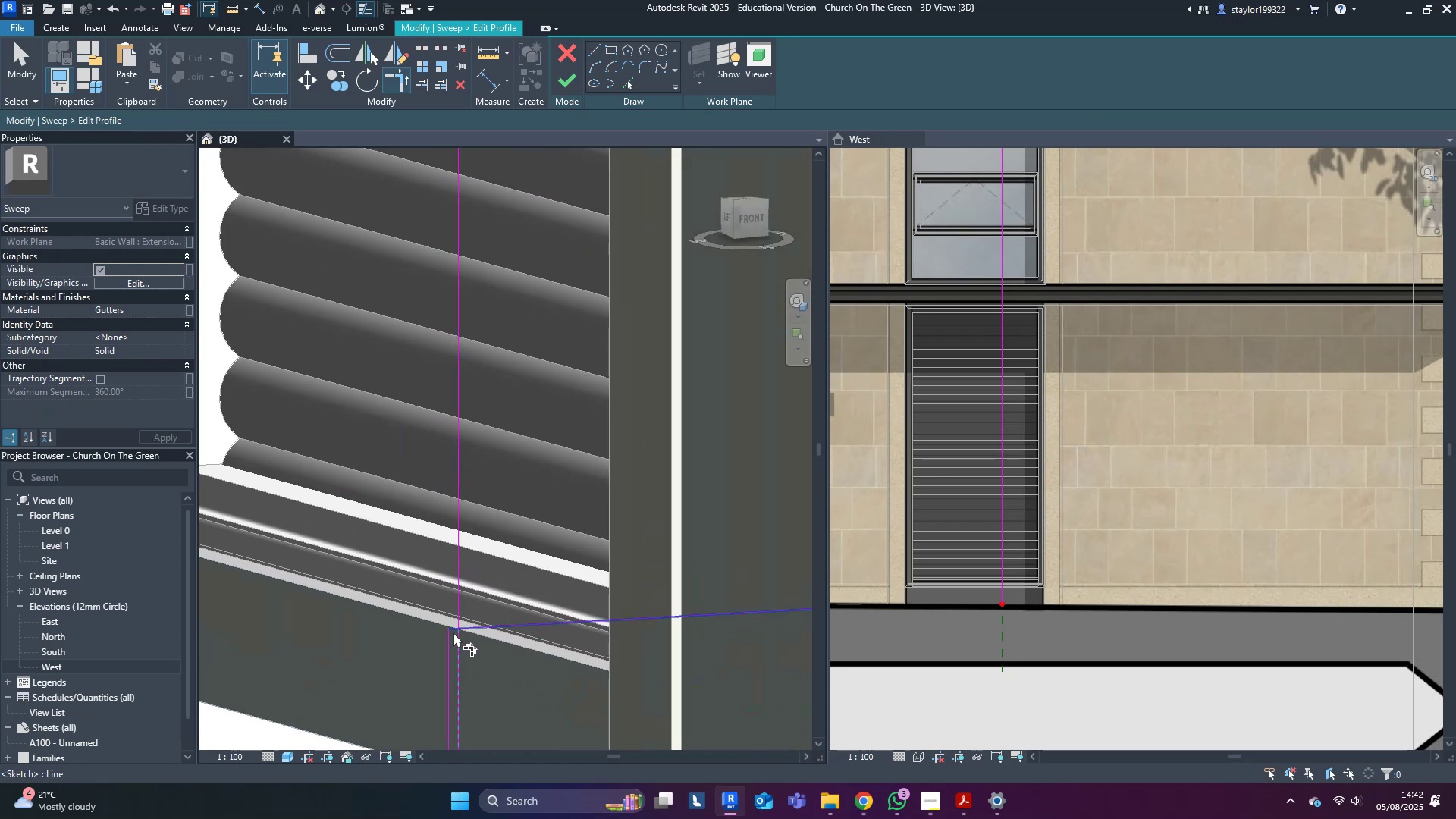 
triple_click([452, 629])
 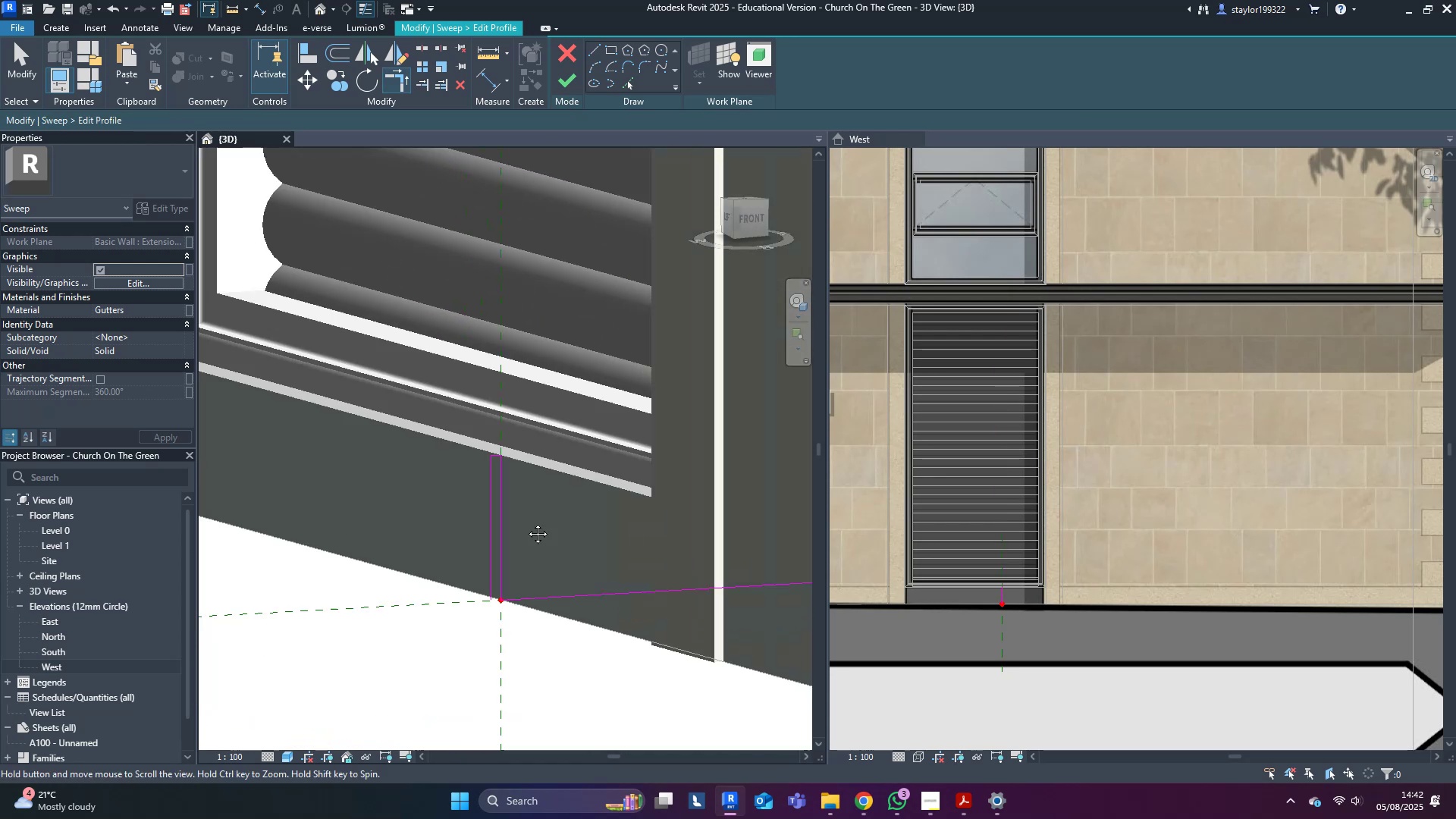 
scroll: coordinate [504, 540], scroll_direction: up, amount: 4.0
 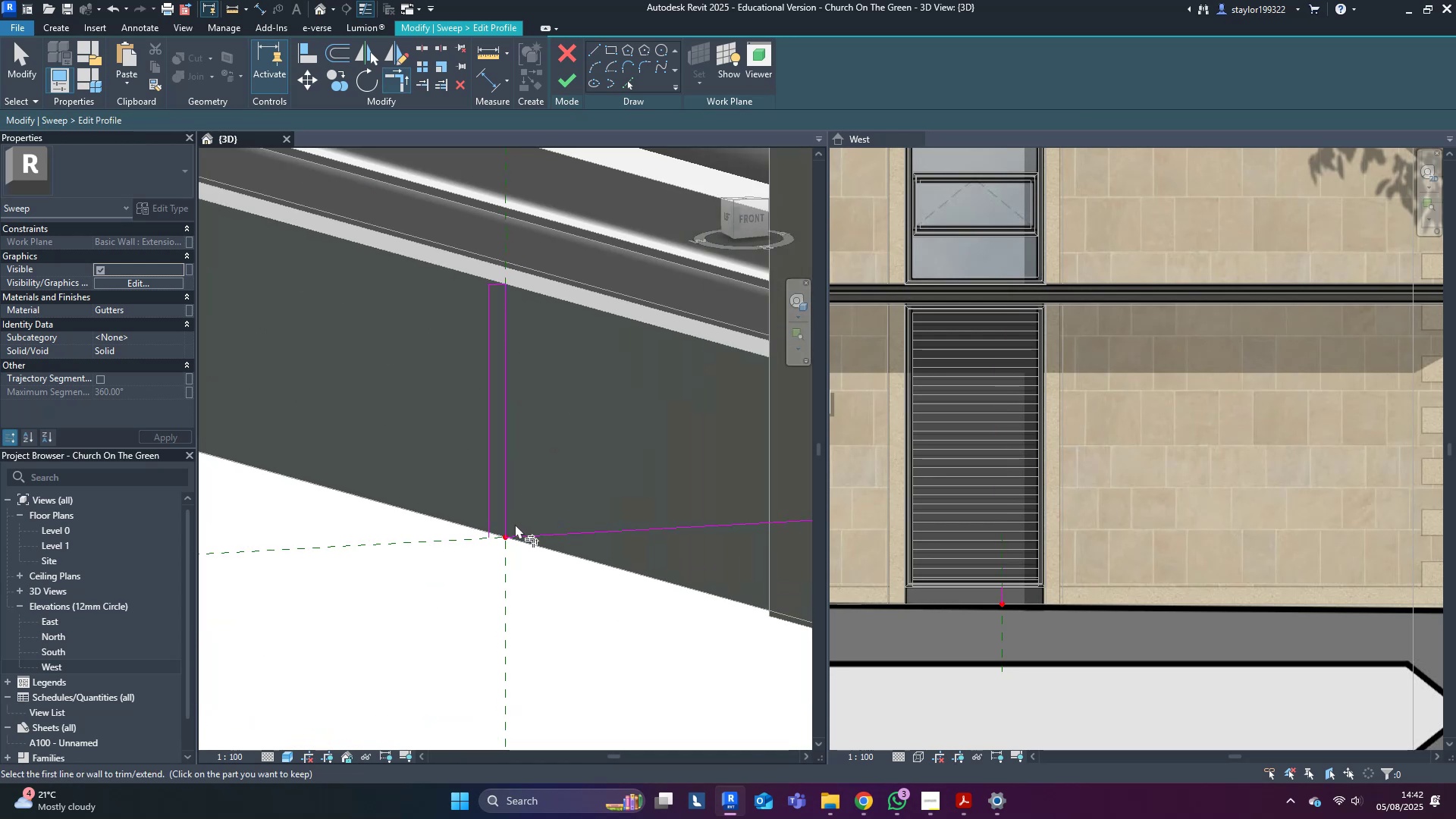 
left_click([521, 529])
 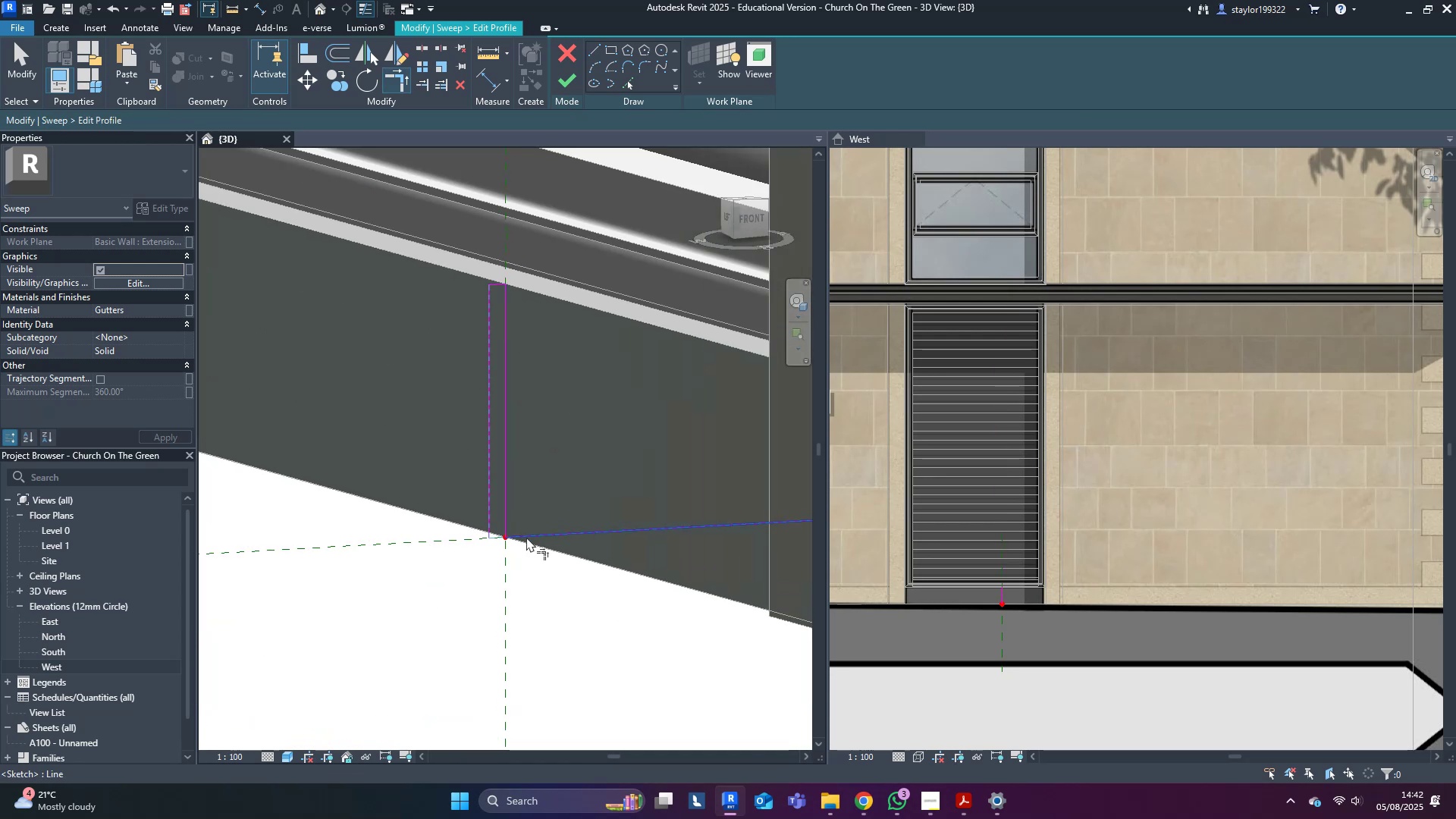 
double_click([507, 519])
 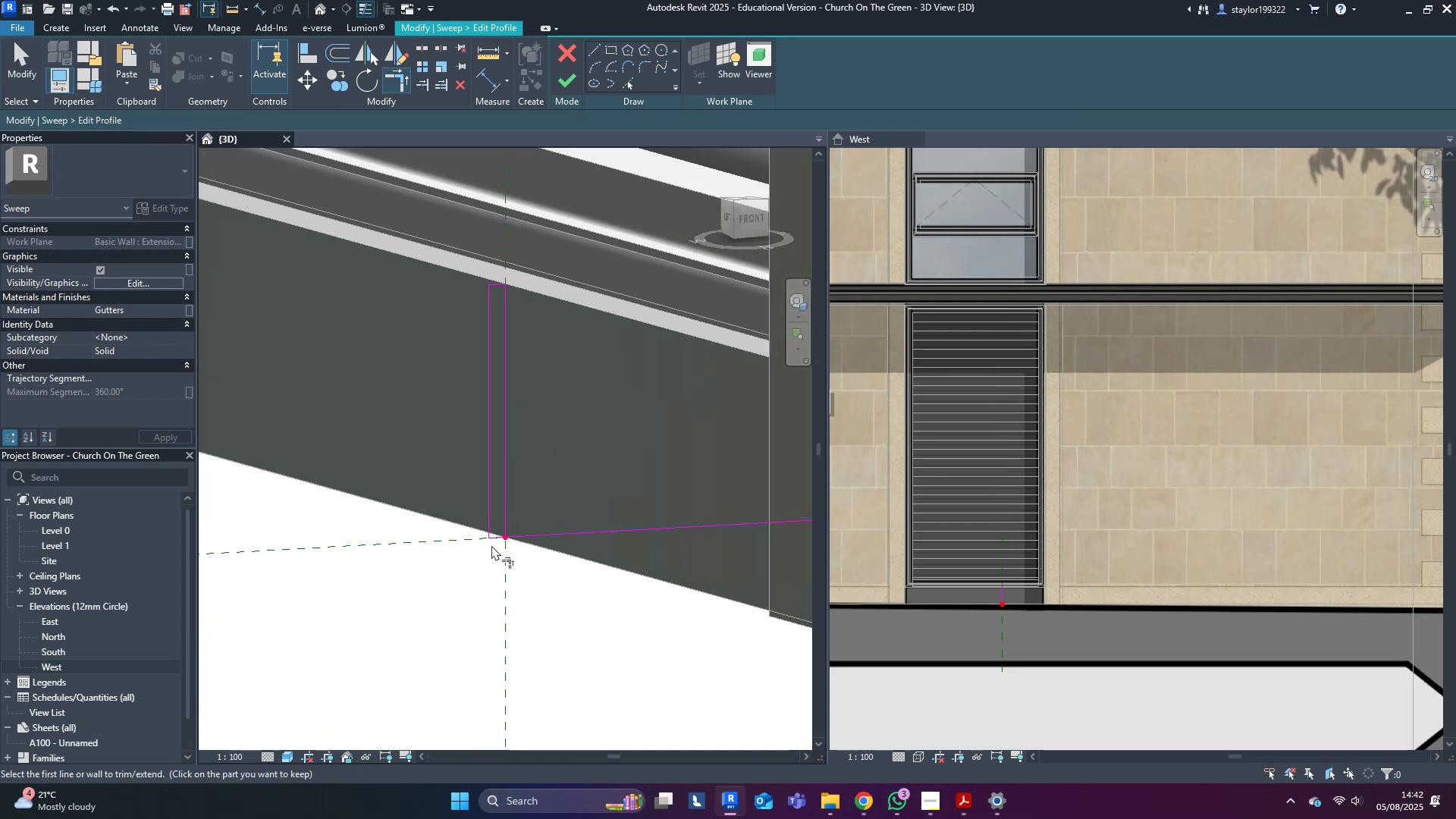 
triple_click([491, 545])
 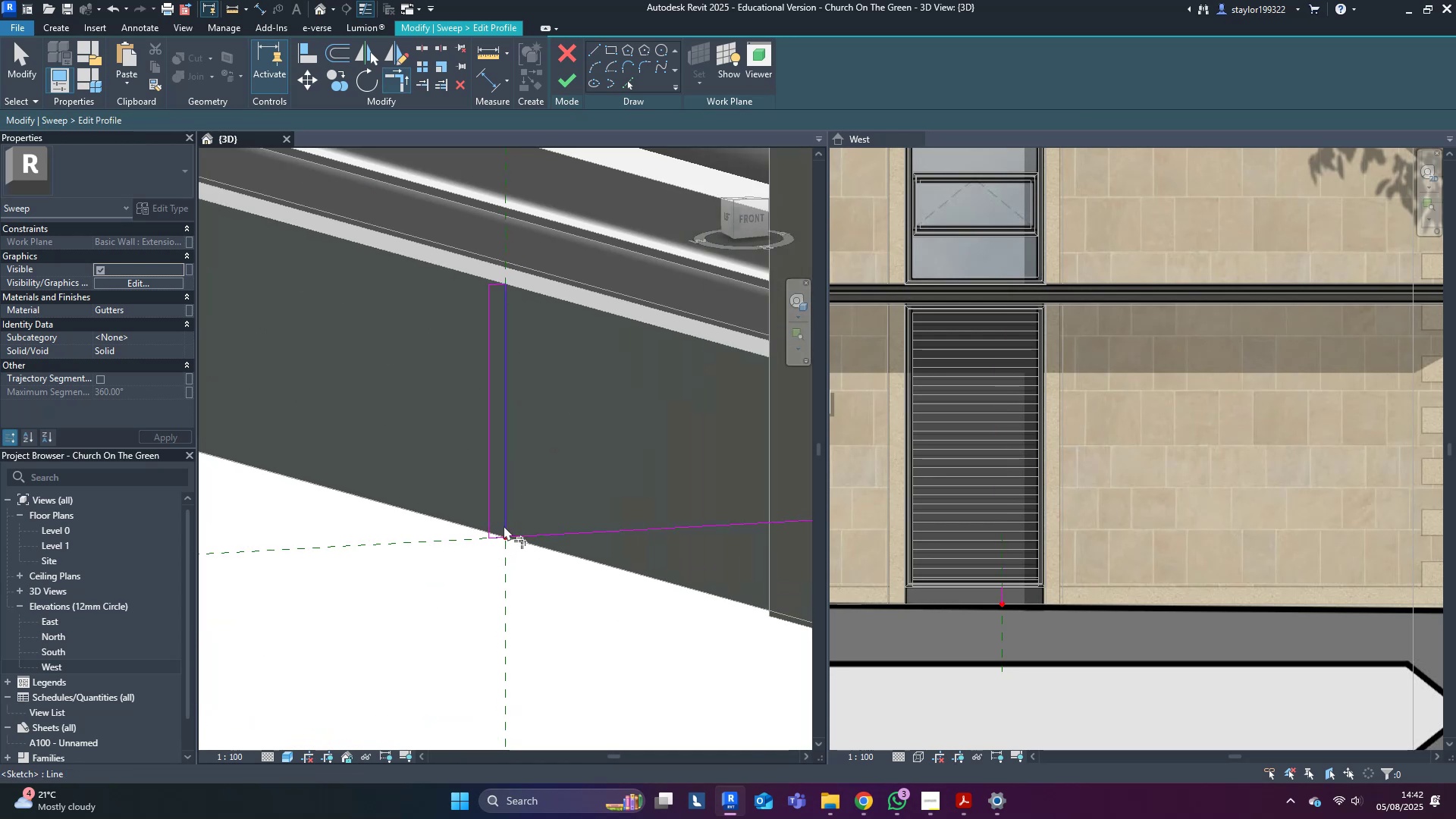 
left_click([505, 521])
 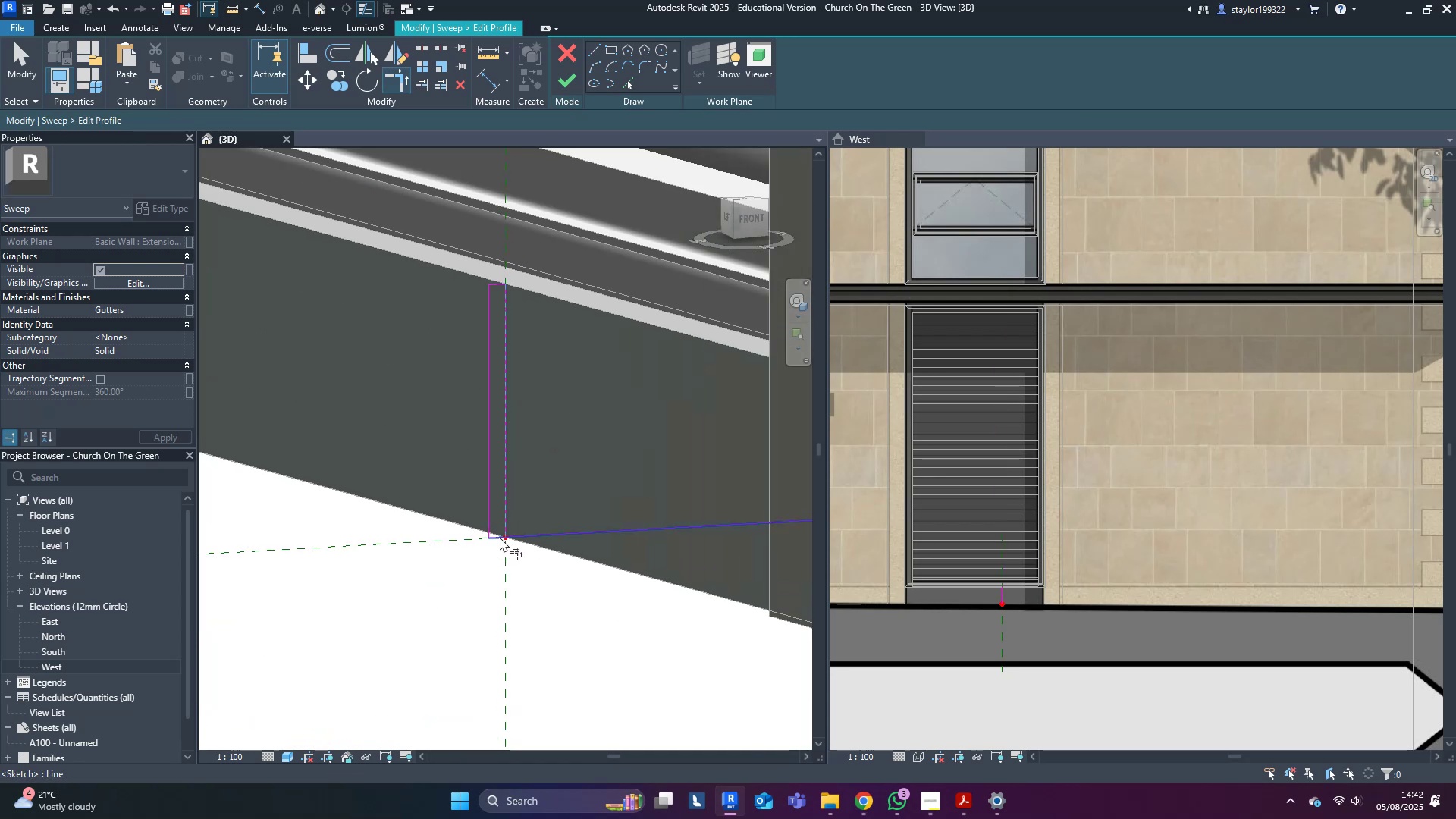 
left_click([500, 537])
 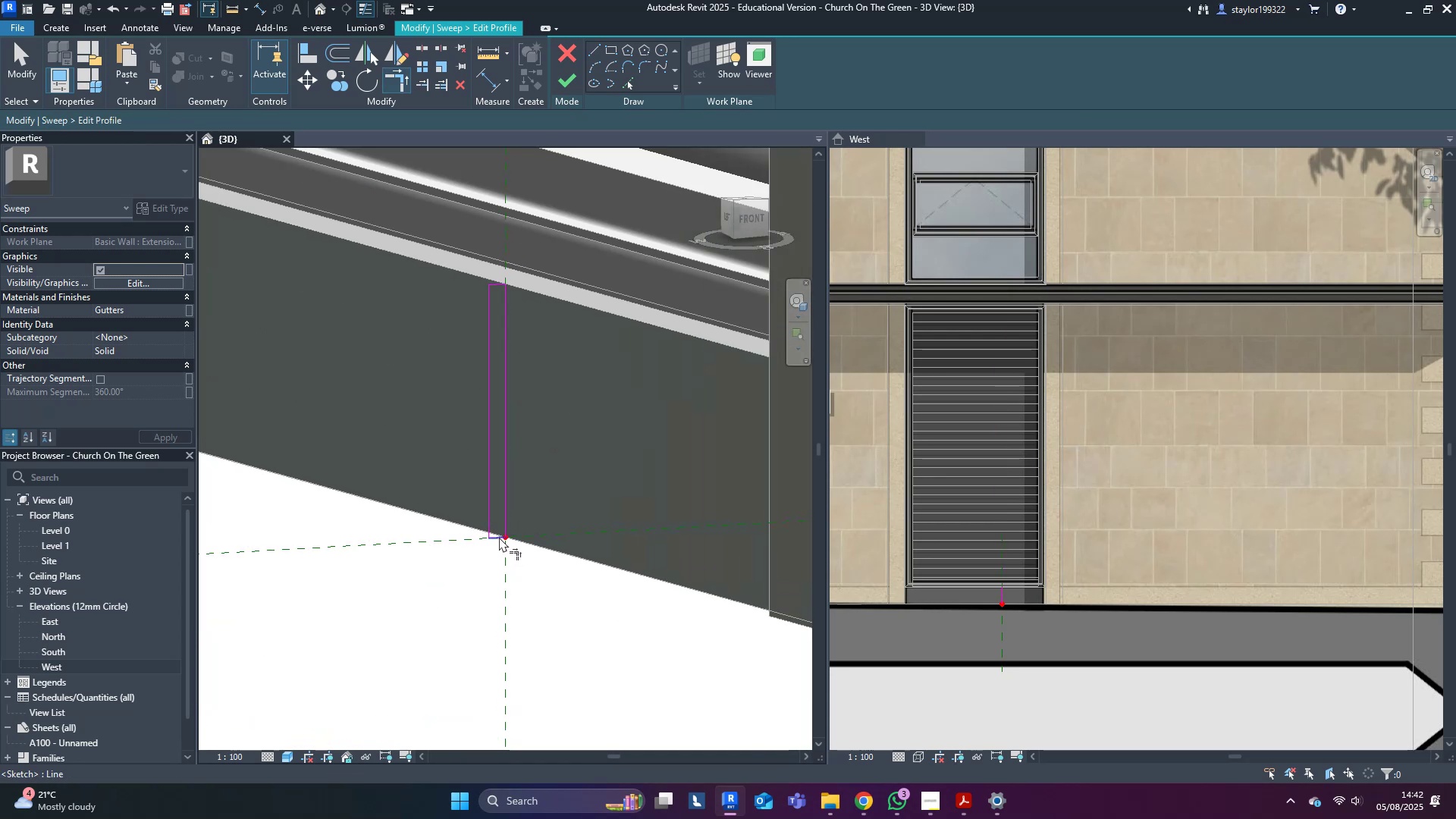 
scroll: coordinate [431, 370], scroll_direction: up, amount: 1.0
 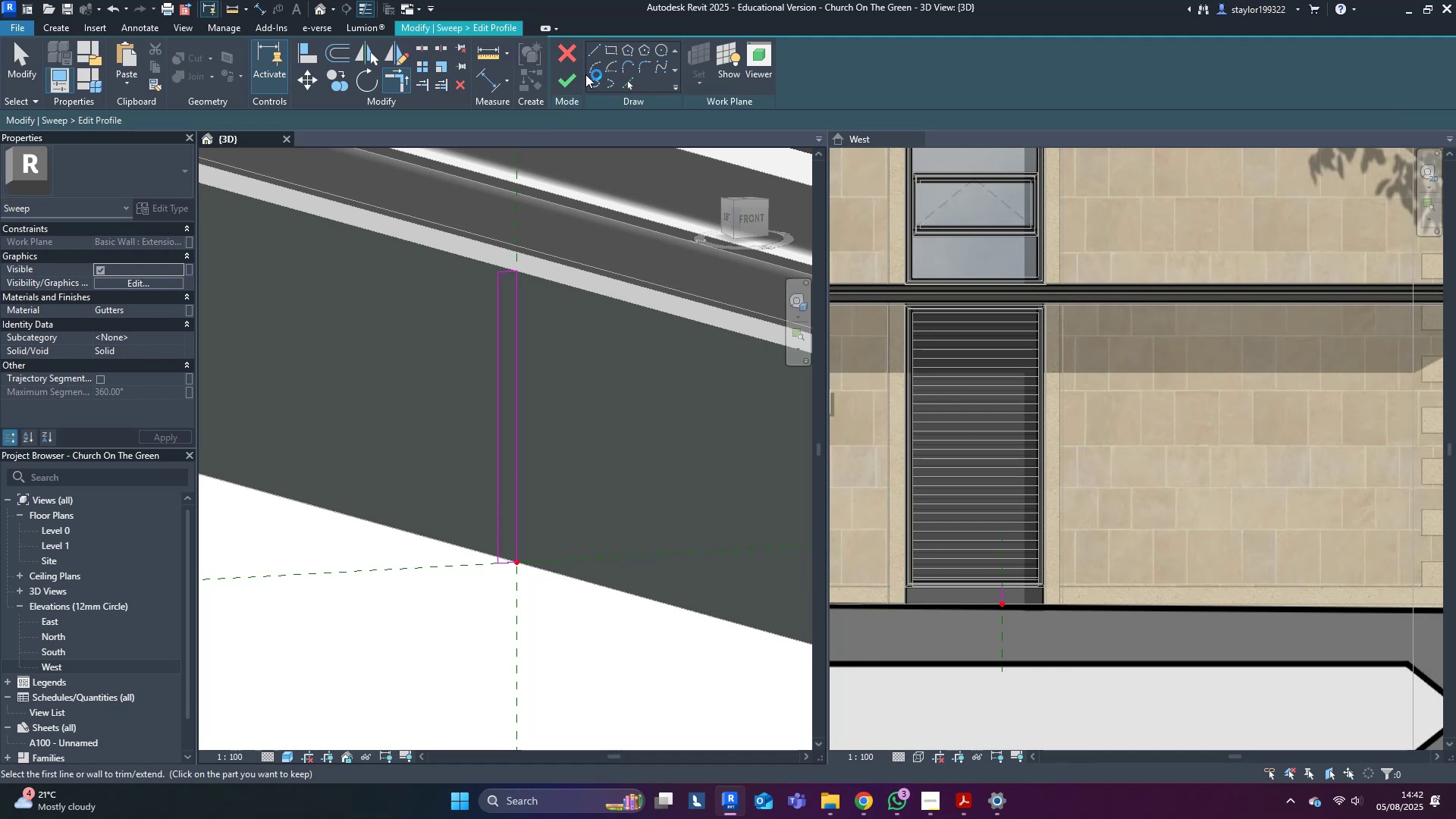 
double_click([590, 70])
 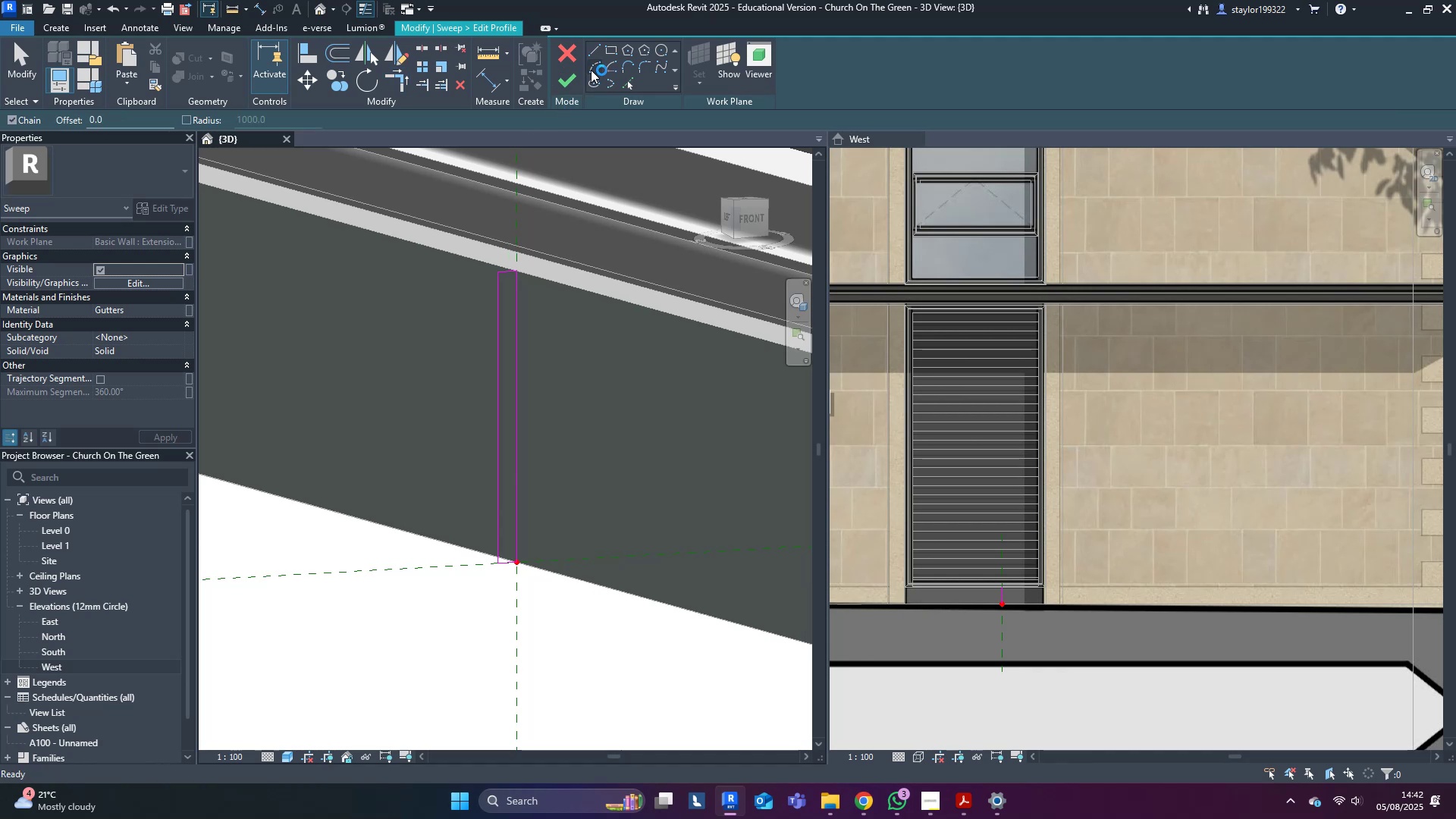 
scroll: coordinate [529, 271], scroll_direction: up, amount: 4.0
 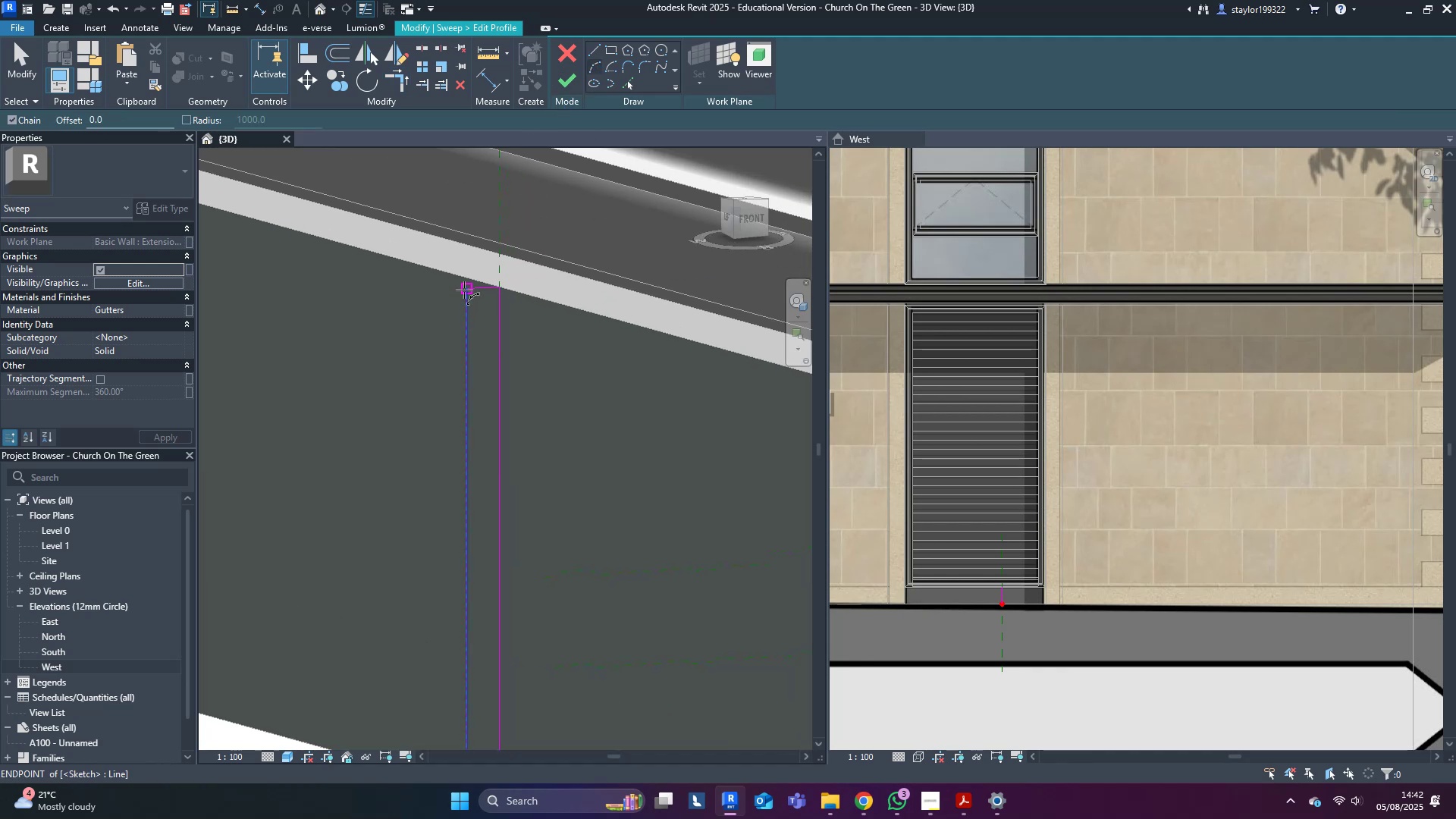 
left_click([467, 289])
 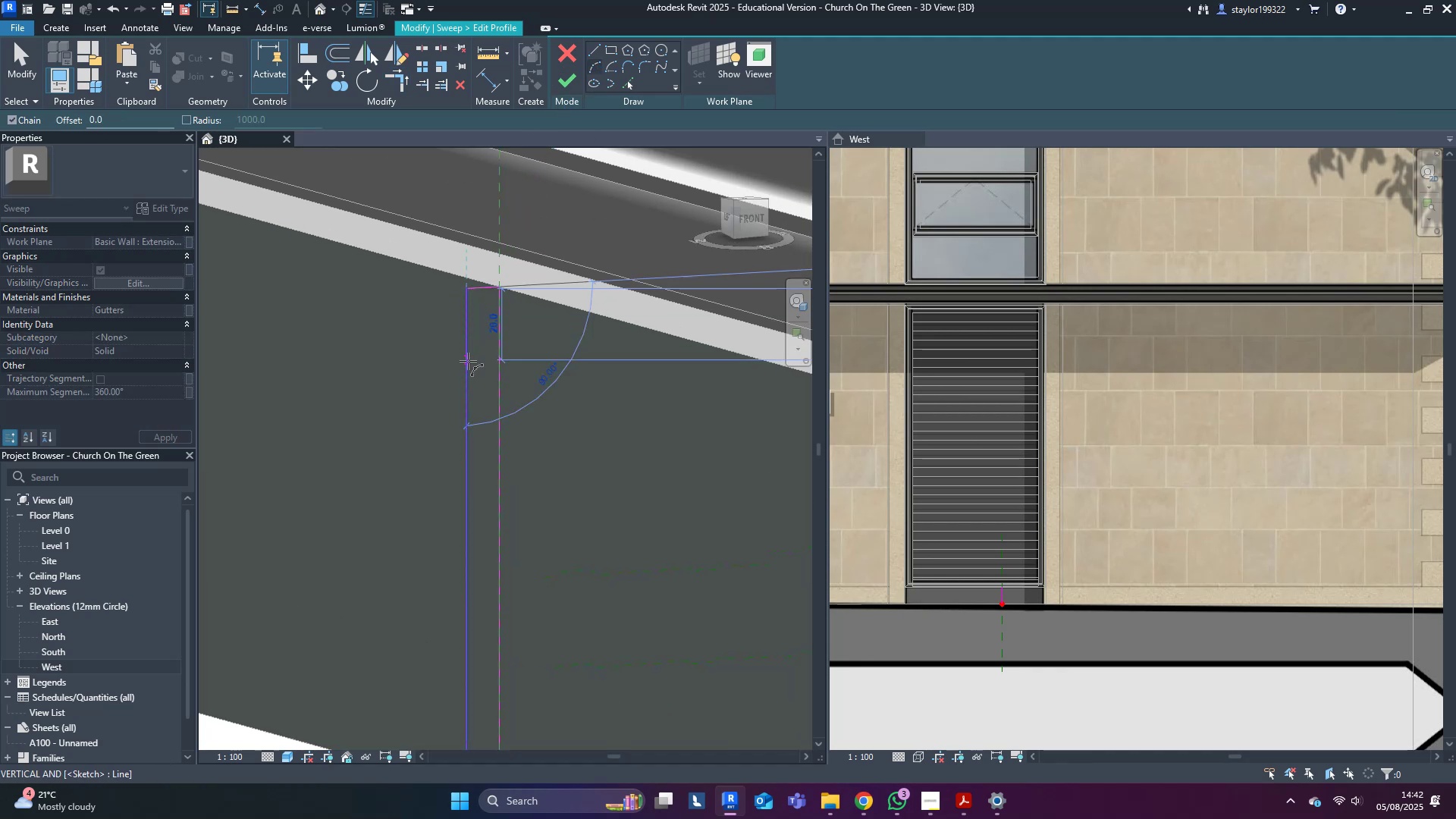 
left_click([468, 361])
 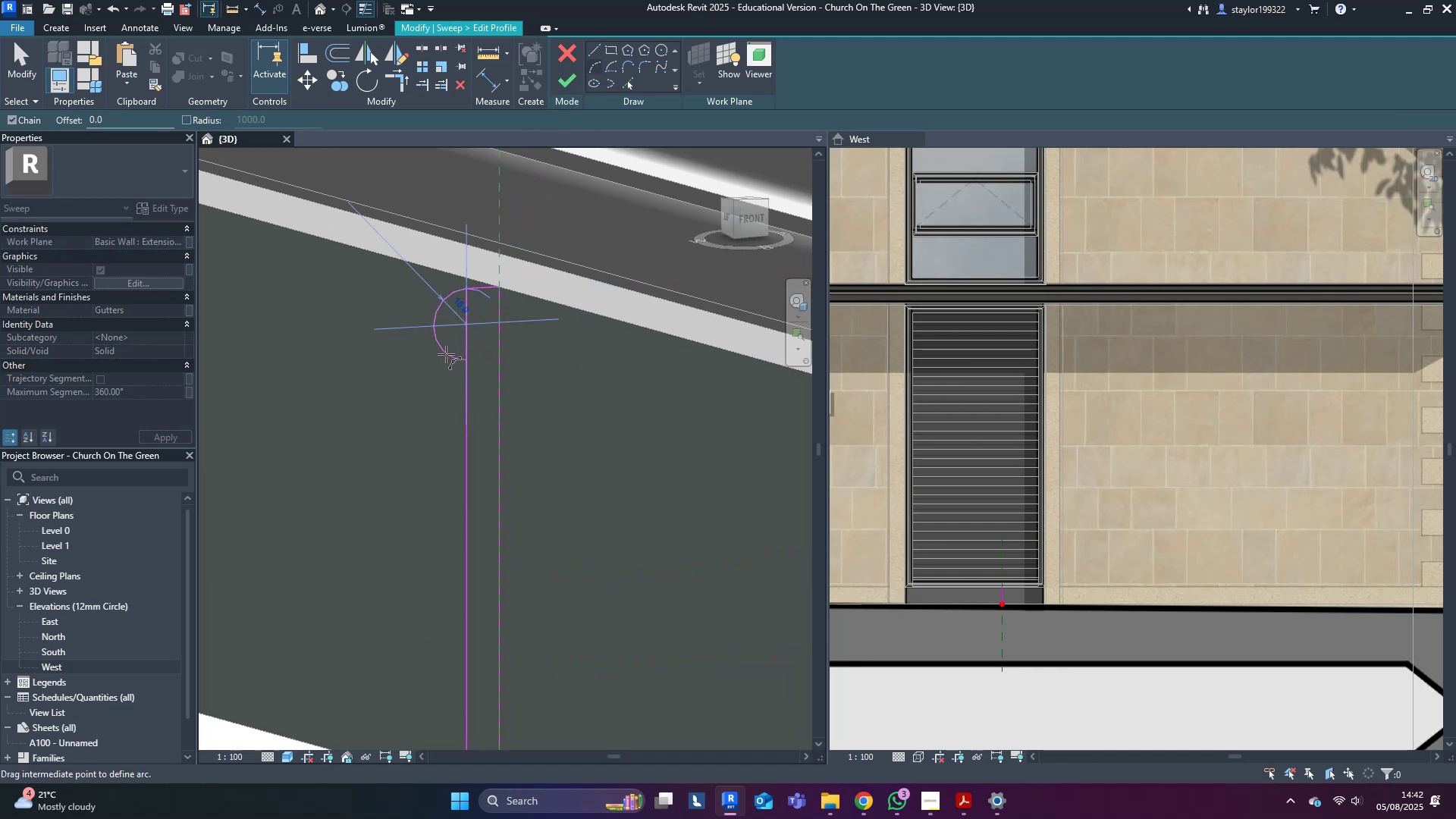 
left_click([446, 354])
 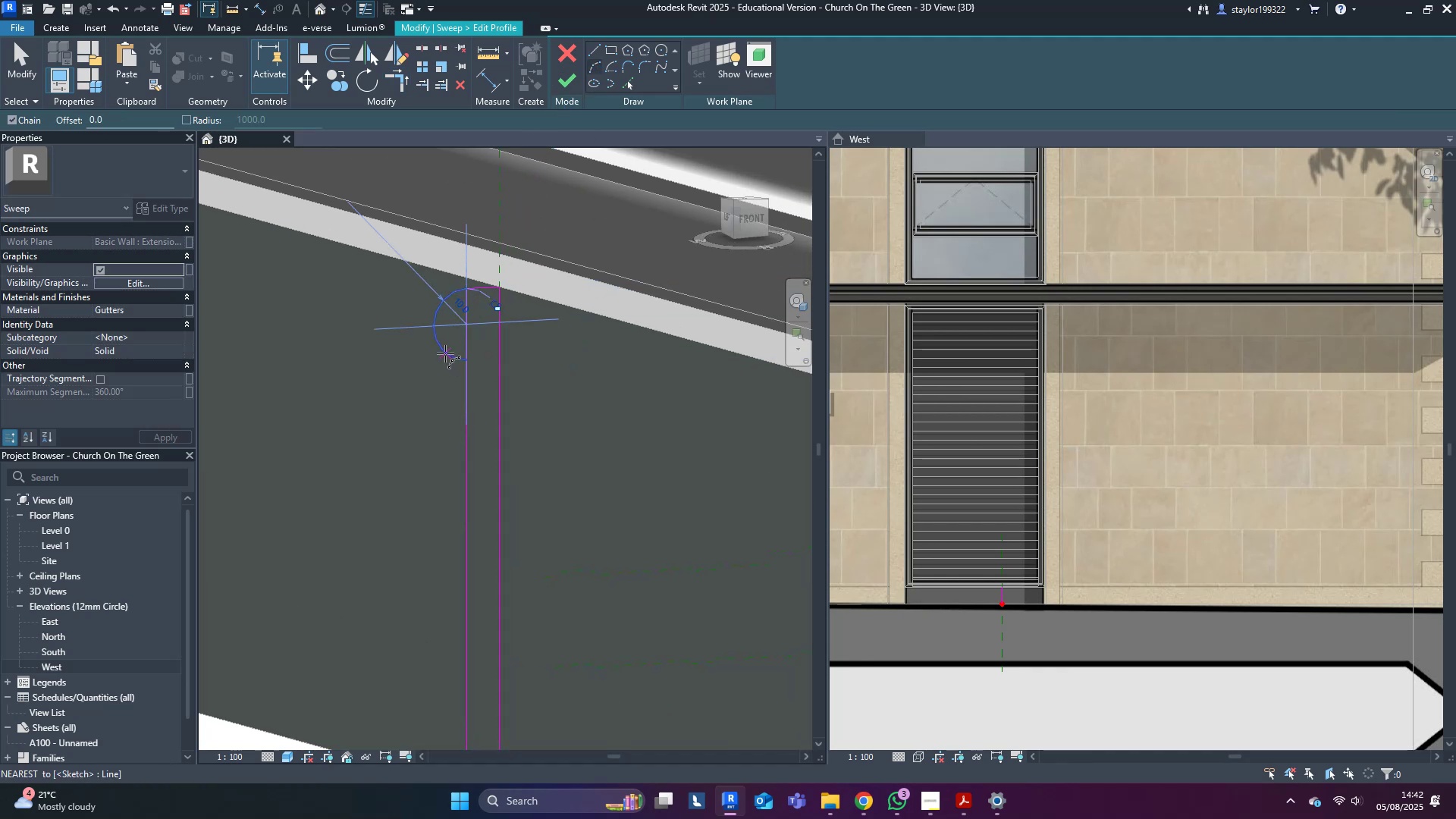 
key(Escape)
type(tr)
 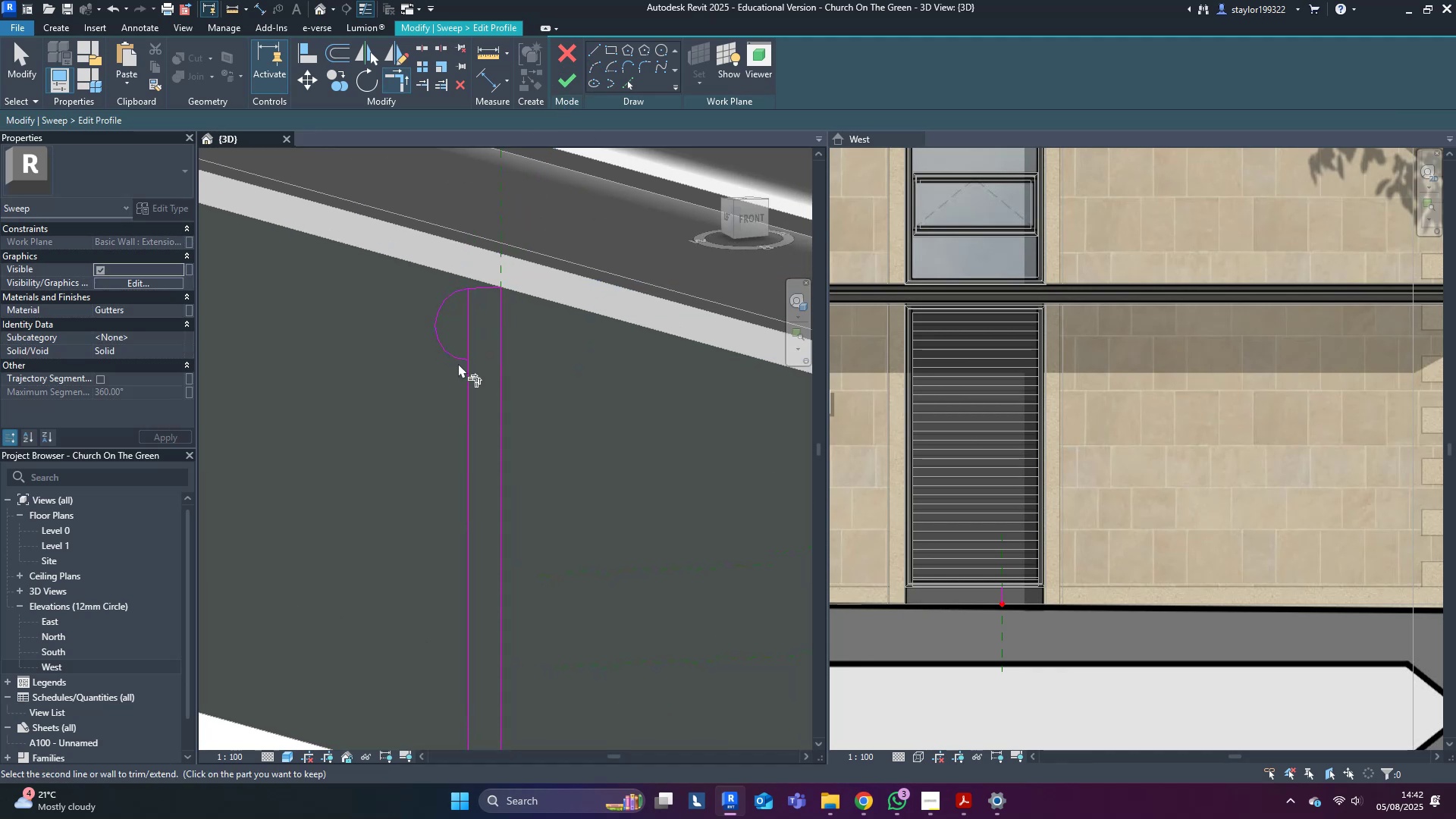 
double_click([463, 378])
 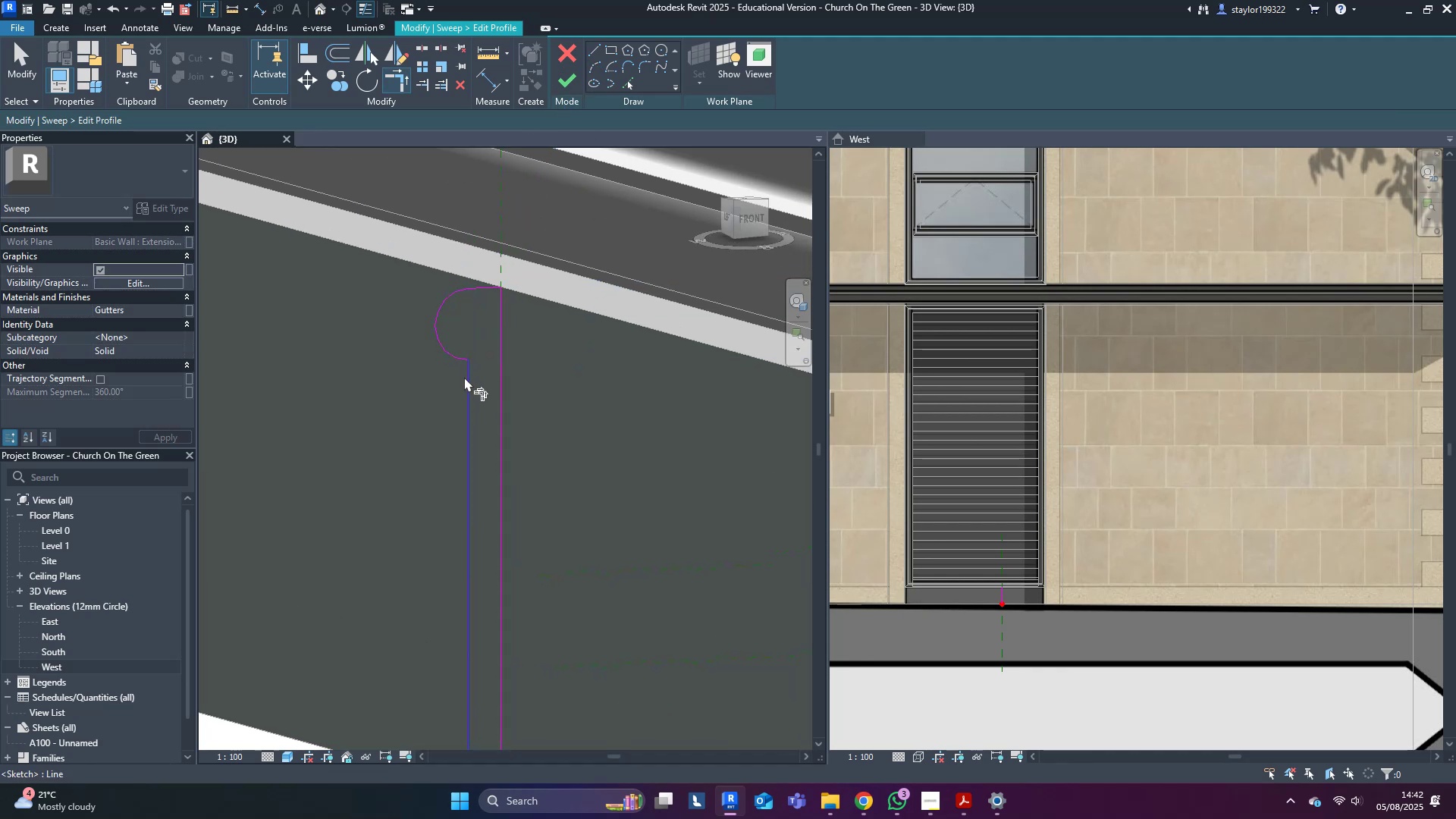 
type(md)
 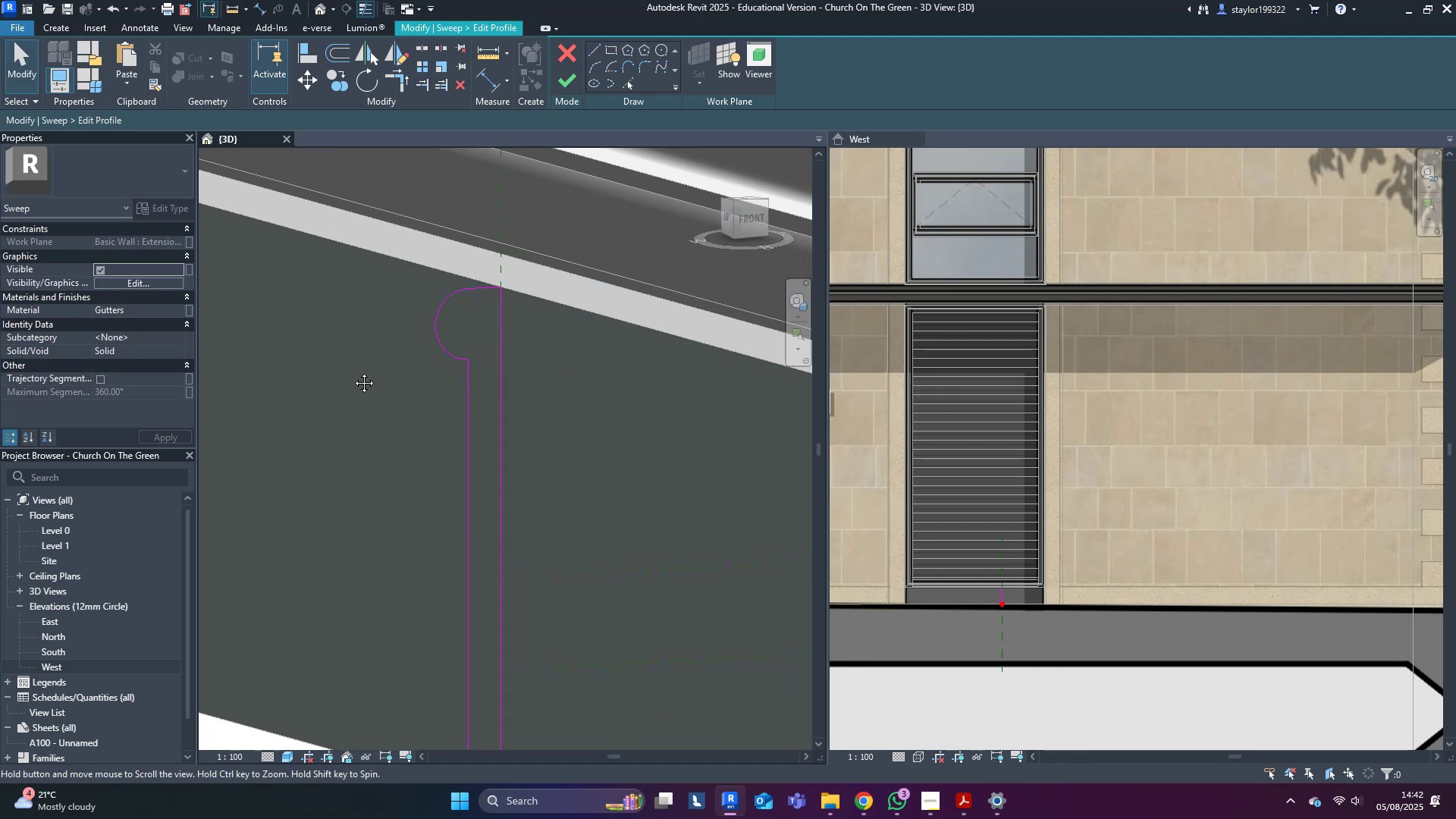 
scroll: coordinate [388, 383], scroll_direction: down, amount: 8.0
 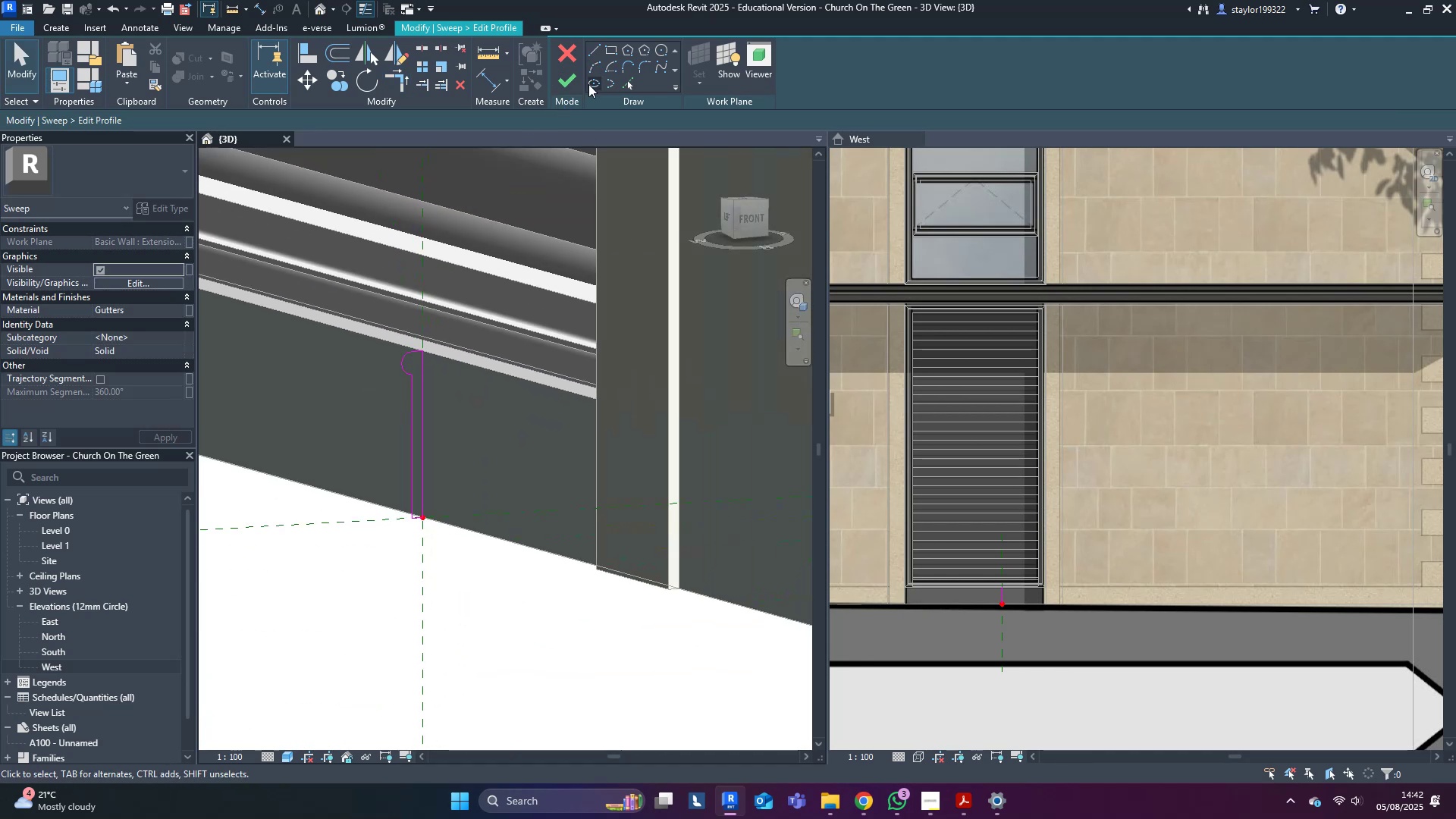 
left_click([573, 81])
 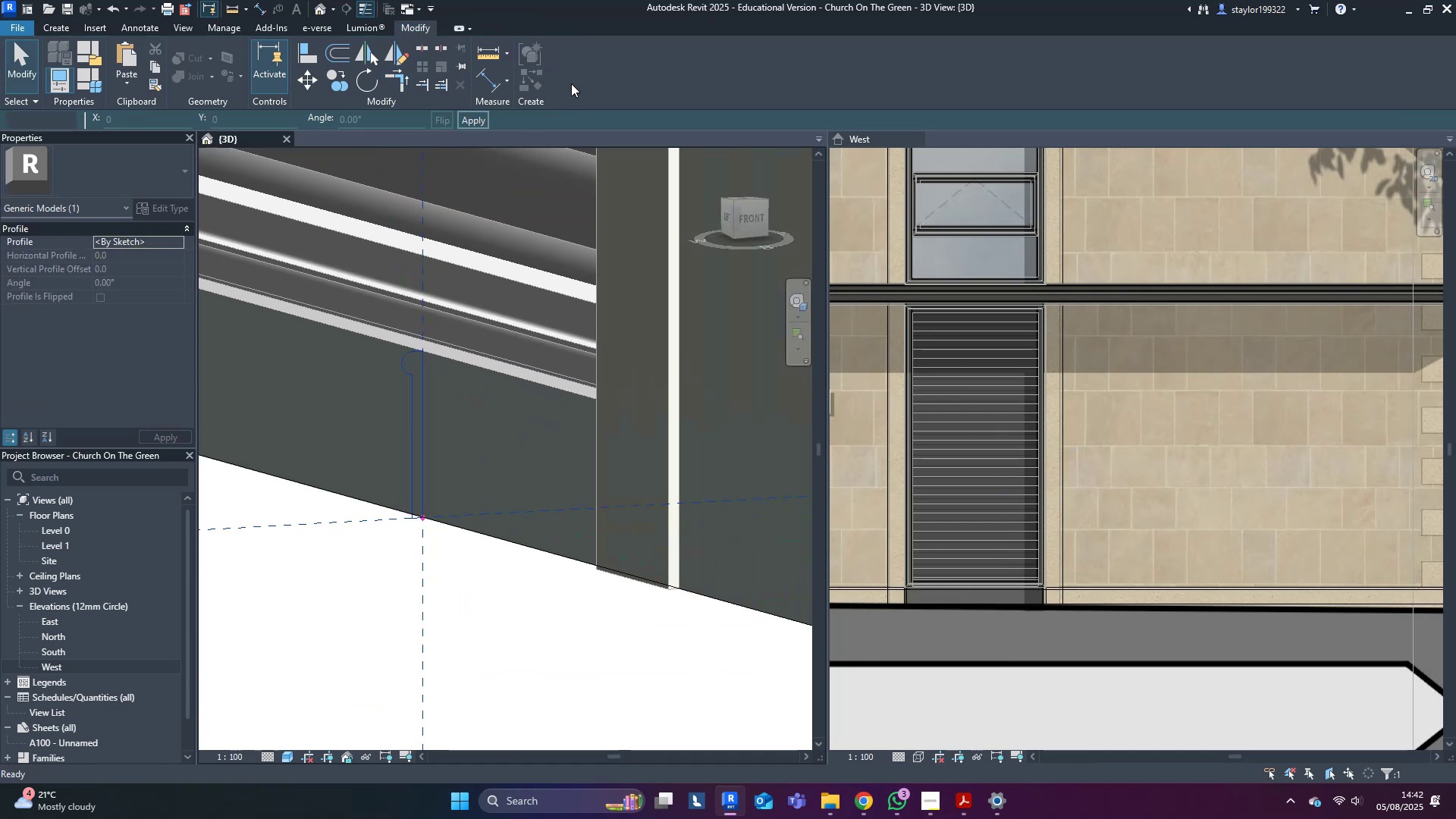 
left_click([629, 245])
 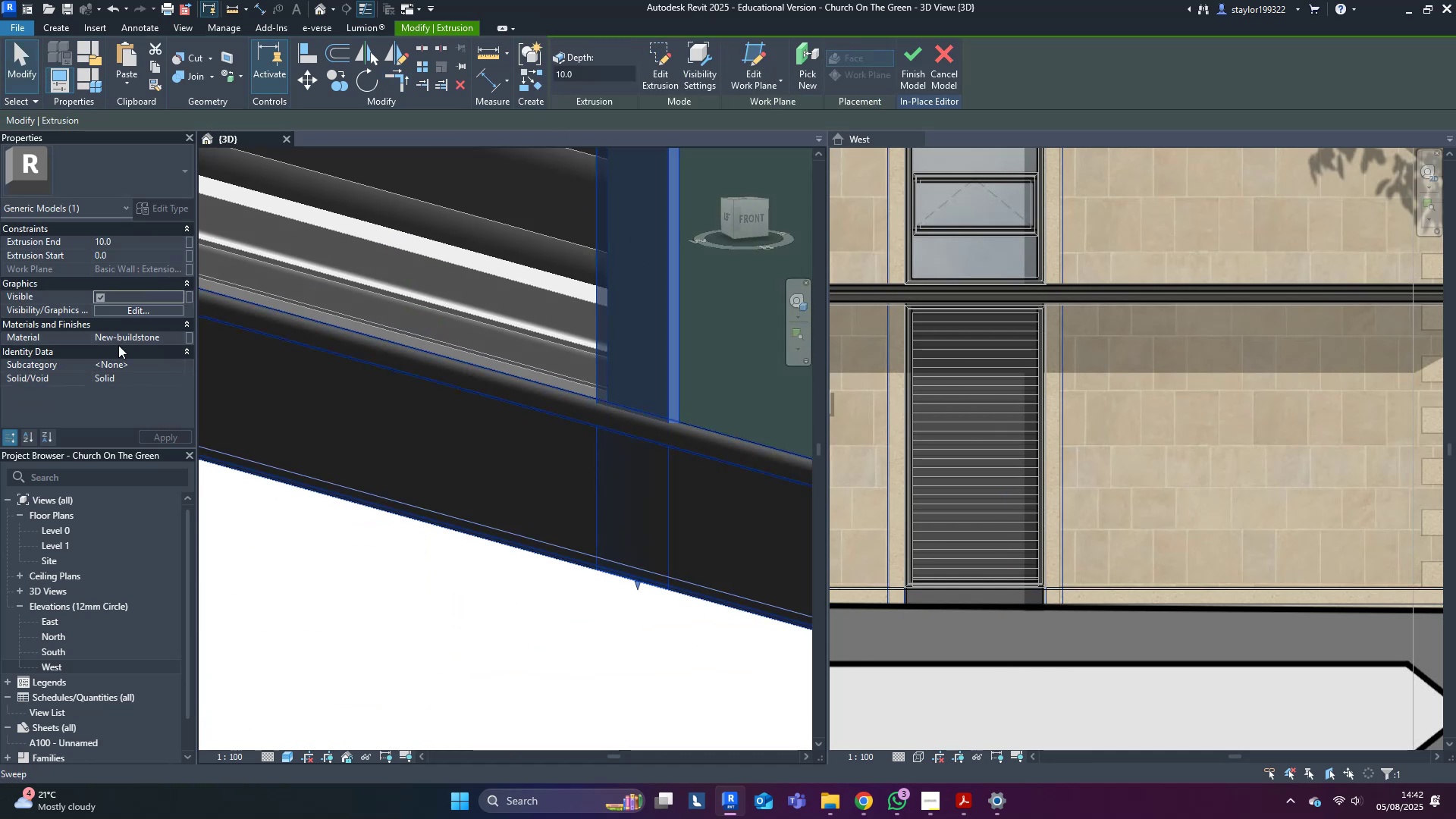 
left_click([138, 332])
 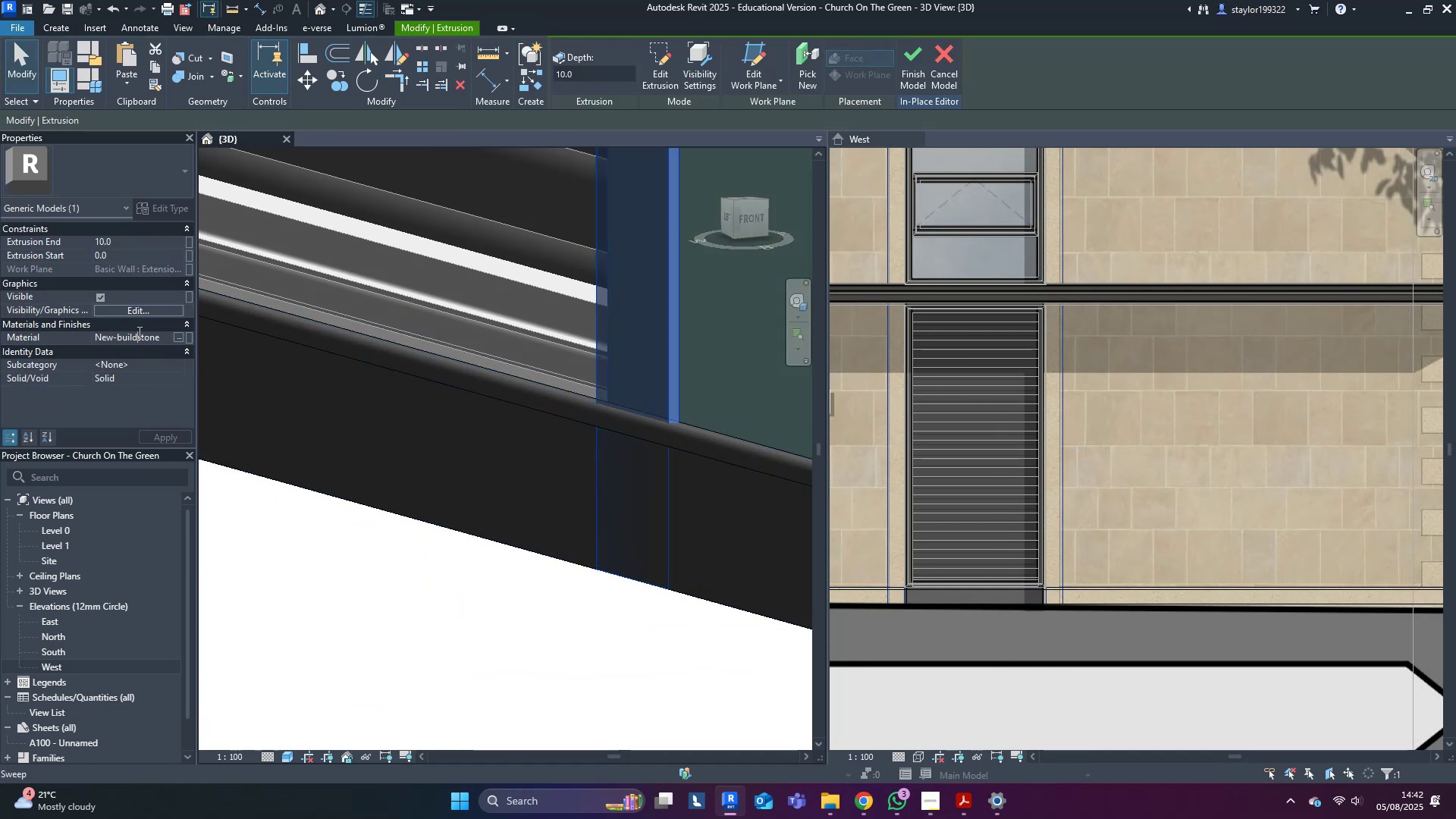 
key(Control+A)
 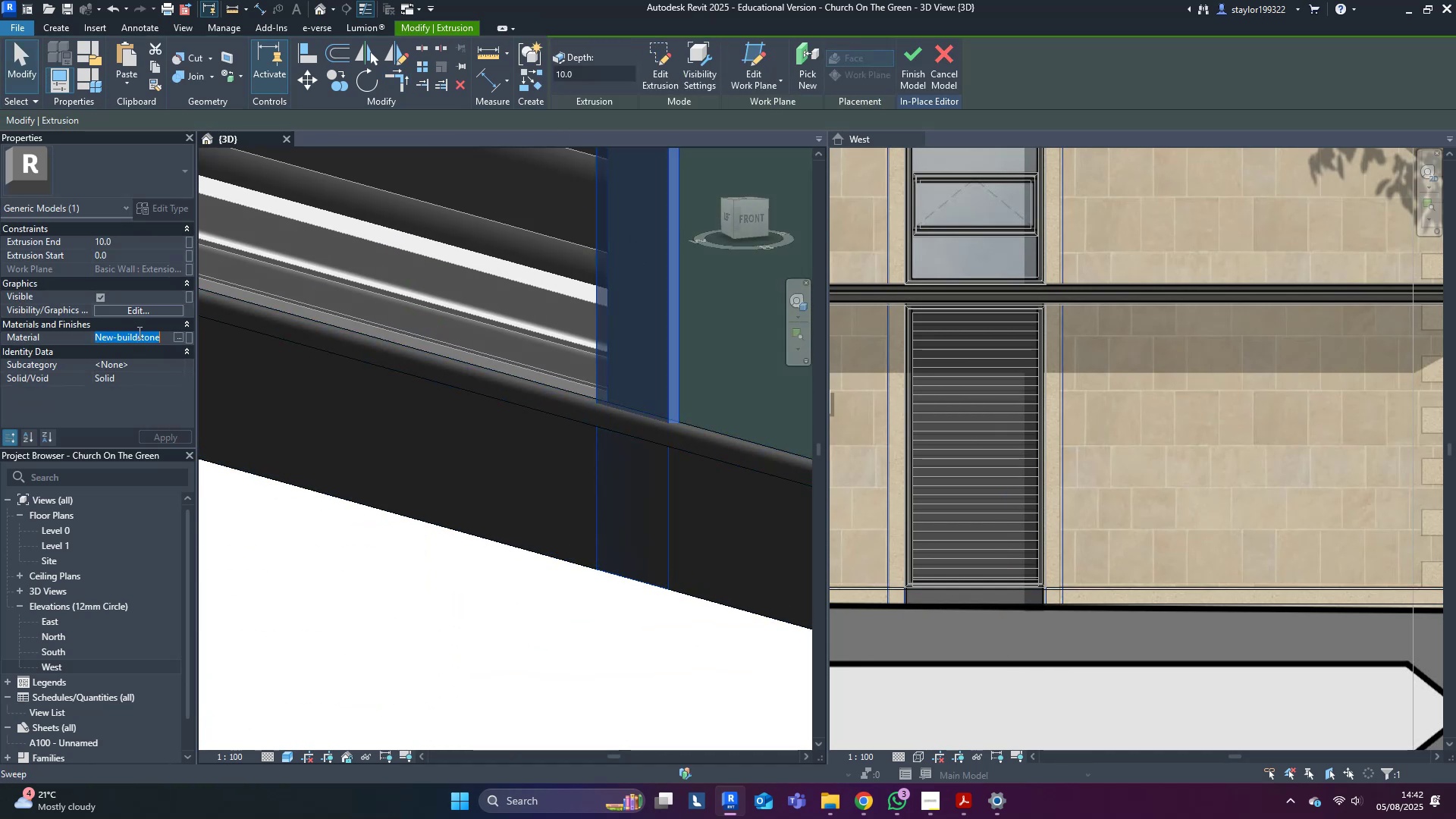 
key(Control+C)
 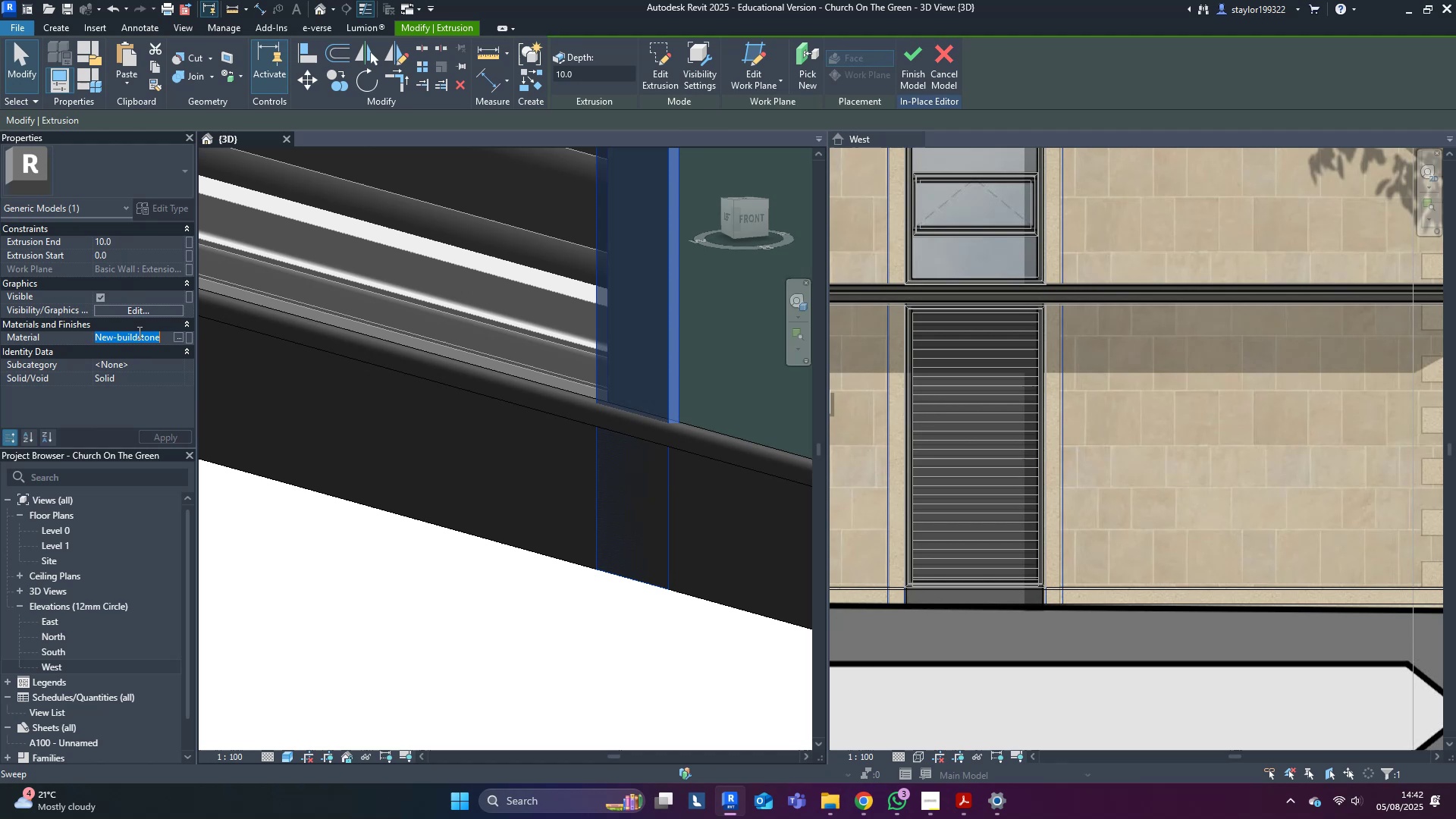 
key(Control+C)
 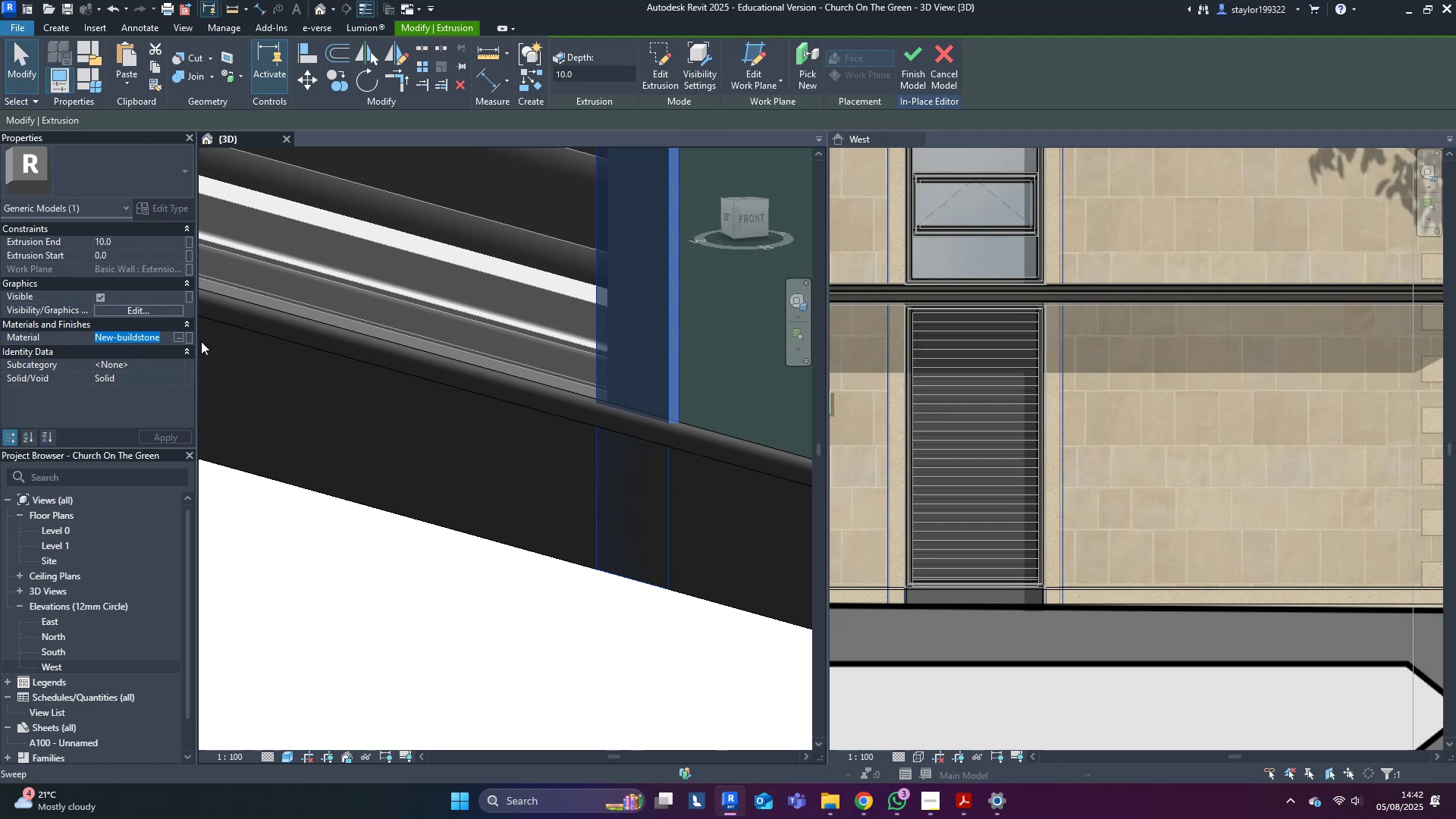 
left_click_drag(start_coordinate=[488, 463], to_coordinate=[278, 428])
 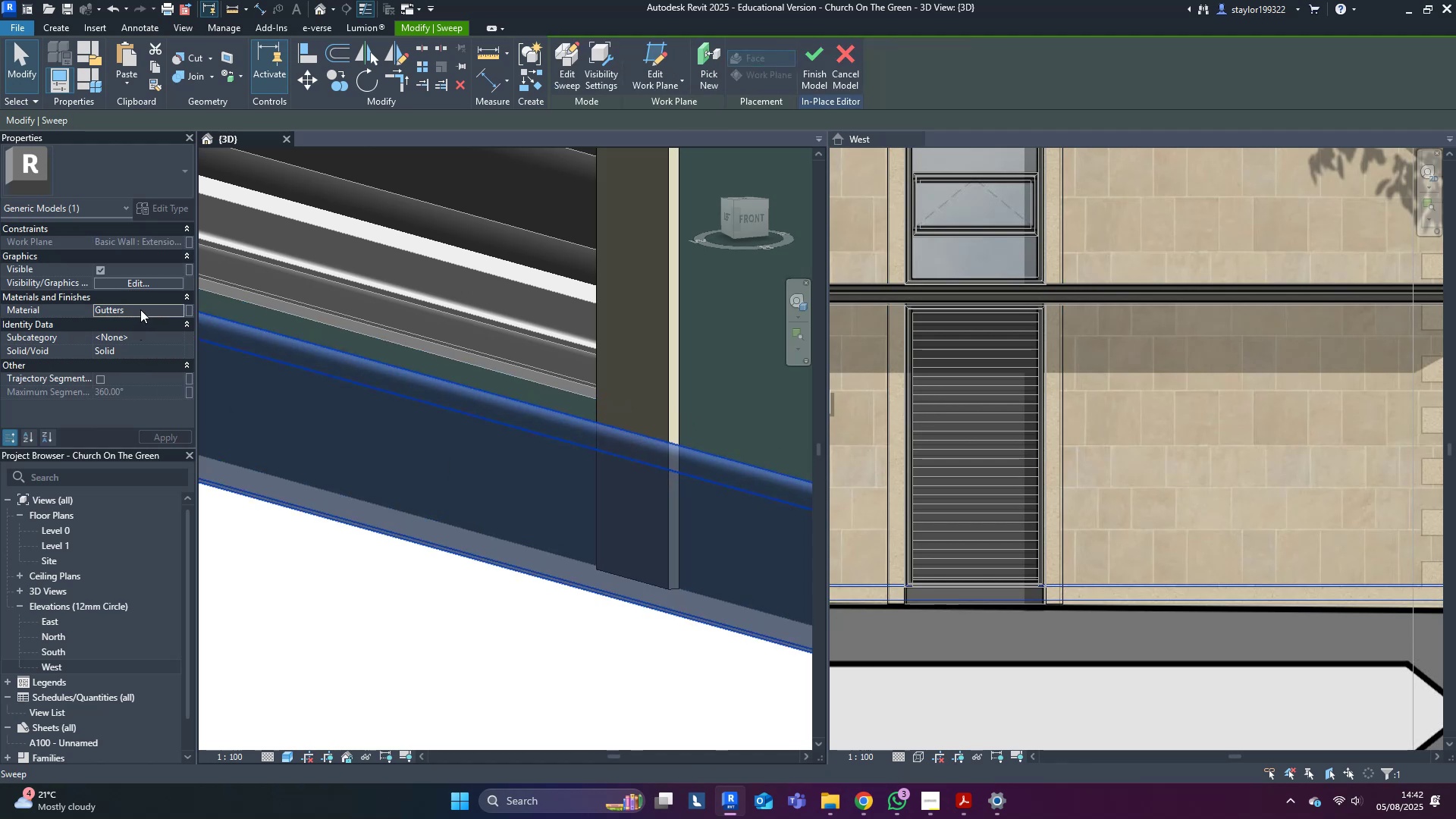 
key(Control+Z)
 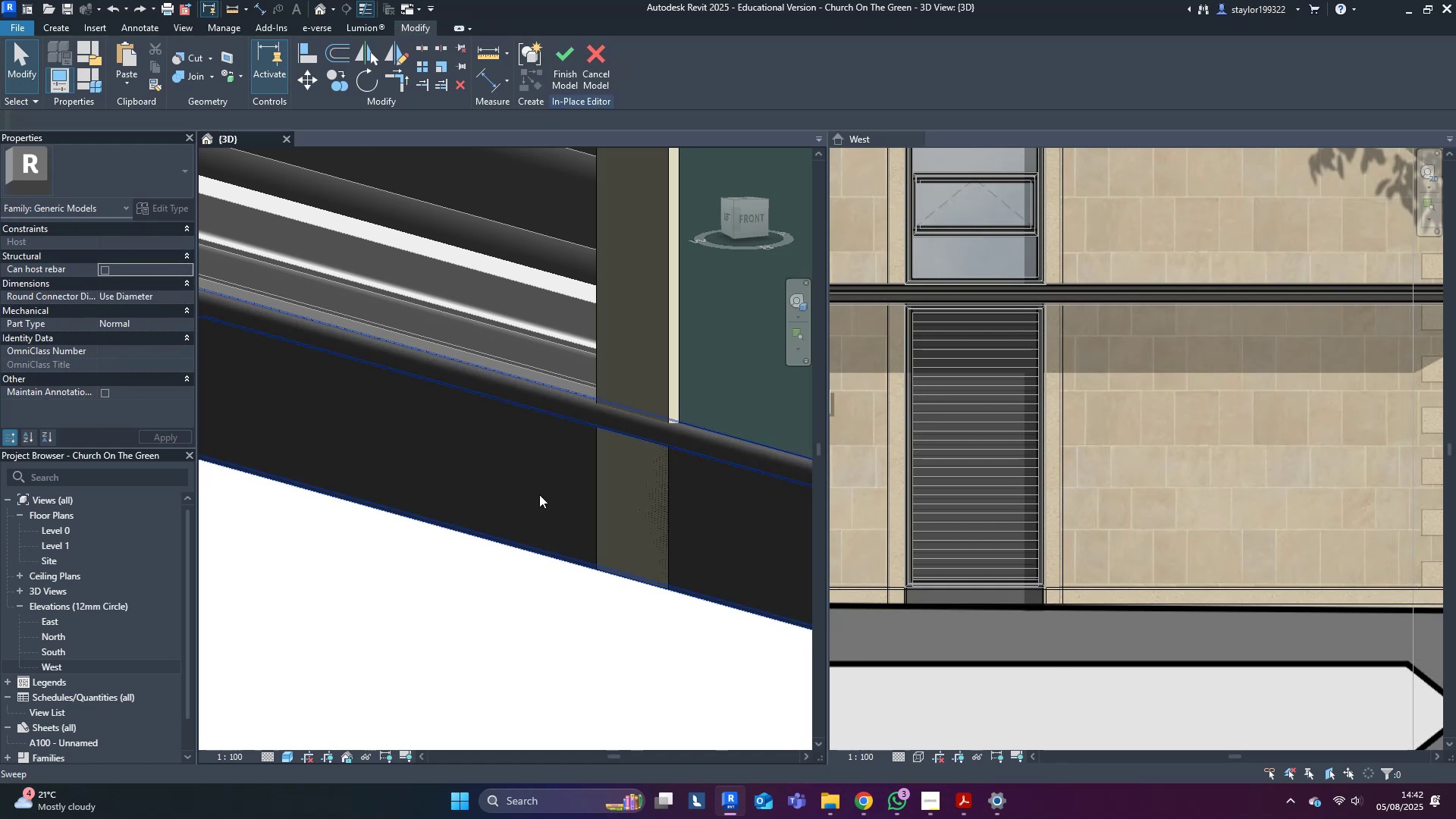 
left_click([551, 502])
 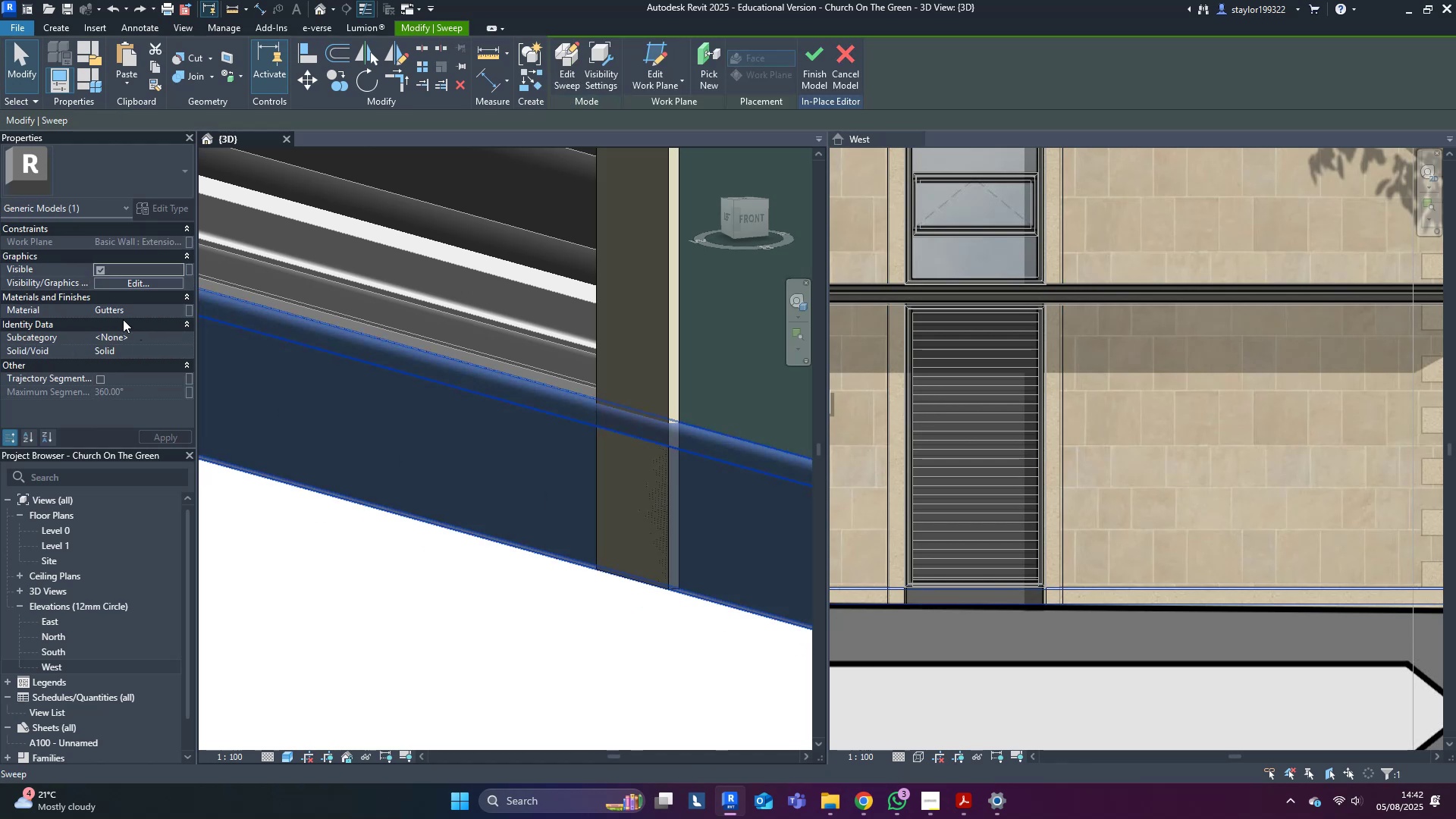 
left_click([147, 313])
 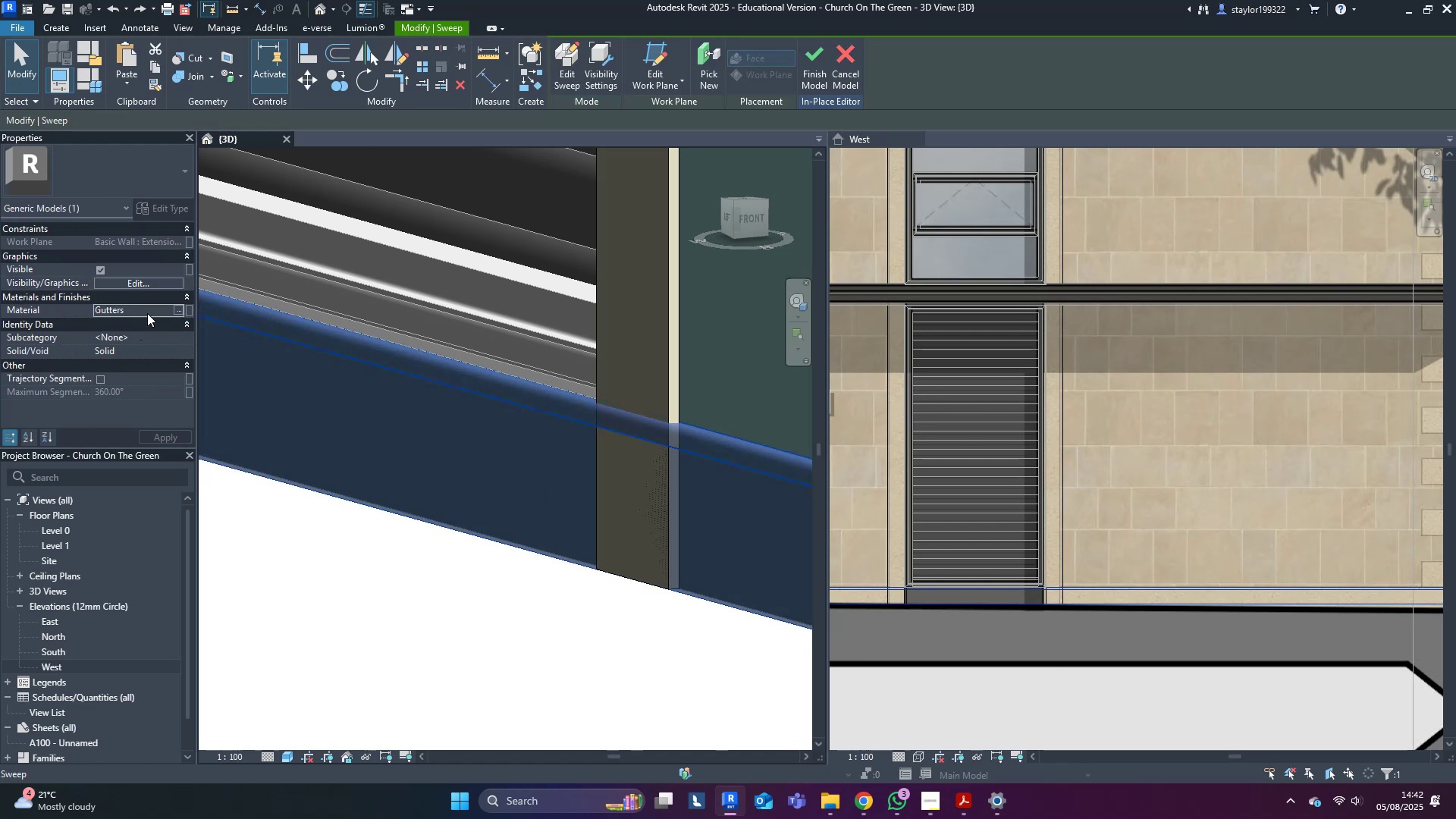 
key(Control+V)
 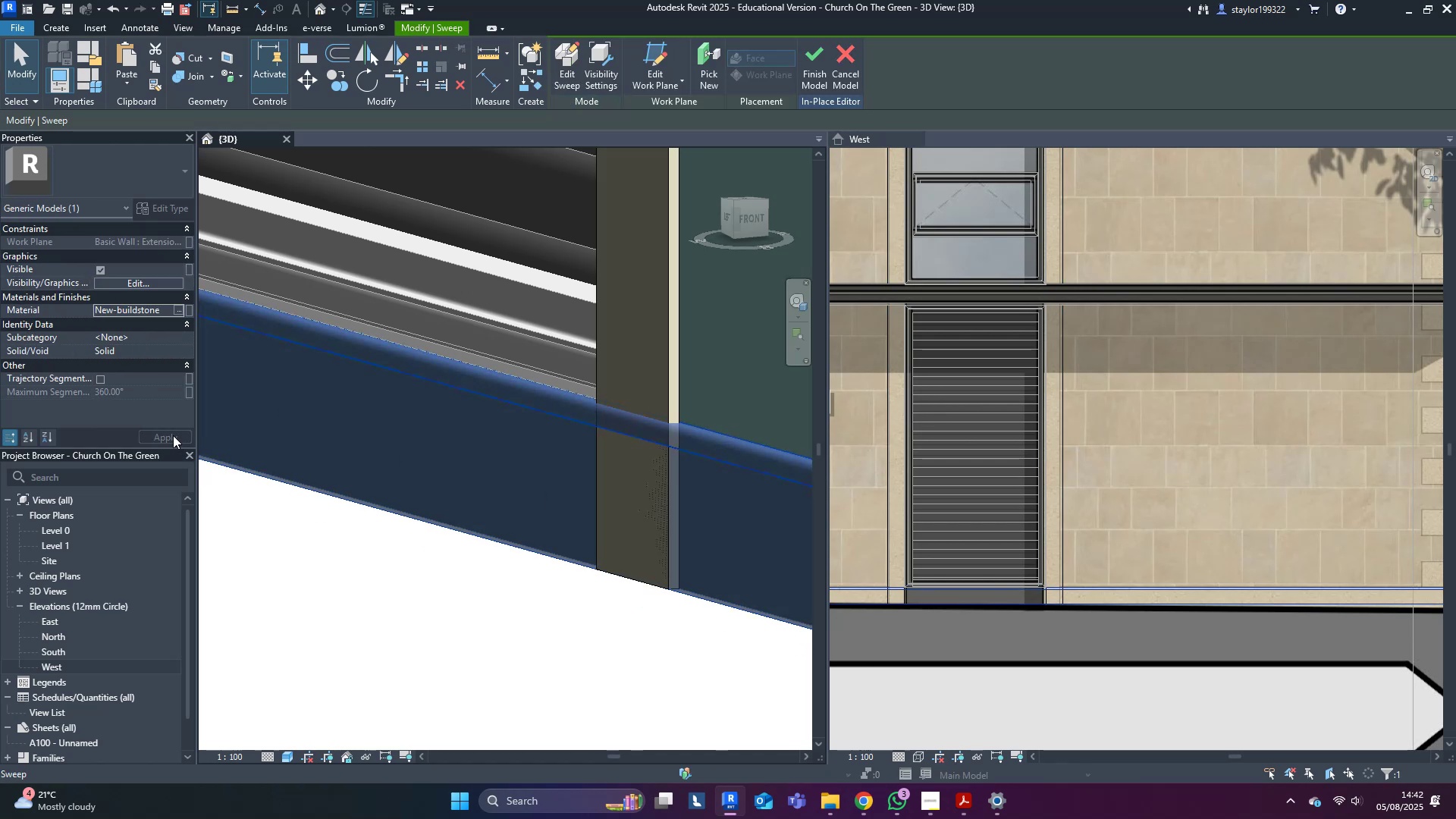 
key(Escape)
 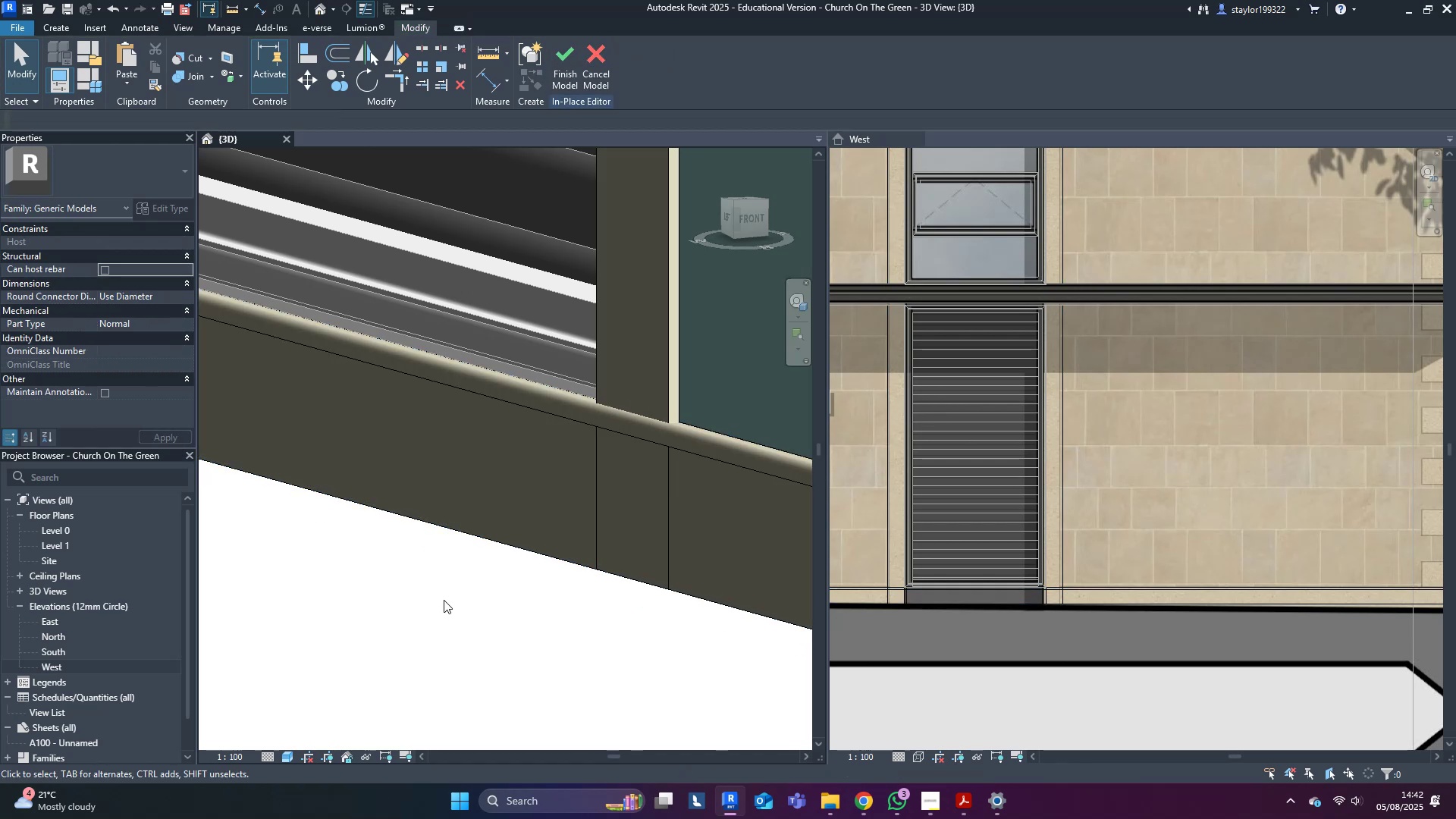 
scroll: coordinate [419, 603], scroll_direction: down, amount: 17.0
 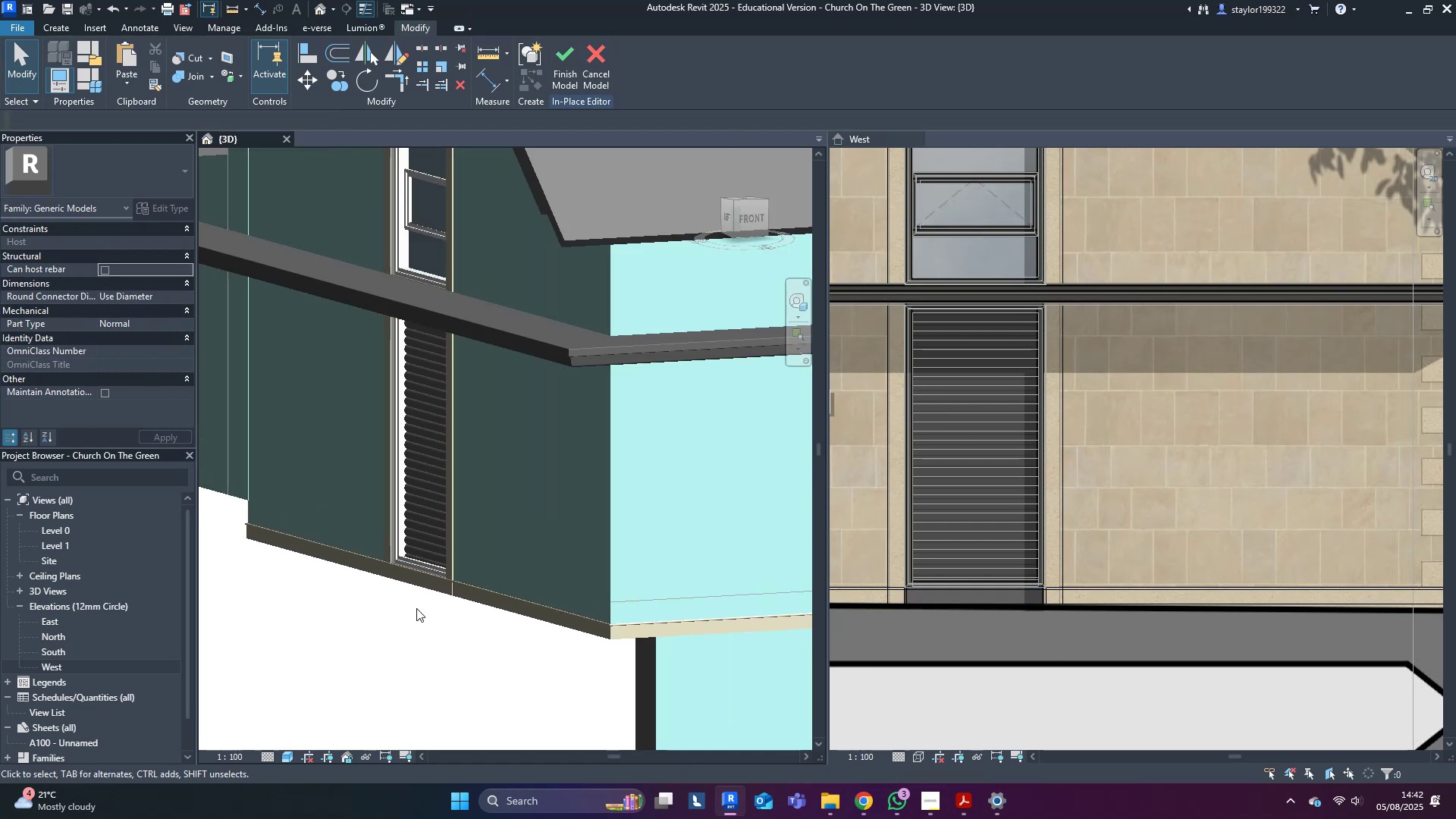 
hold_key(key=ShiftLeft, duration=0.92)
 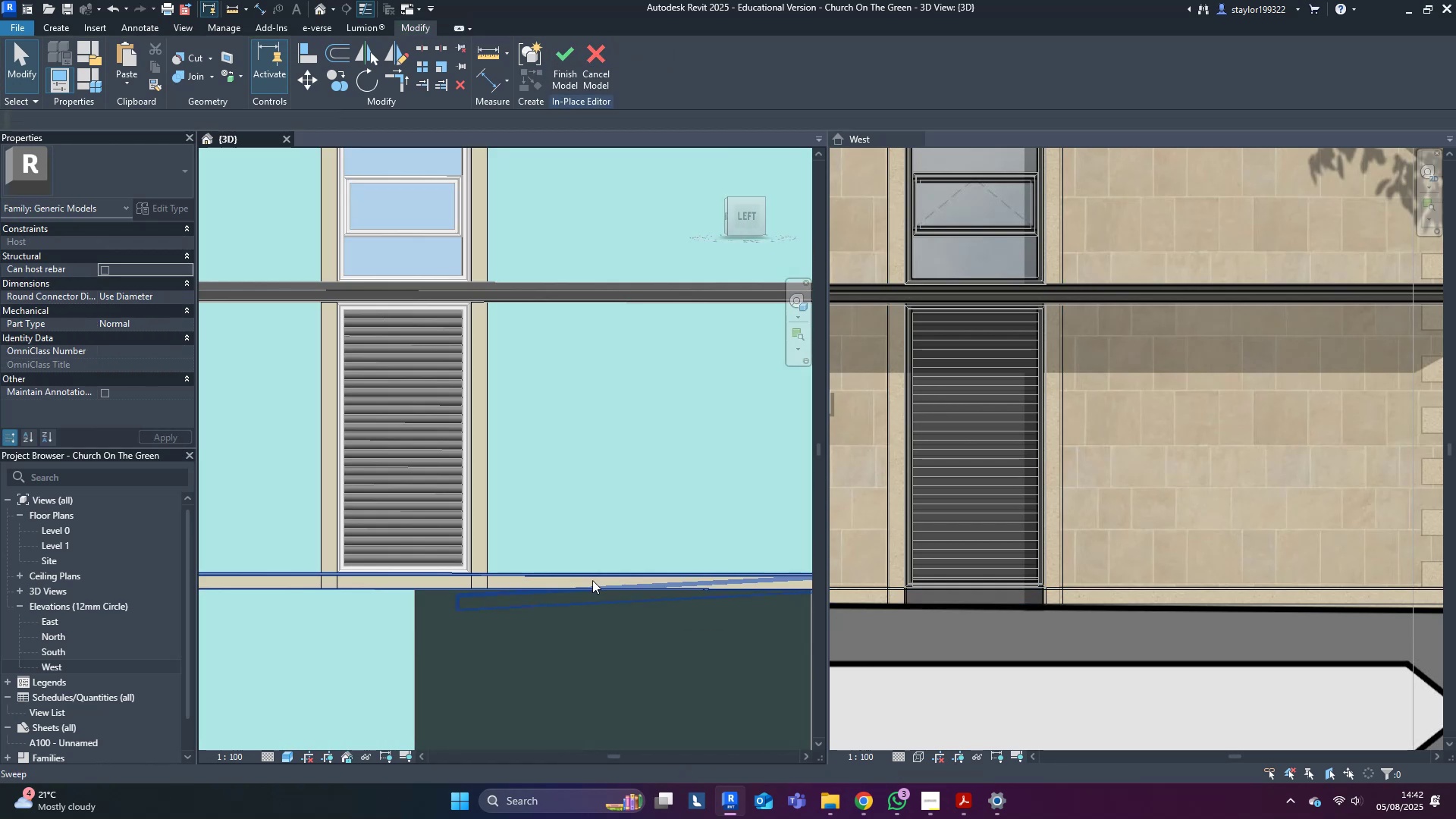 
scroll: coordinate [604, 574], scroll_direction: down, amount: 10.0
 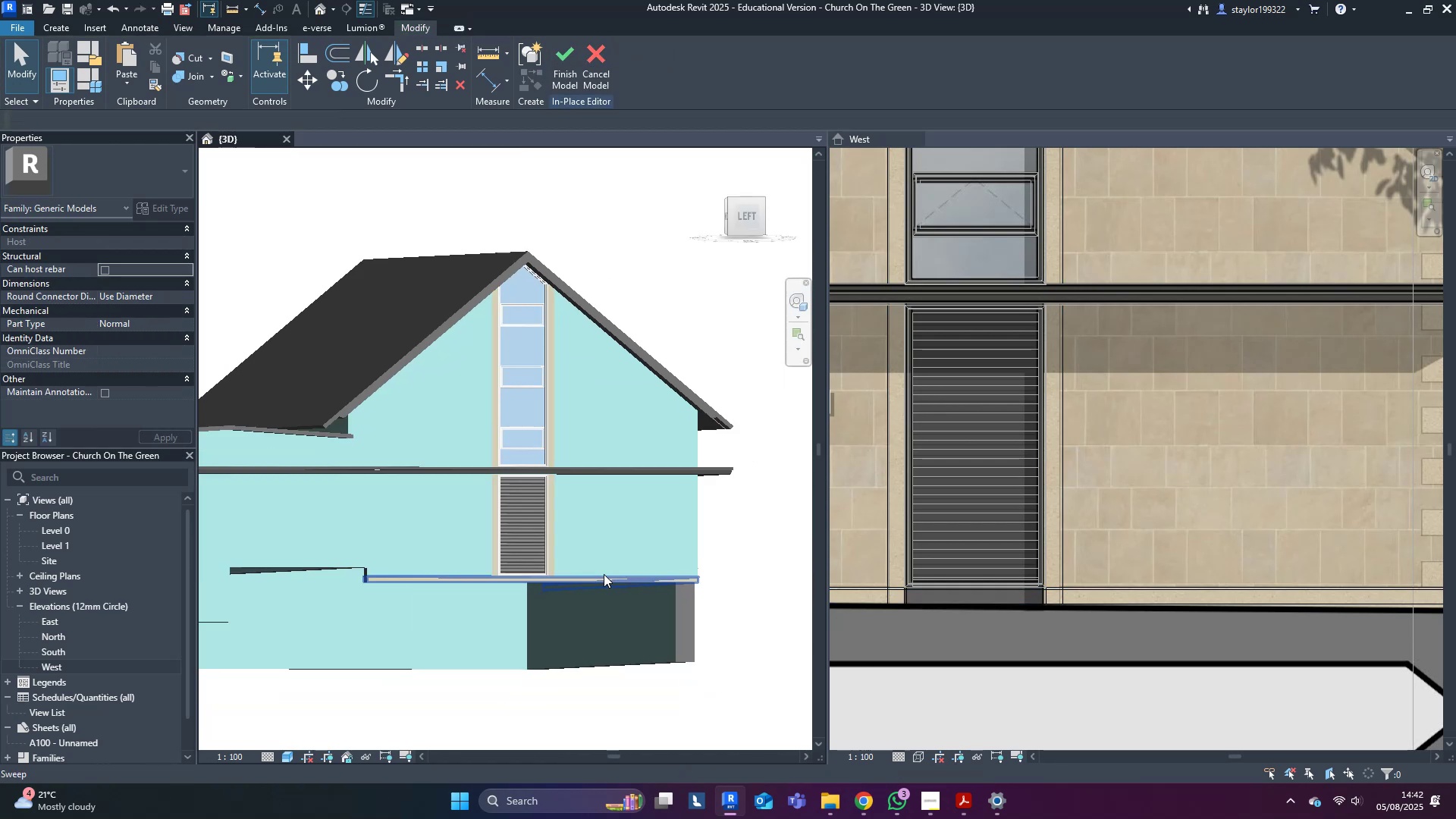 
hold_key(key=ShiftLeft, duration=0.76)
 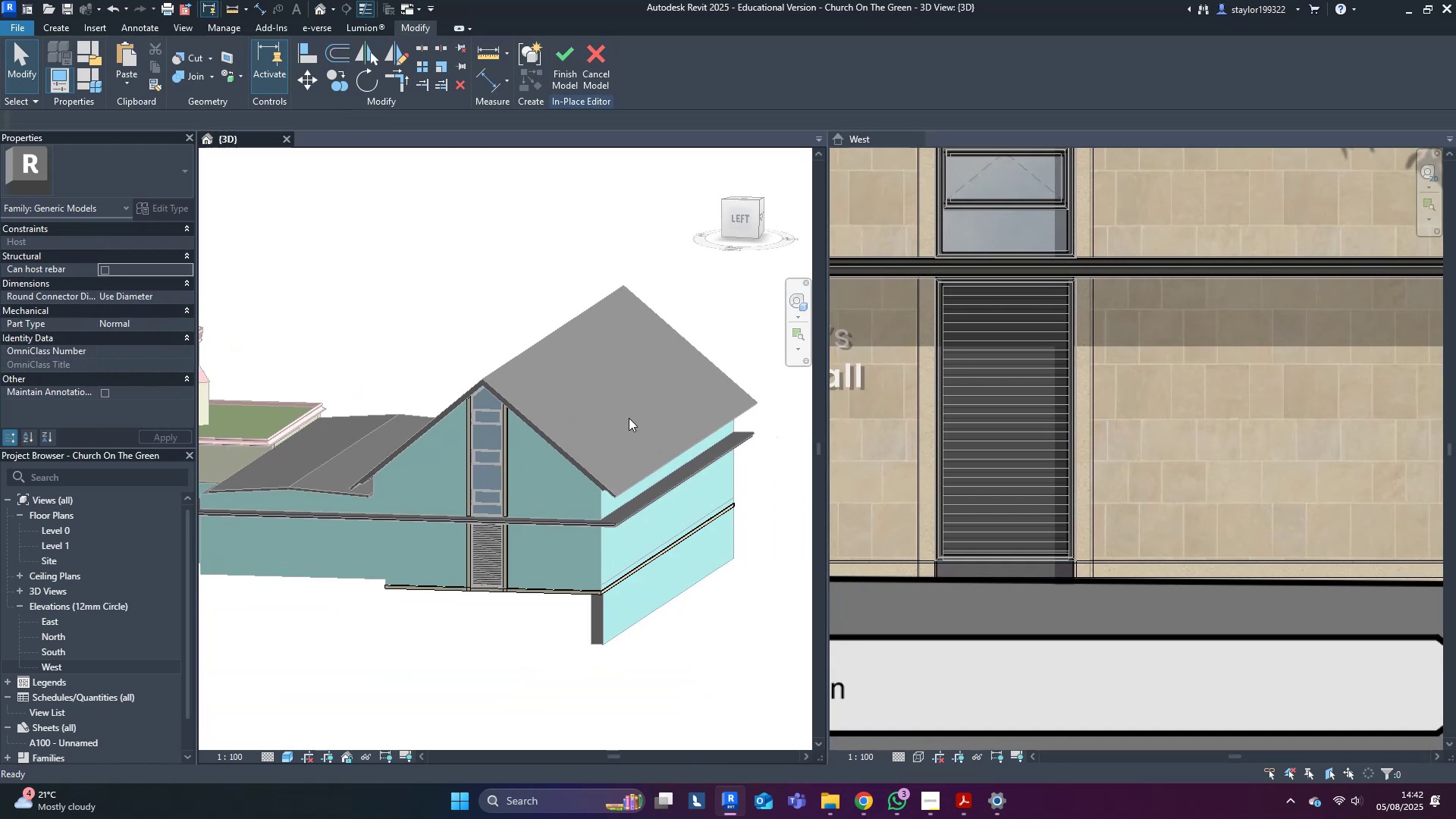 
left_click([1226, 375])
 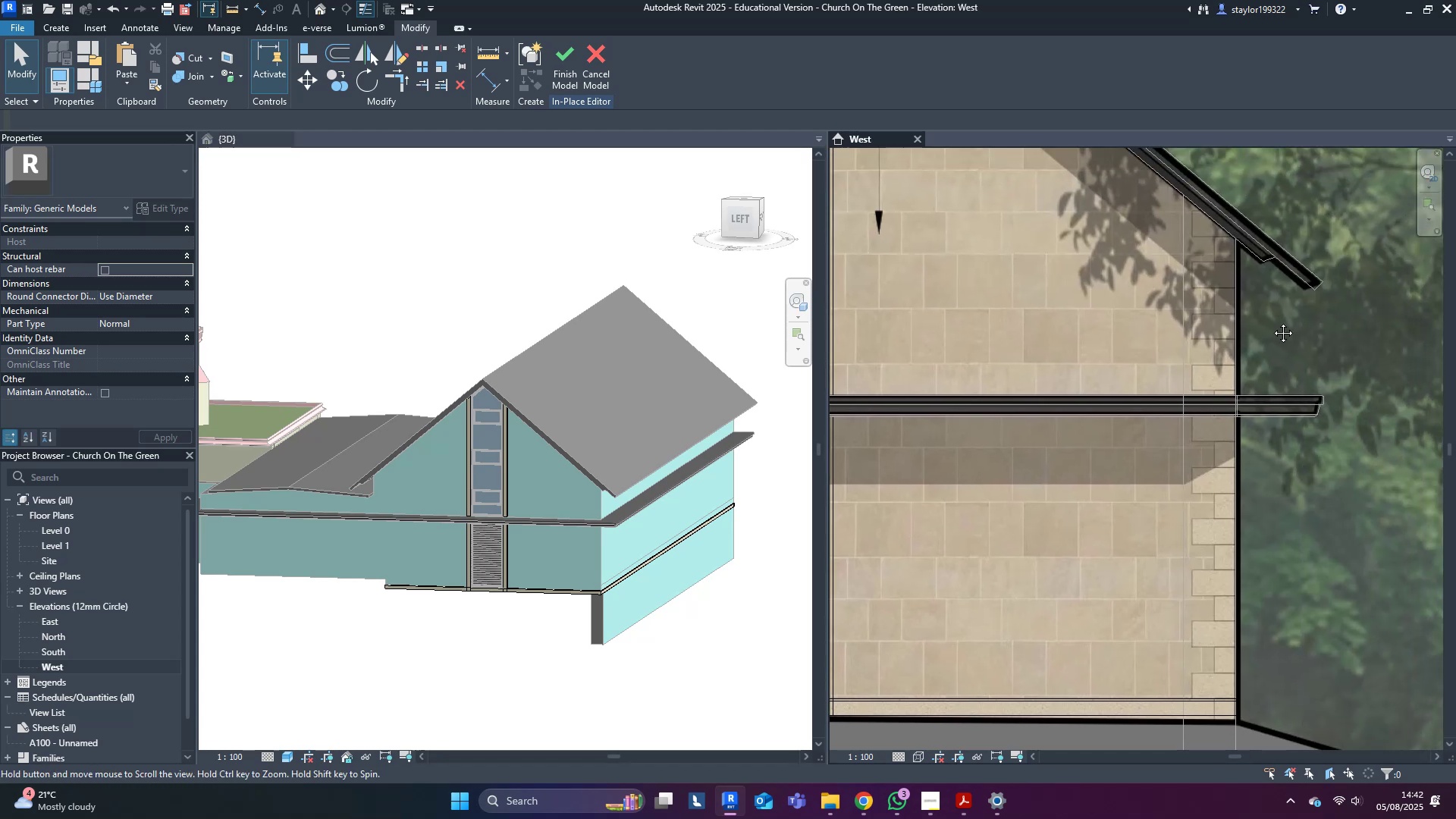 
scroll: coordinate [592, 469], scroll_direction: up, amount: 14.0
 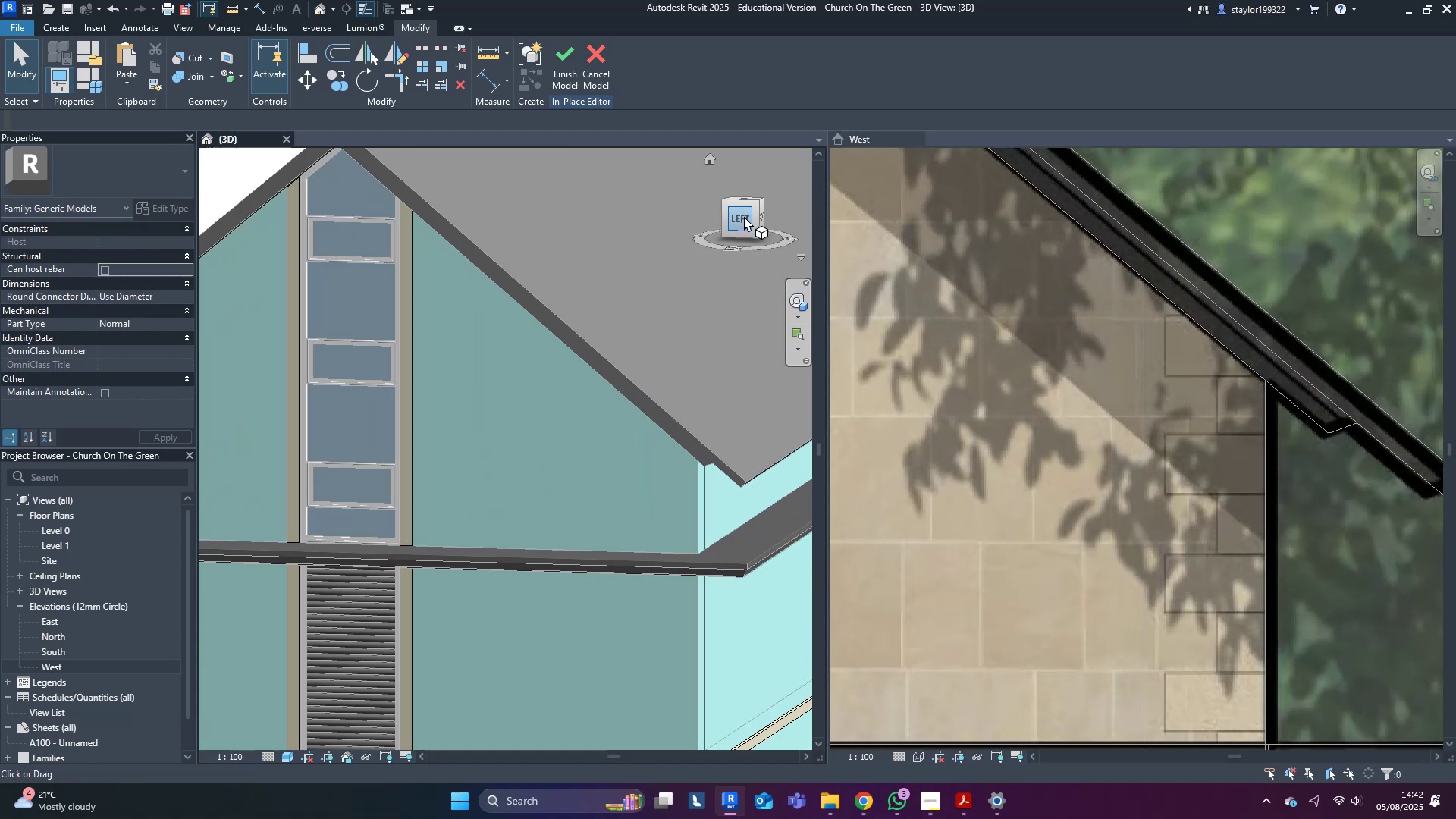 
left_click([743, 215])
 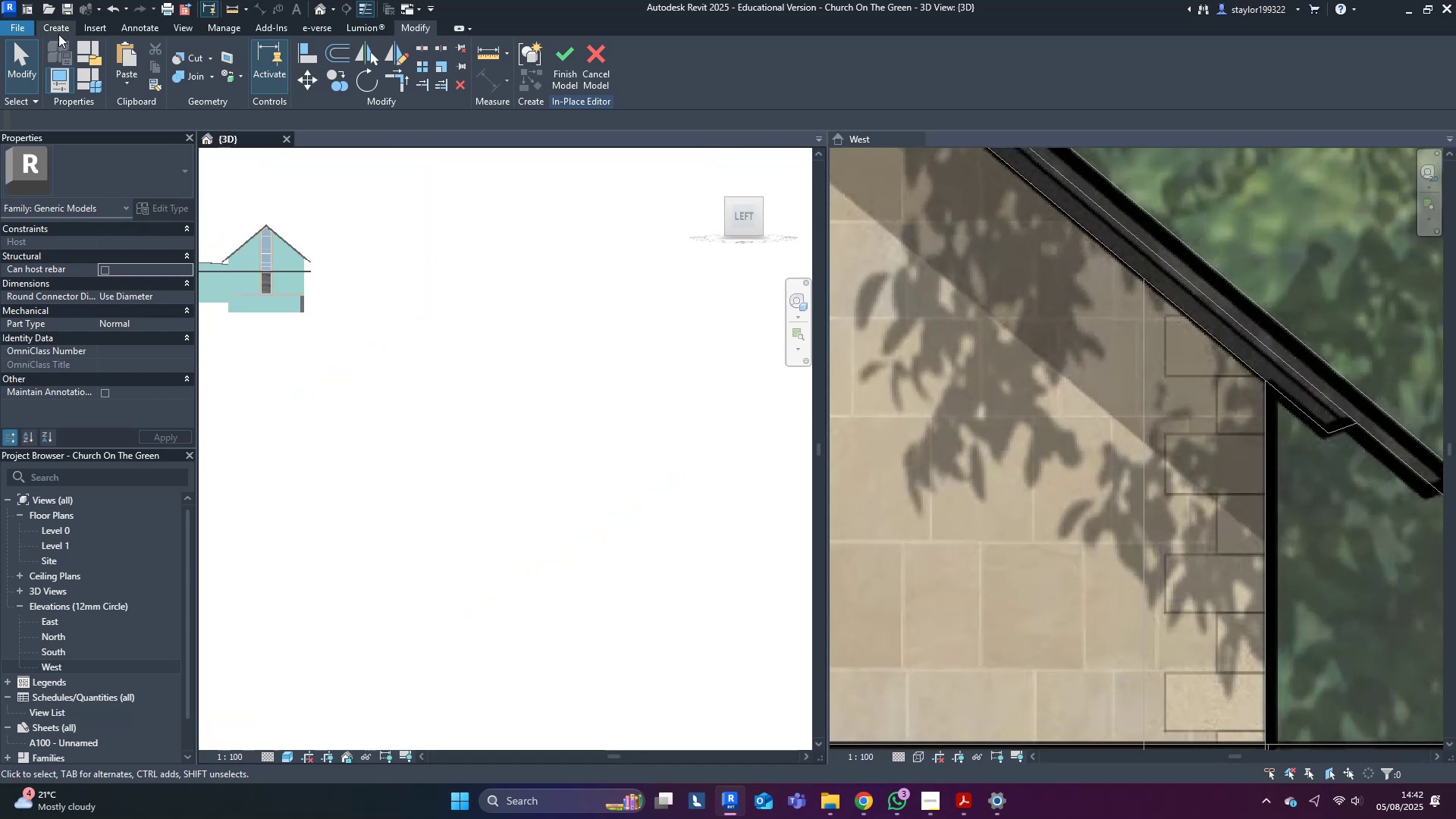 
left_click([56, 34])
 